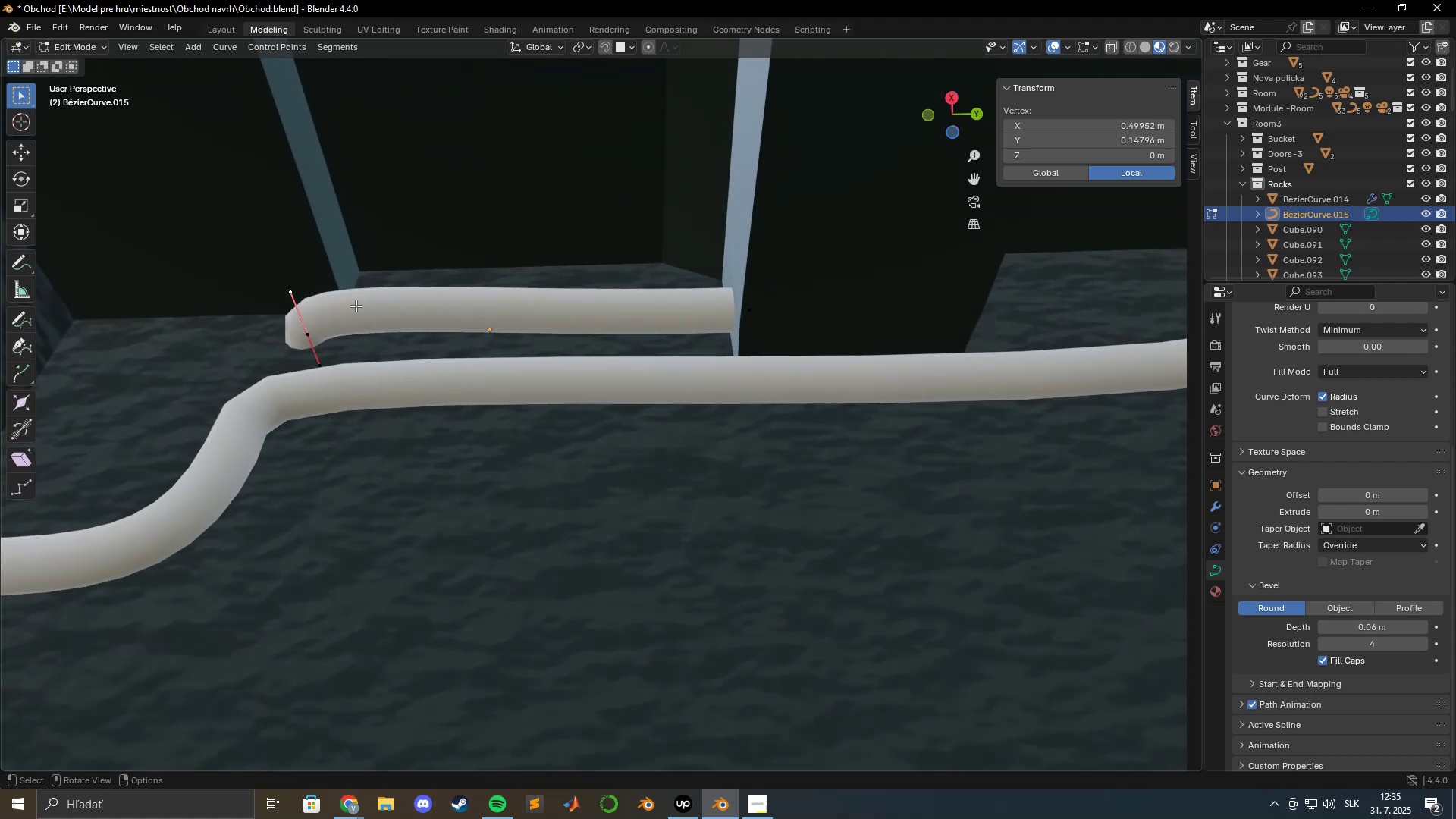 
type(gx)
key(Escape)
key(Tab)
 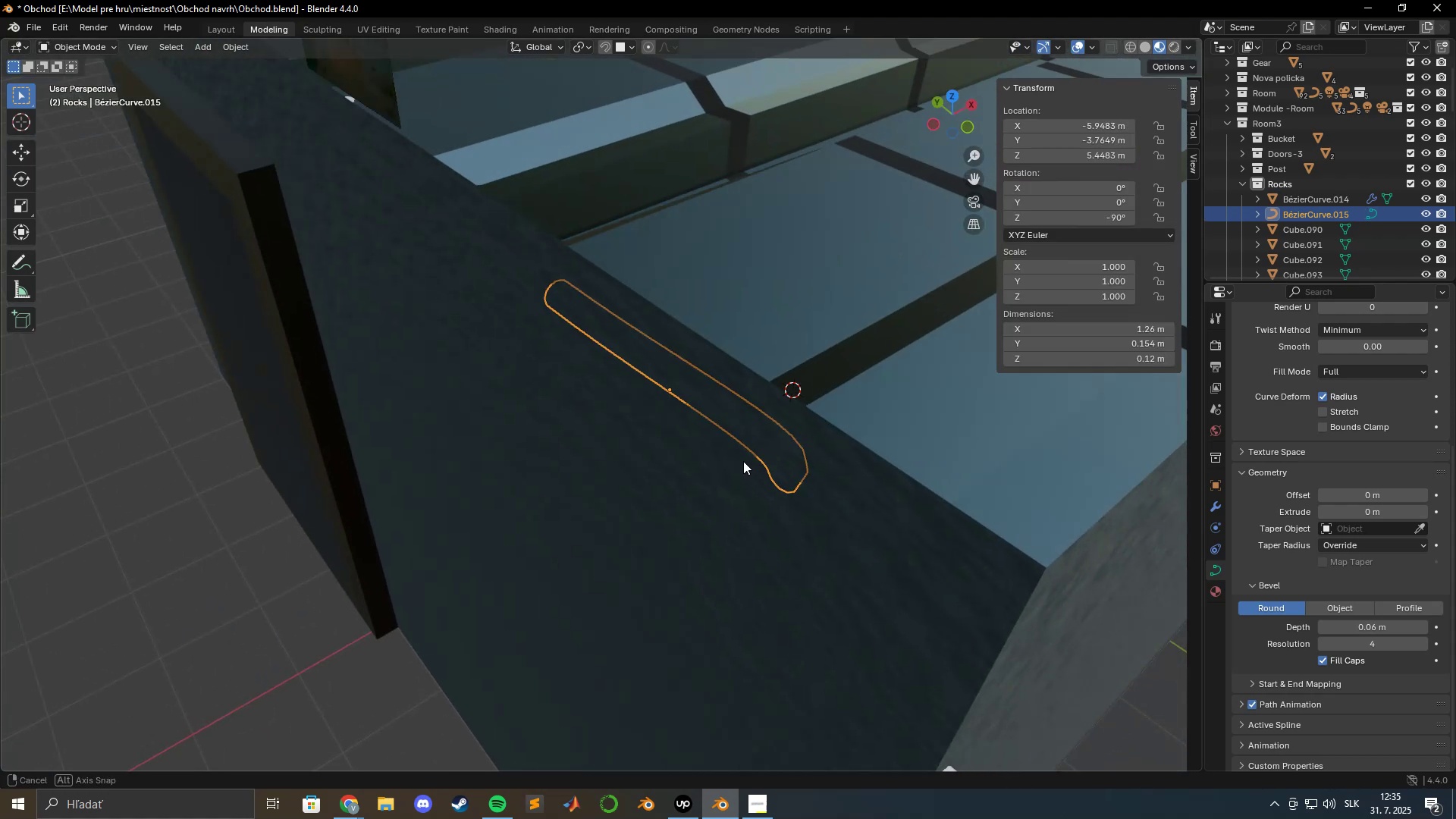 
scroll: coordinate [473, 338], scroll_direction: down, amount: 2.0
 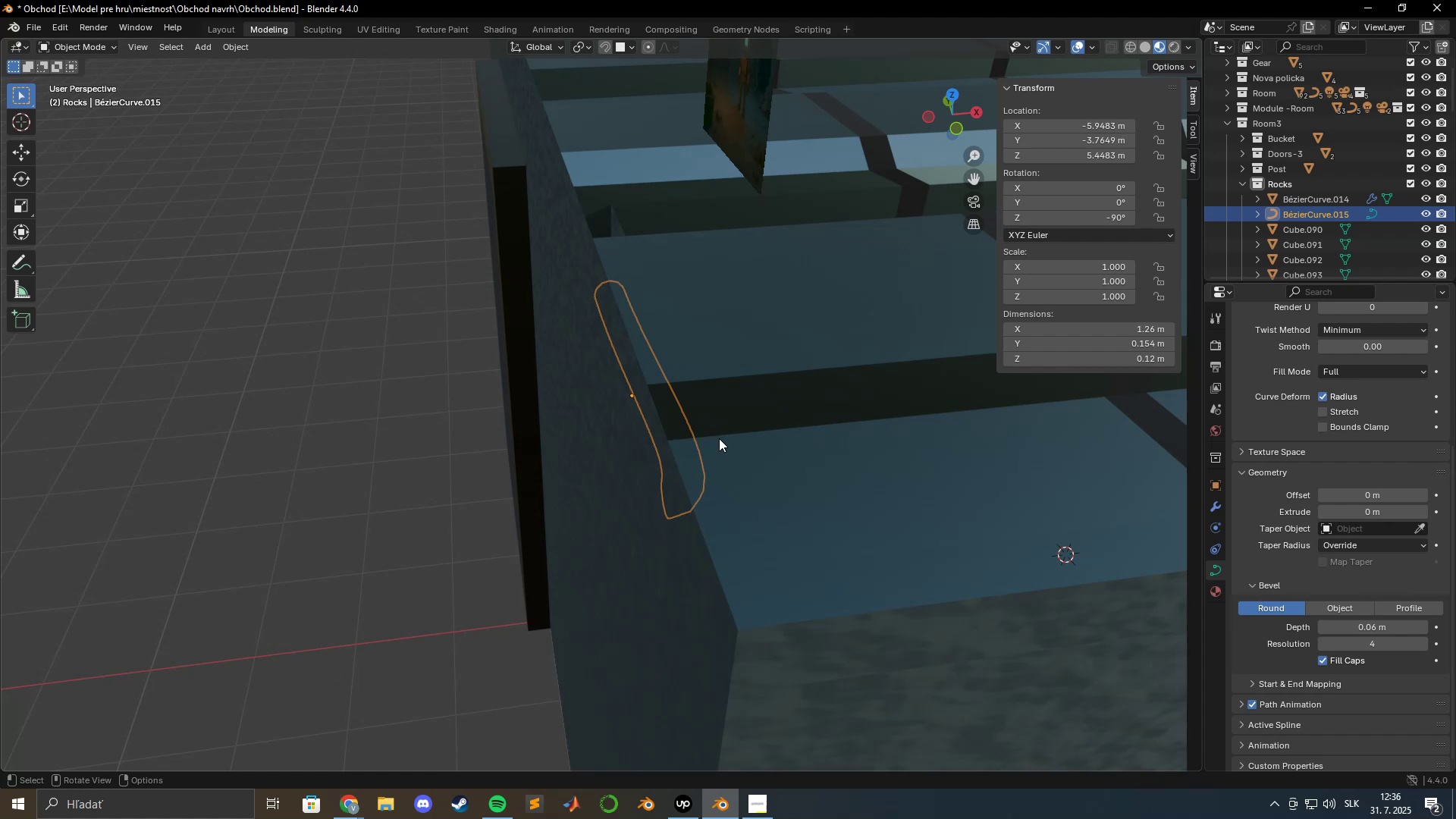 
wait(32.15)
 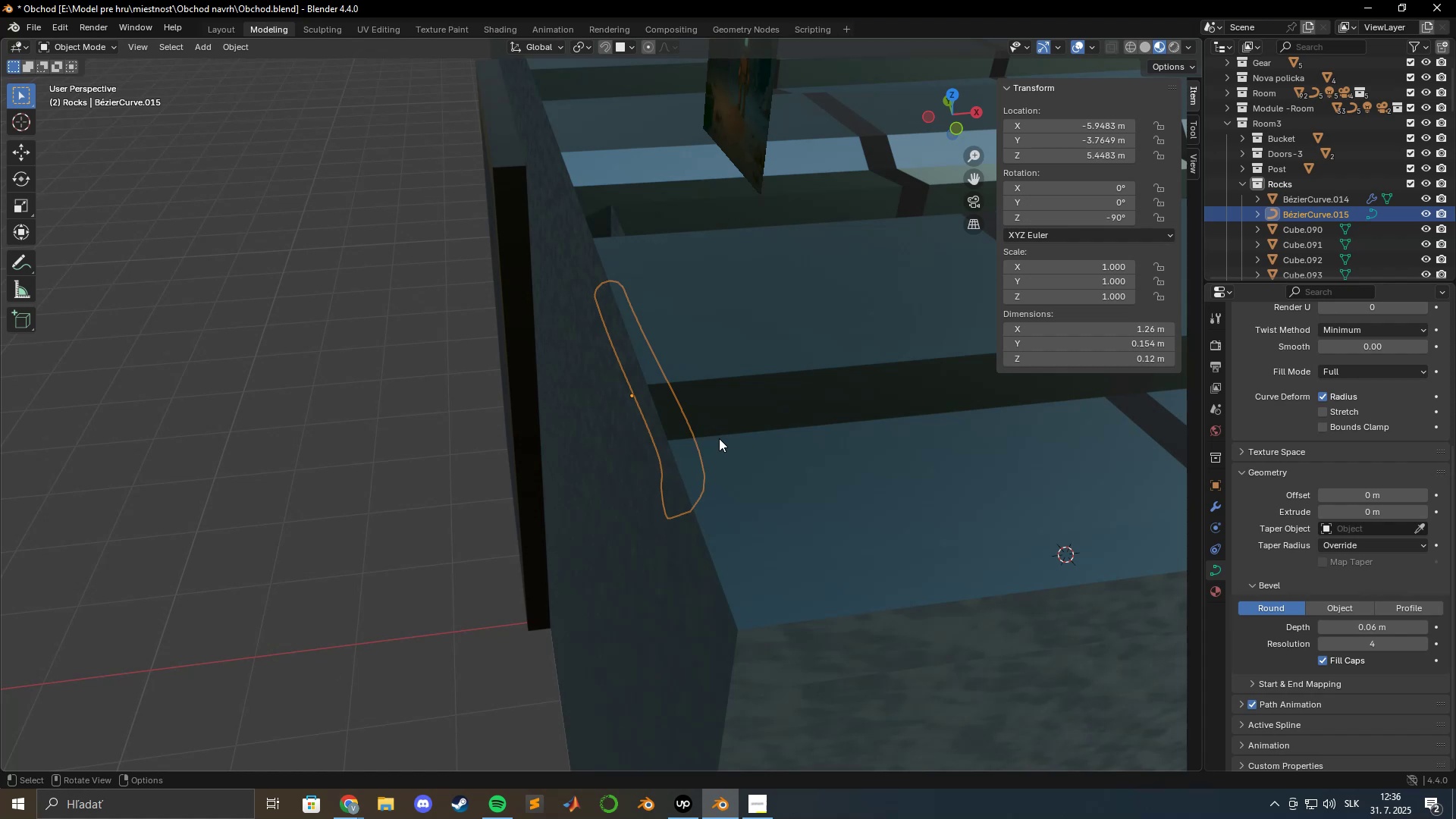 
scroll: coordinate [601, 399], scroll_direction: down, amount: 2.0
 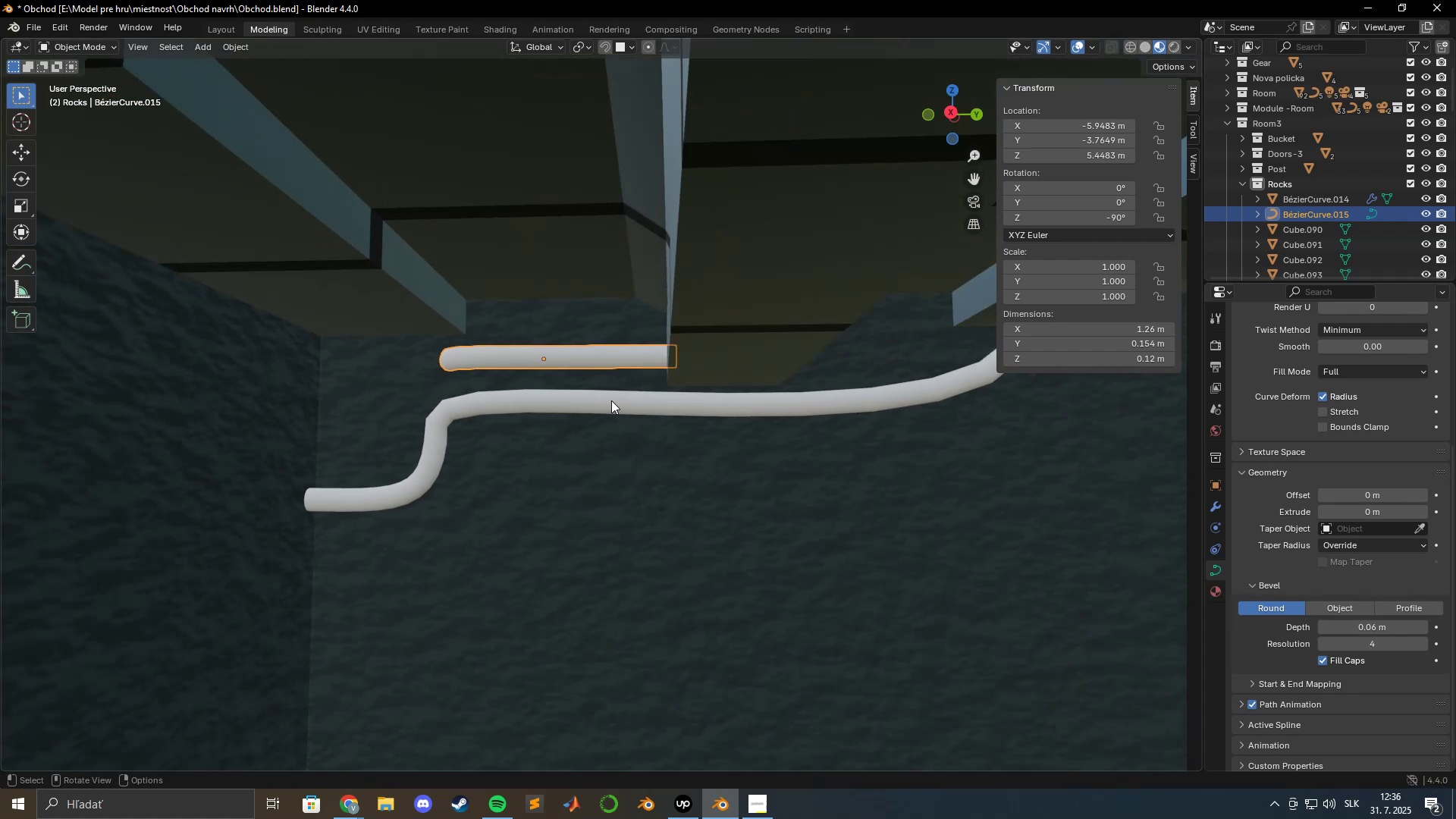 
hold_key(key=ShiftLeft, duration=0.76)
 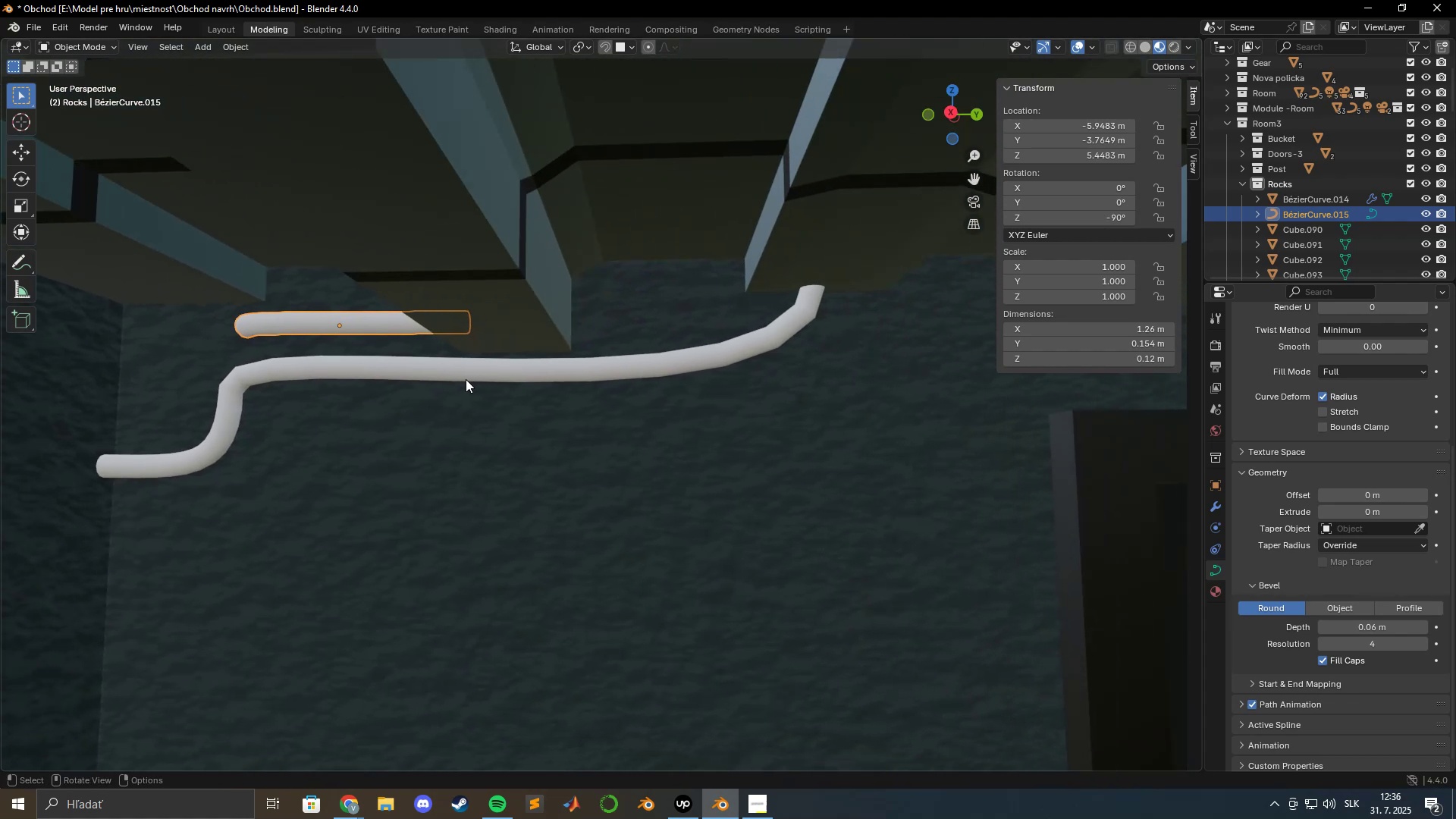 
hold_key(key=ShiftLeft, duration=1.5)
 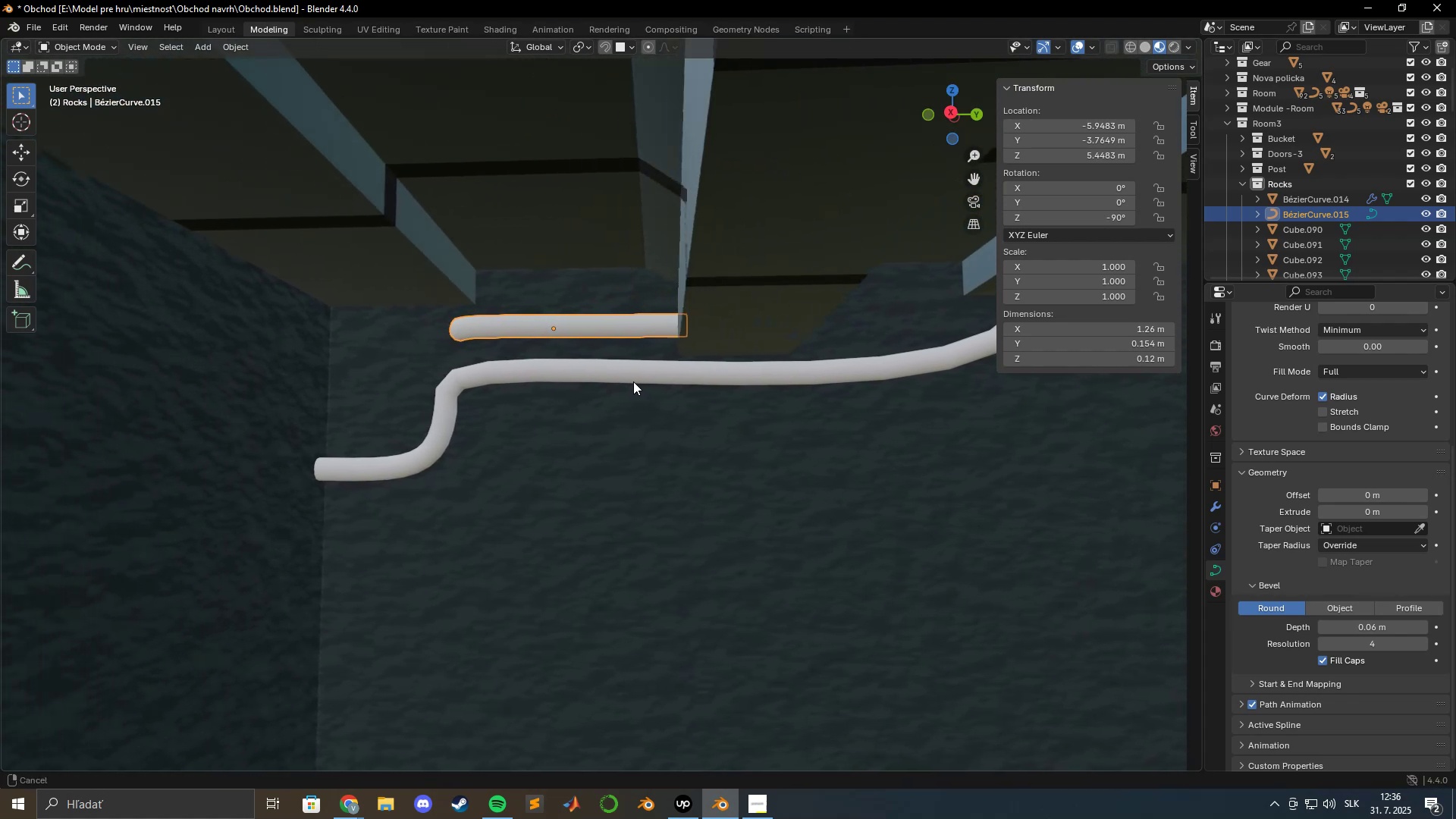 
key(Shift+ShiftLeft)
 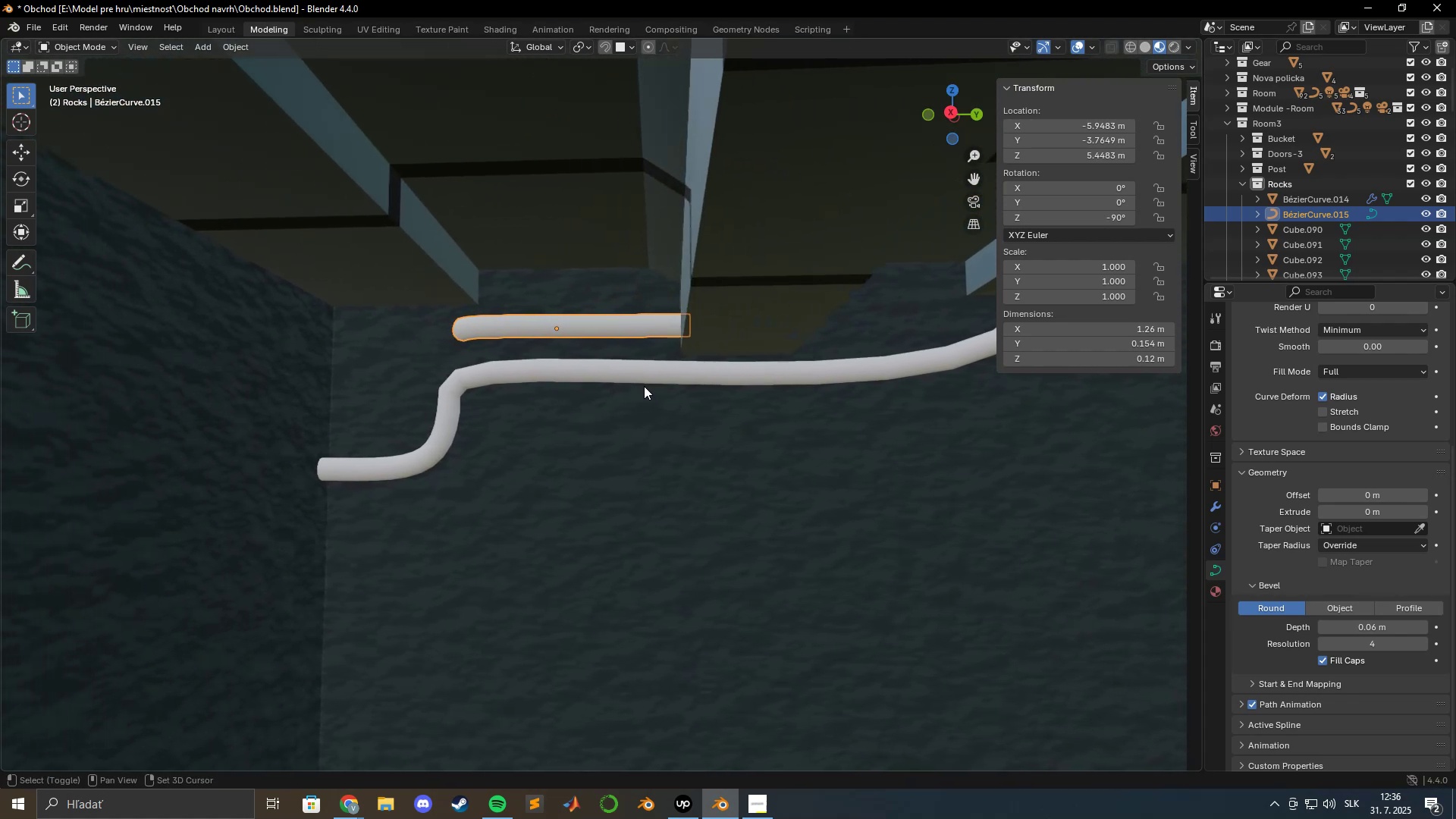 
key(Shift+ShiftLeft)
 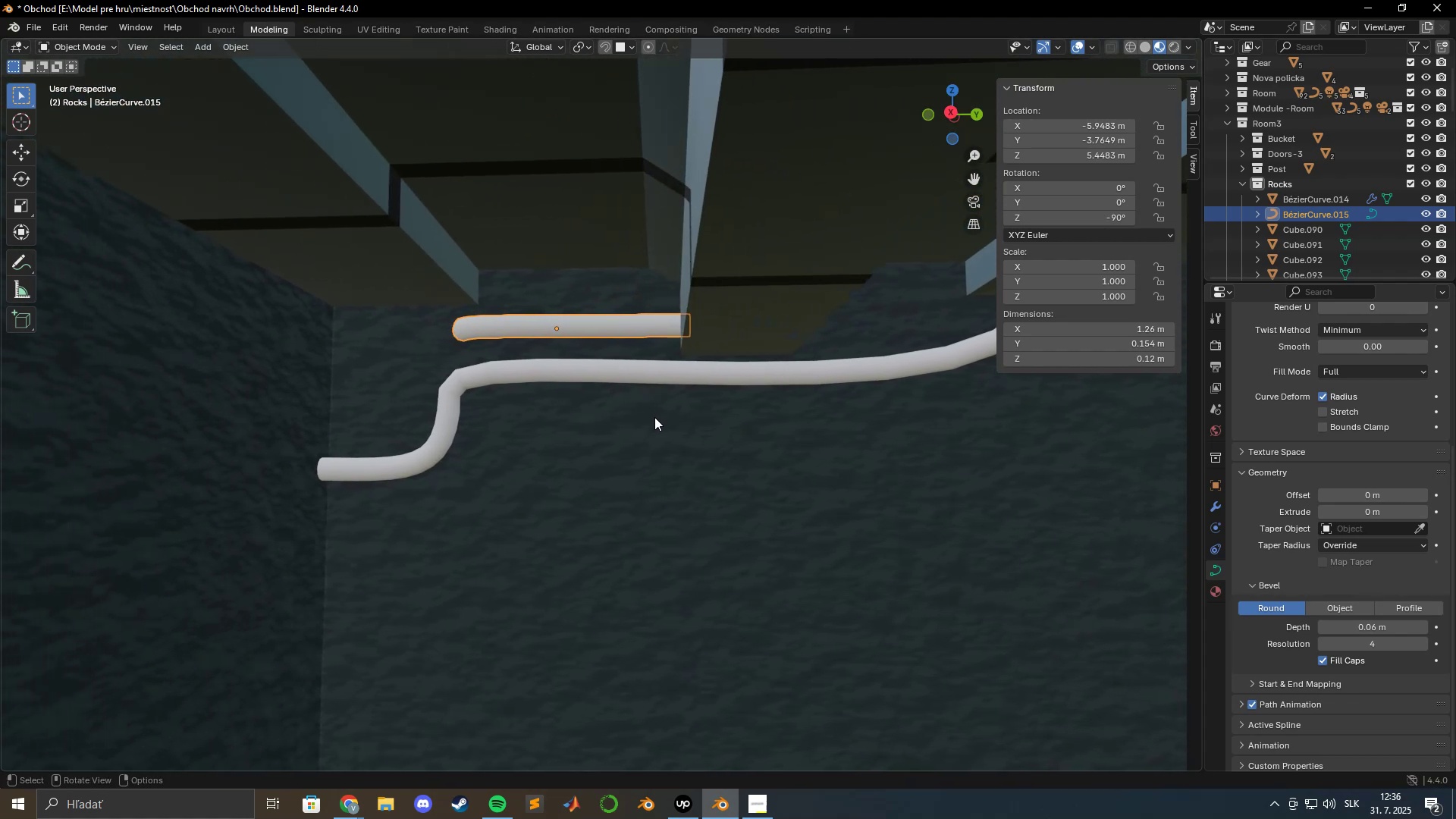 
left_click([654, 419])
 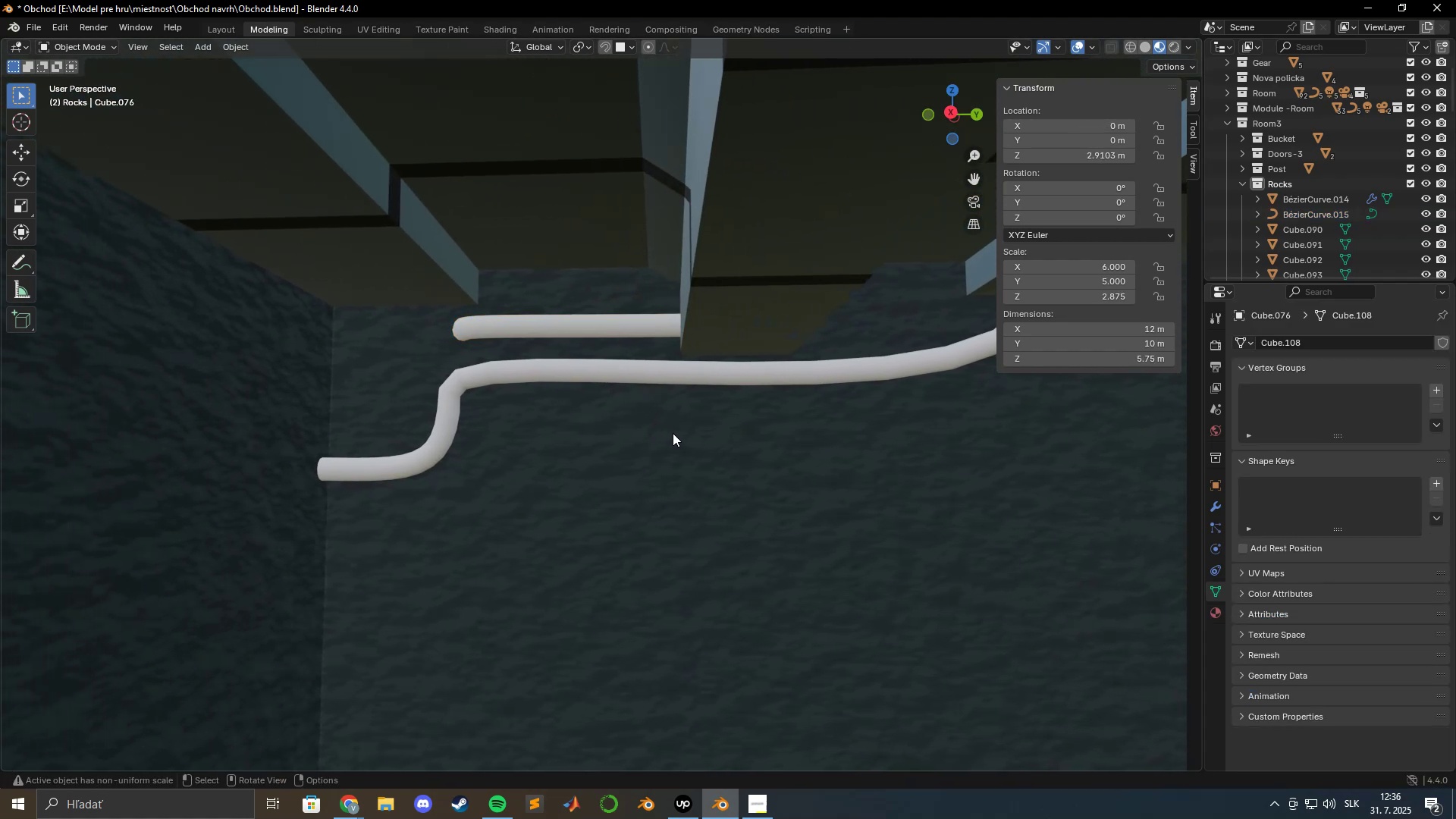 
hold_key(key=ShiftLeft, duration=0.61)
 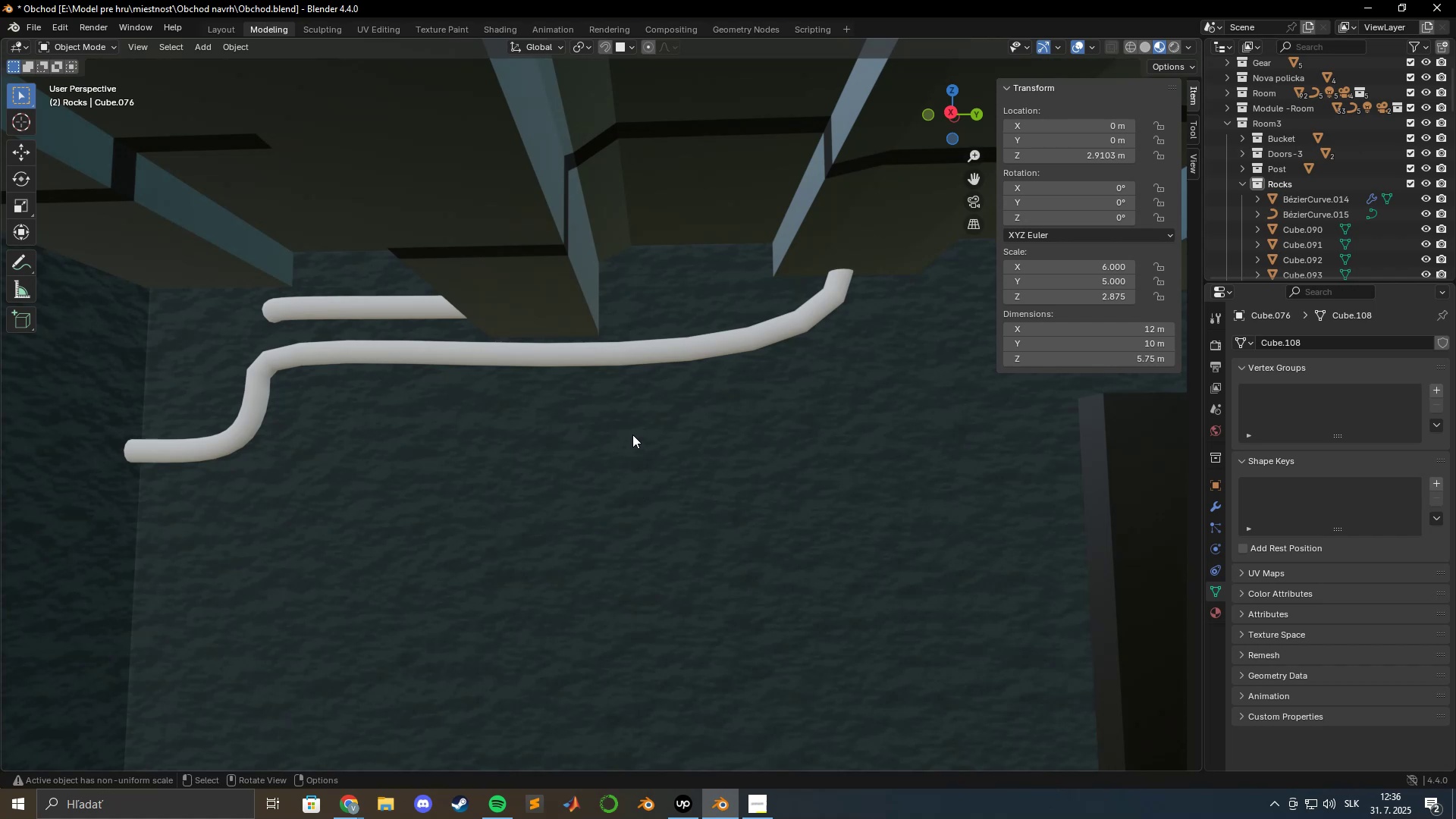 
key(Shift+ShiftLeft)
 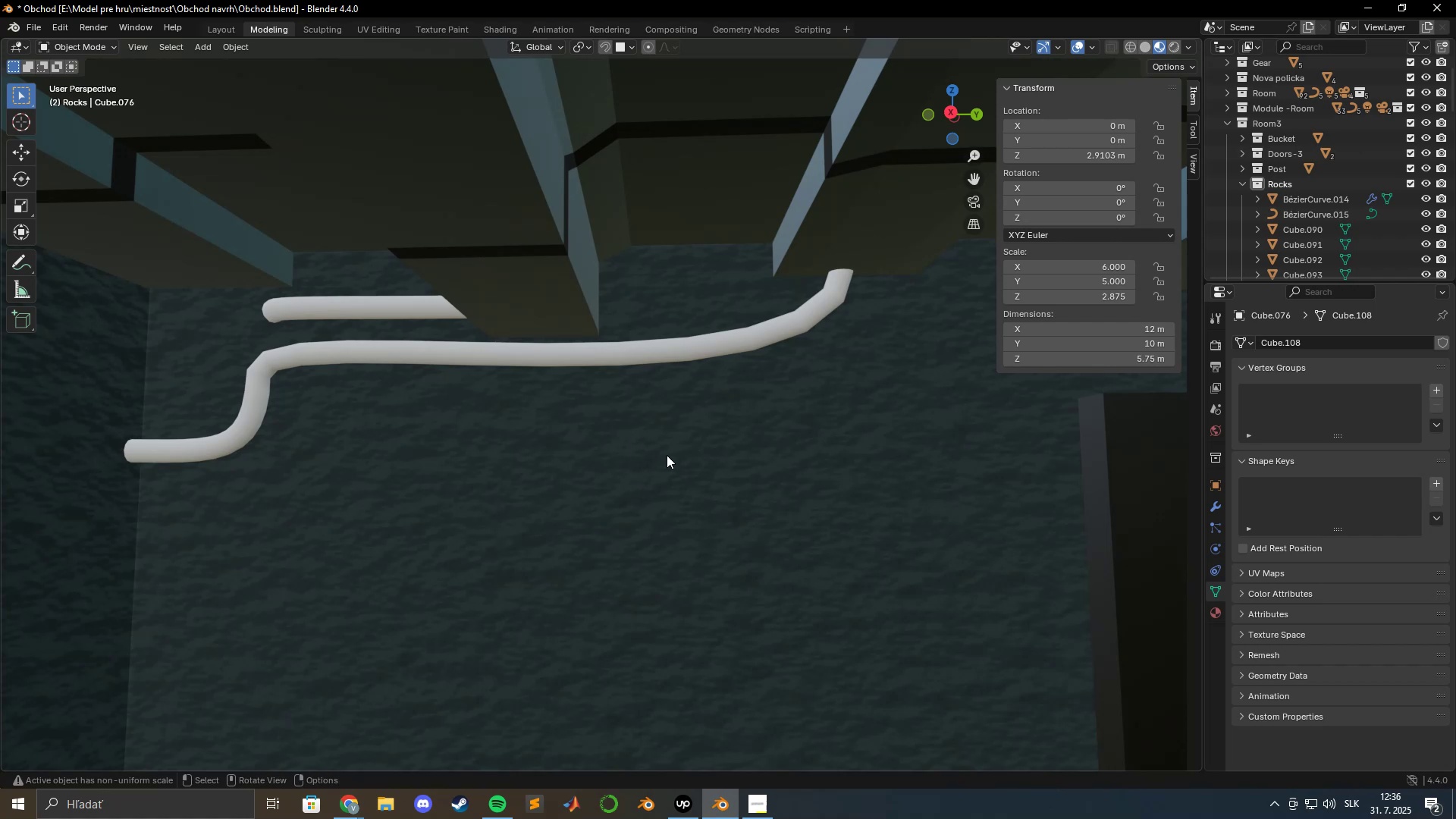 
scroll: coordinate [683, 460], scroll_direction: down, amount: 12.0
 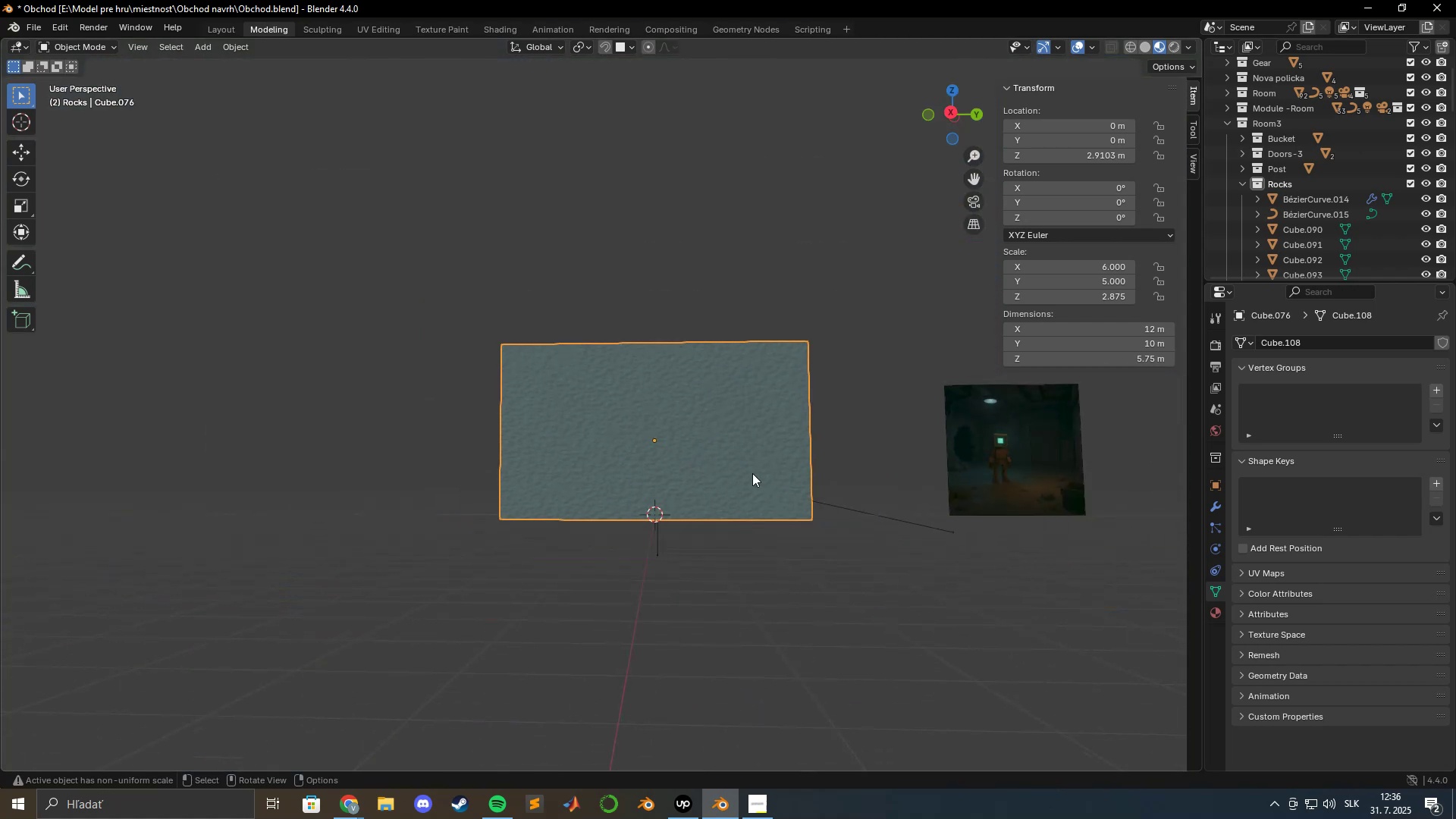 
hold_key(key=ShiftLeft, duration=0.43)
 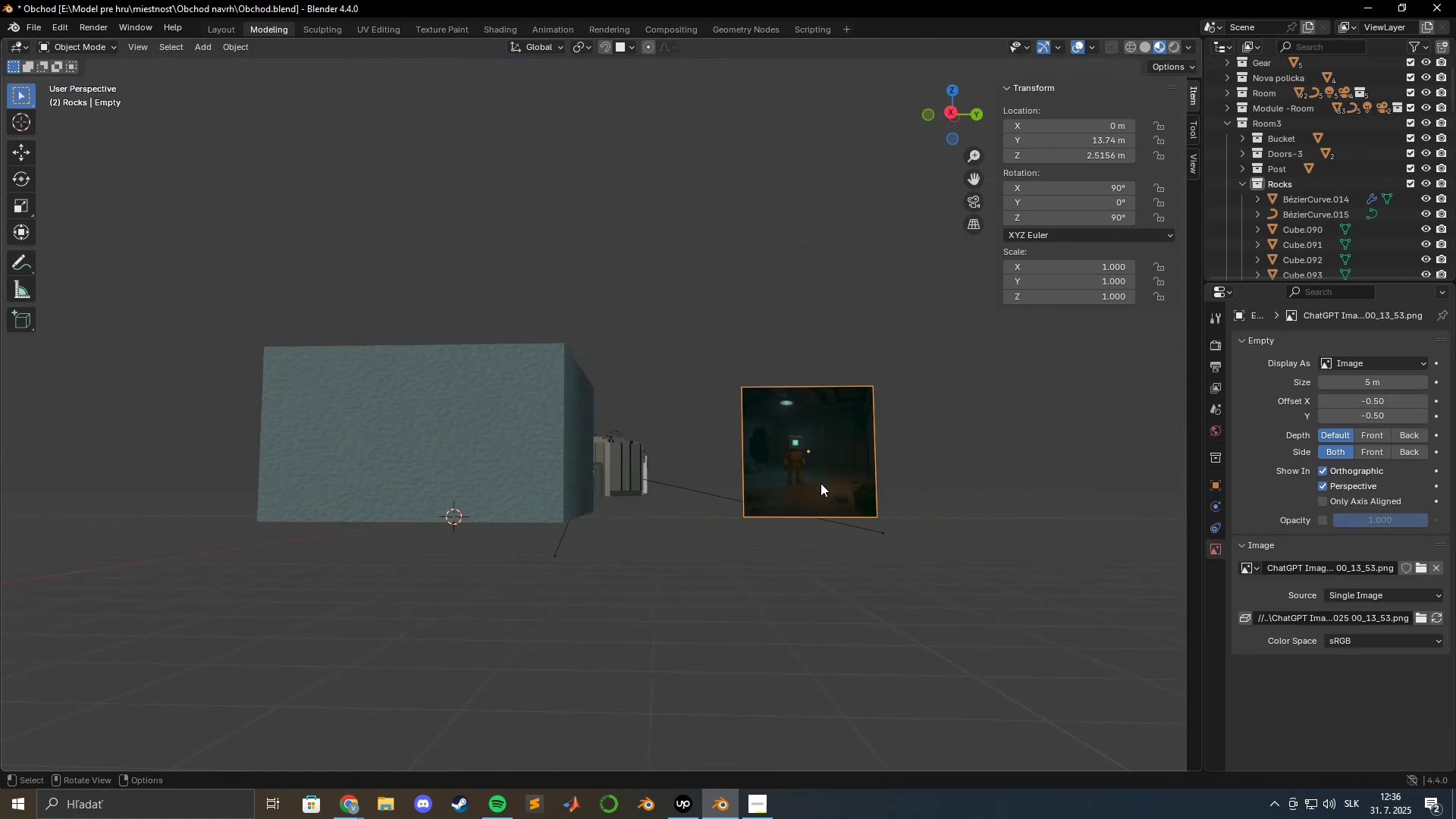 
key(NumpadDecimal)
 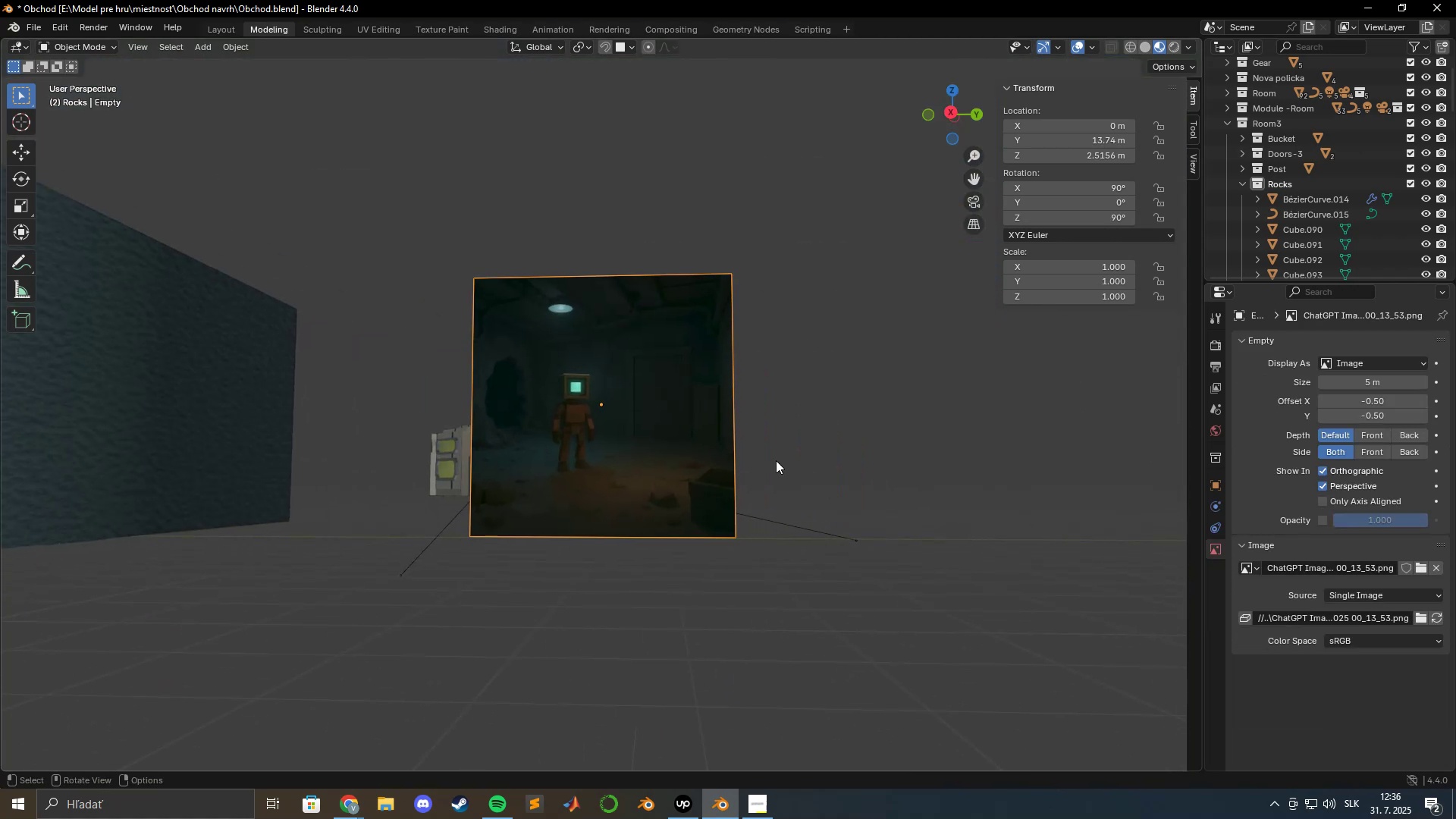 
scroll: coordinate [711, 415], scroll_direction: up, amount: 6.0
 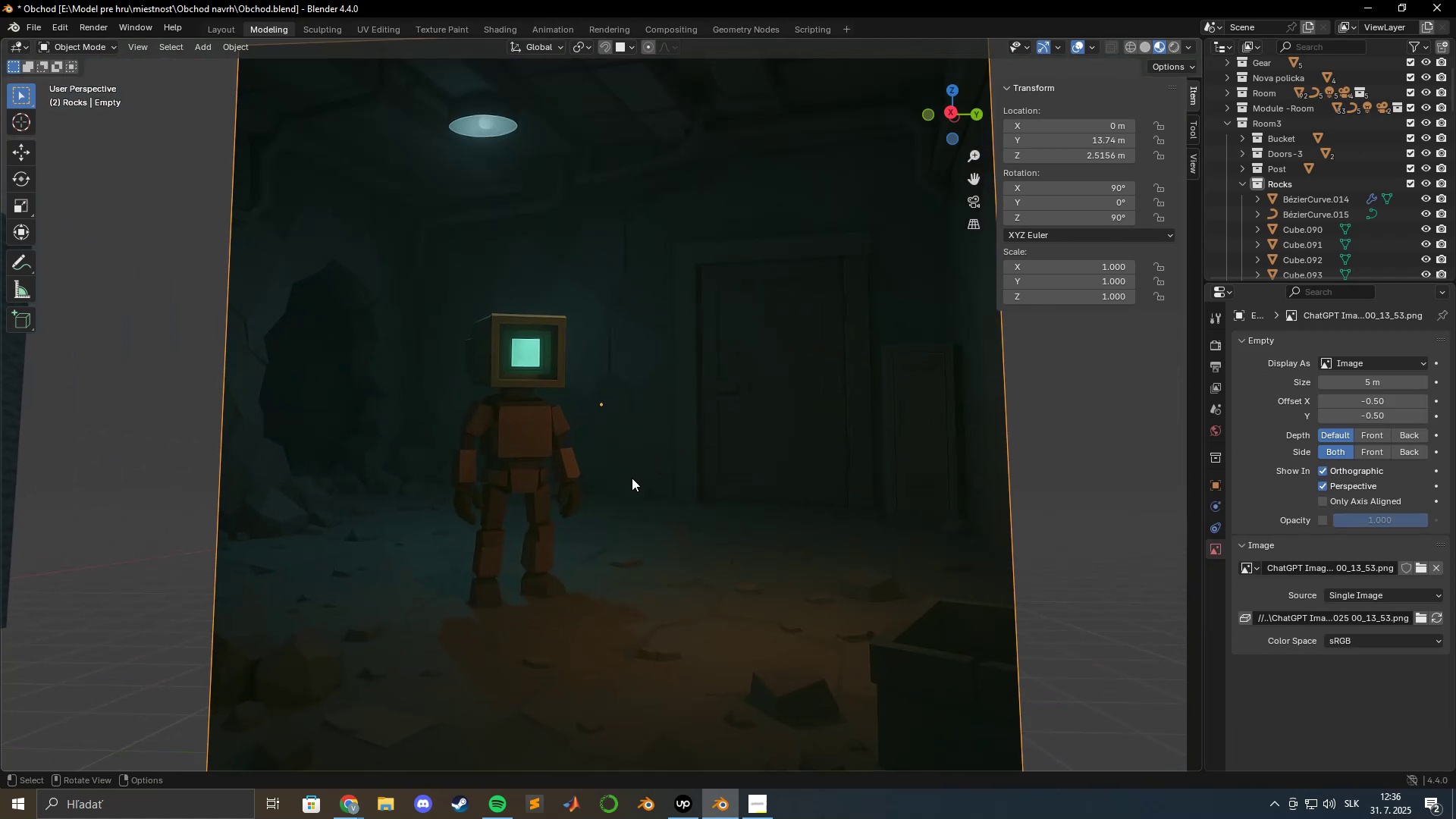 
wait(8.52)
 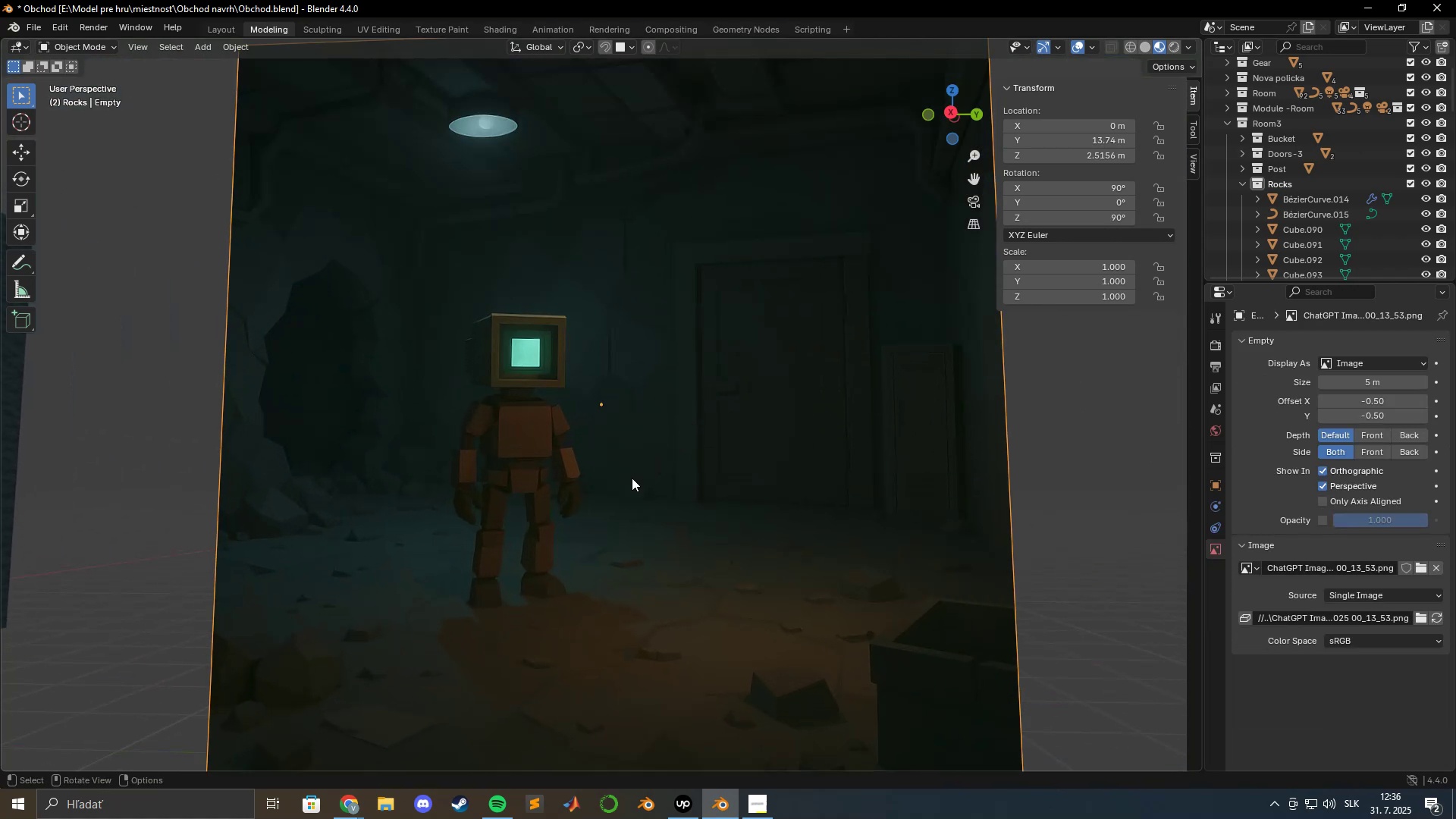 
scroll: coordinate [606, 462], scroll_direction: down, amount: 3.0
 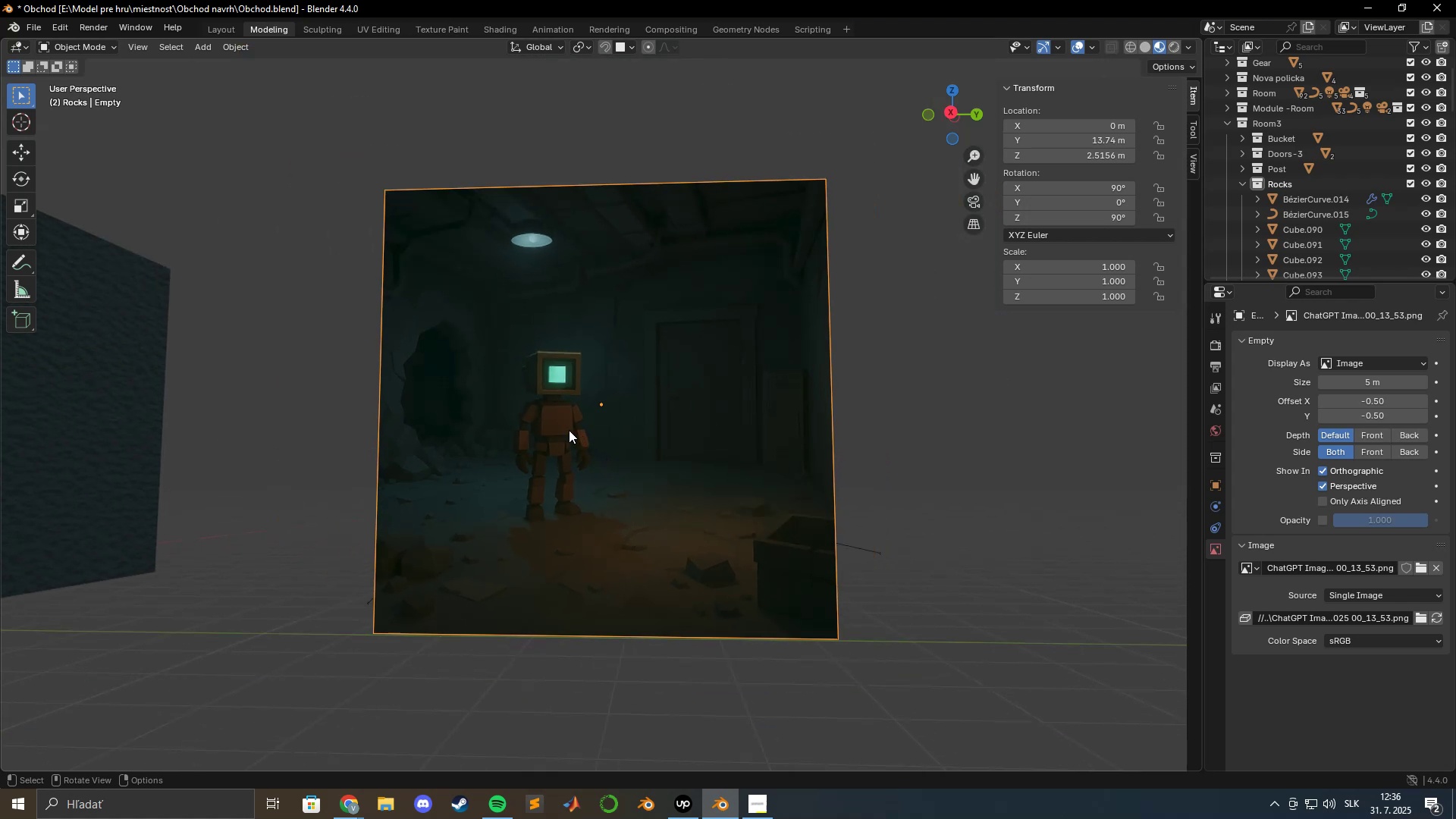 
scroll: coordinate [579, 420], scroll_direction: up, amount: 2.0
 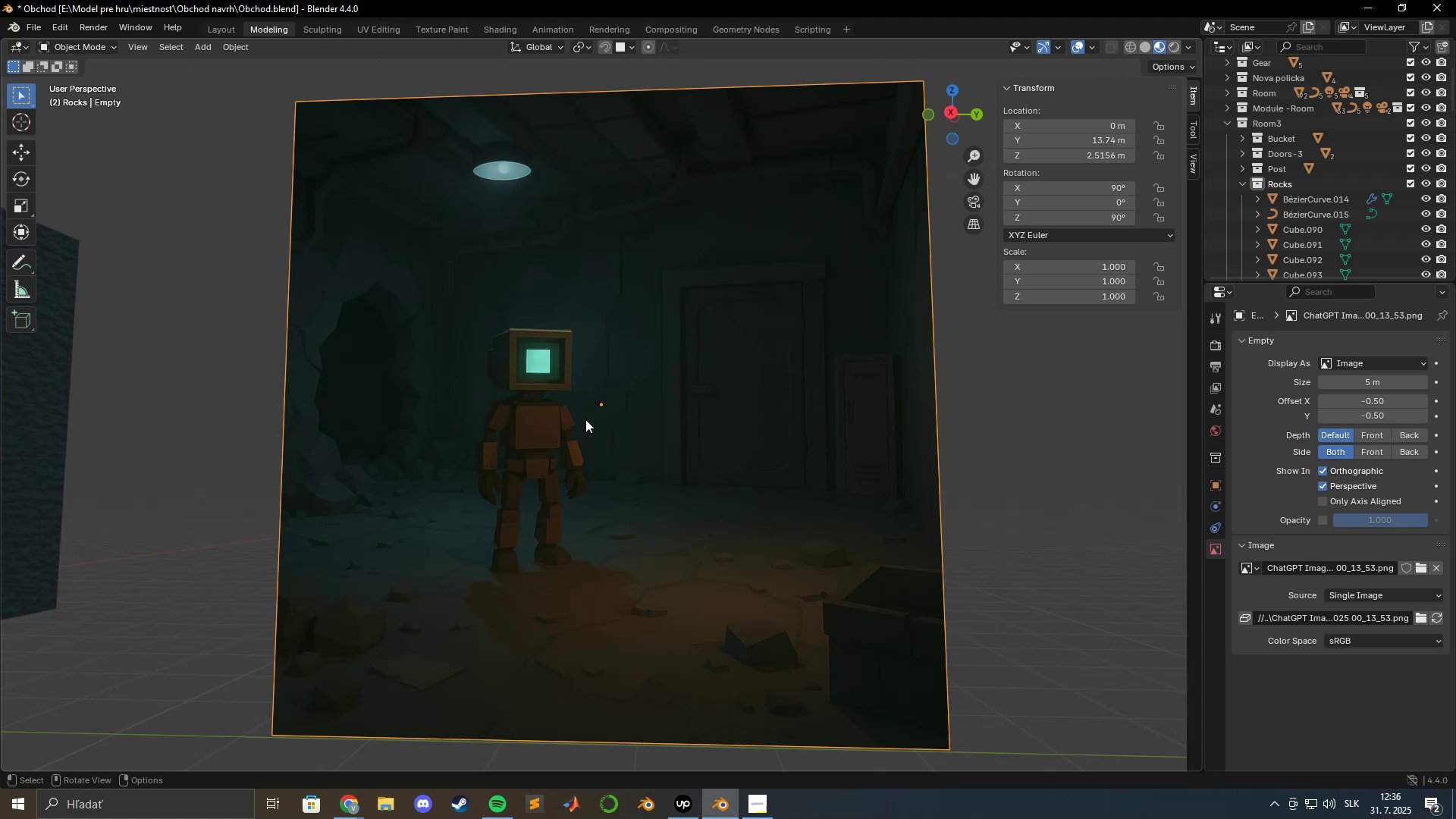 
scroll: coordinate [578, 422], scroll_direction: down, amount: 3.0
 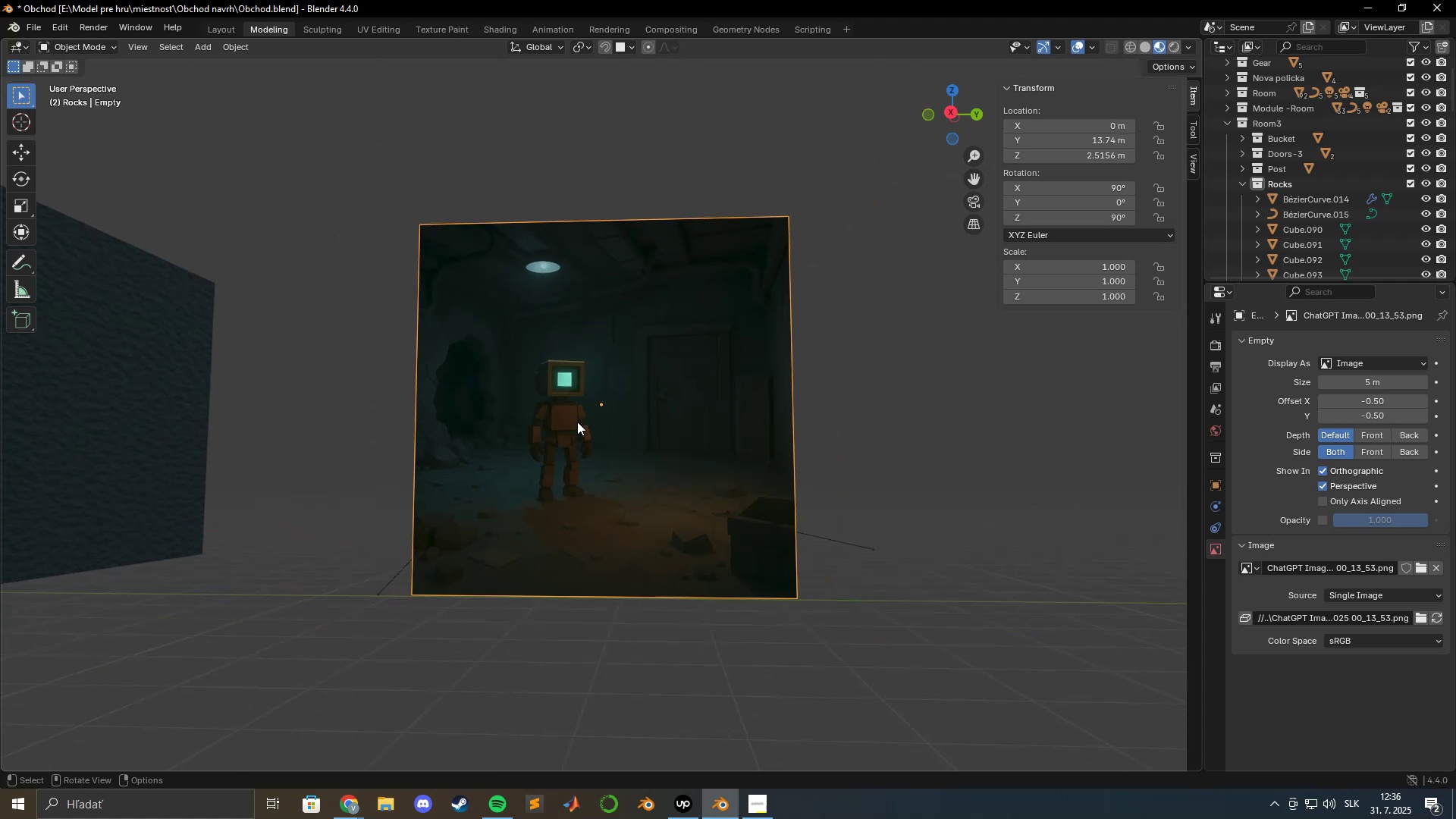 
hold_key(key=ShiftLeft, duration=1.52)
 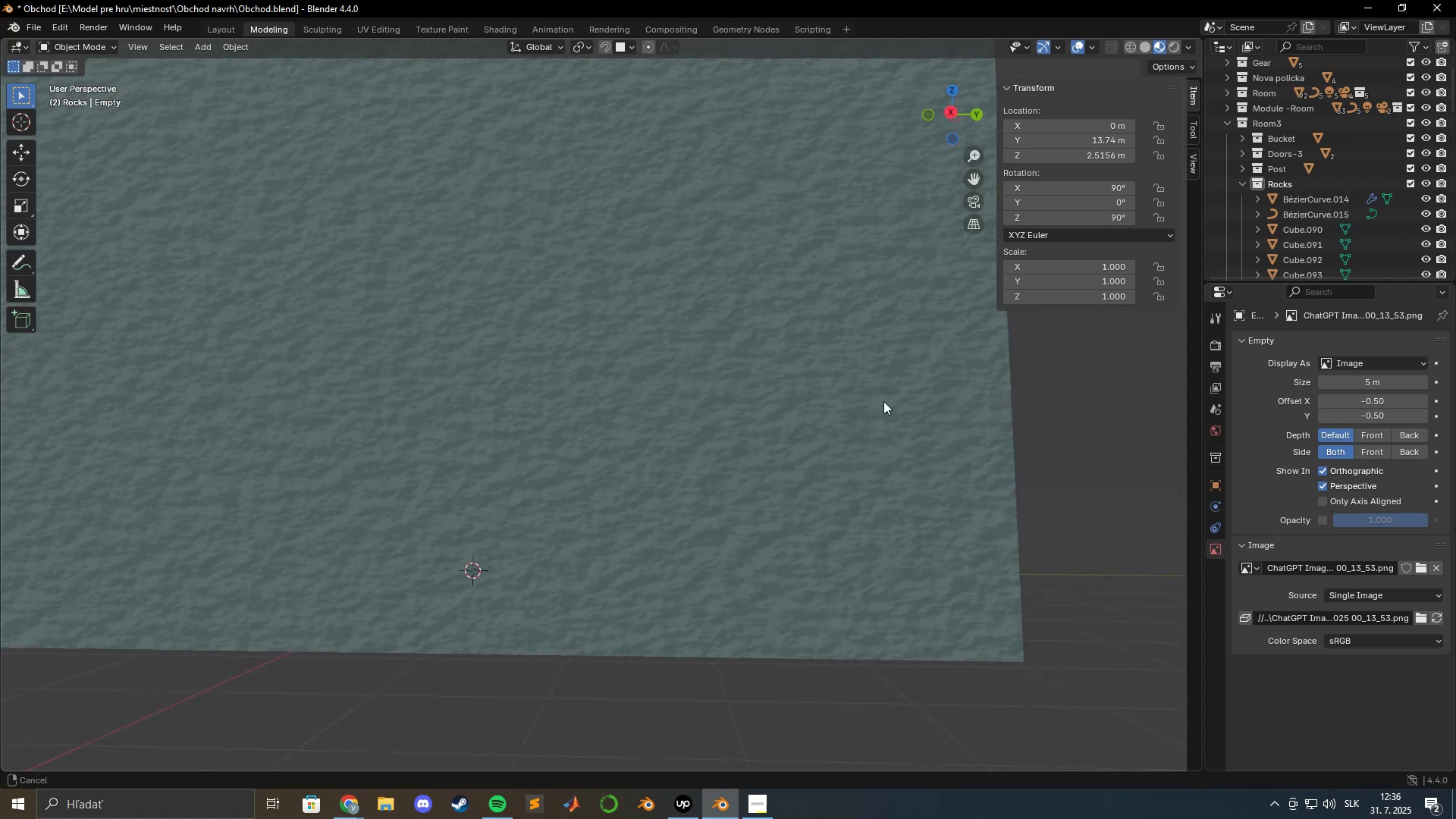 
key(Shift+ShiftLeft)
 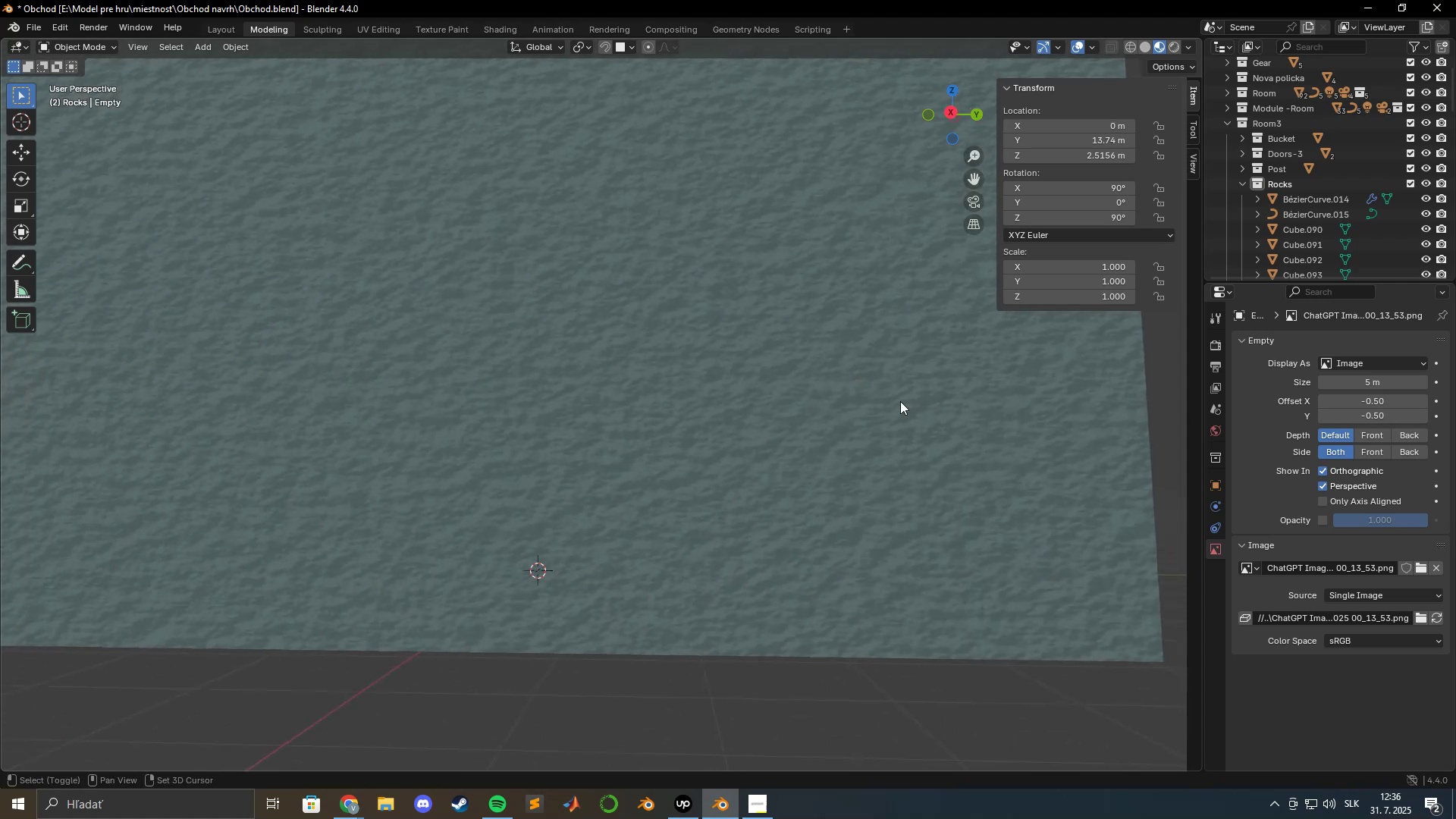 
key(Shift+ShiftLeft)
 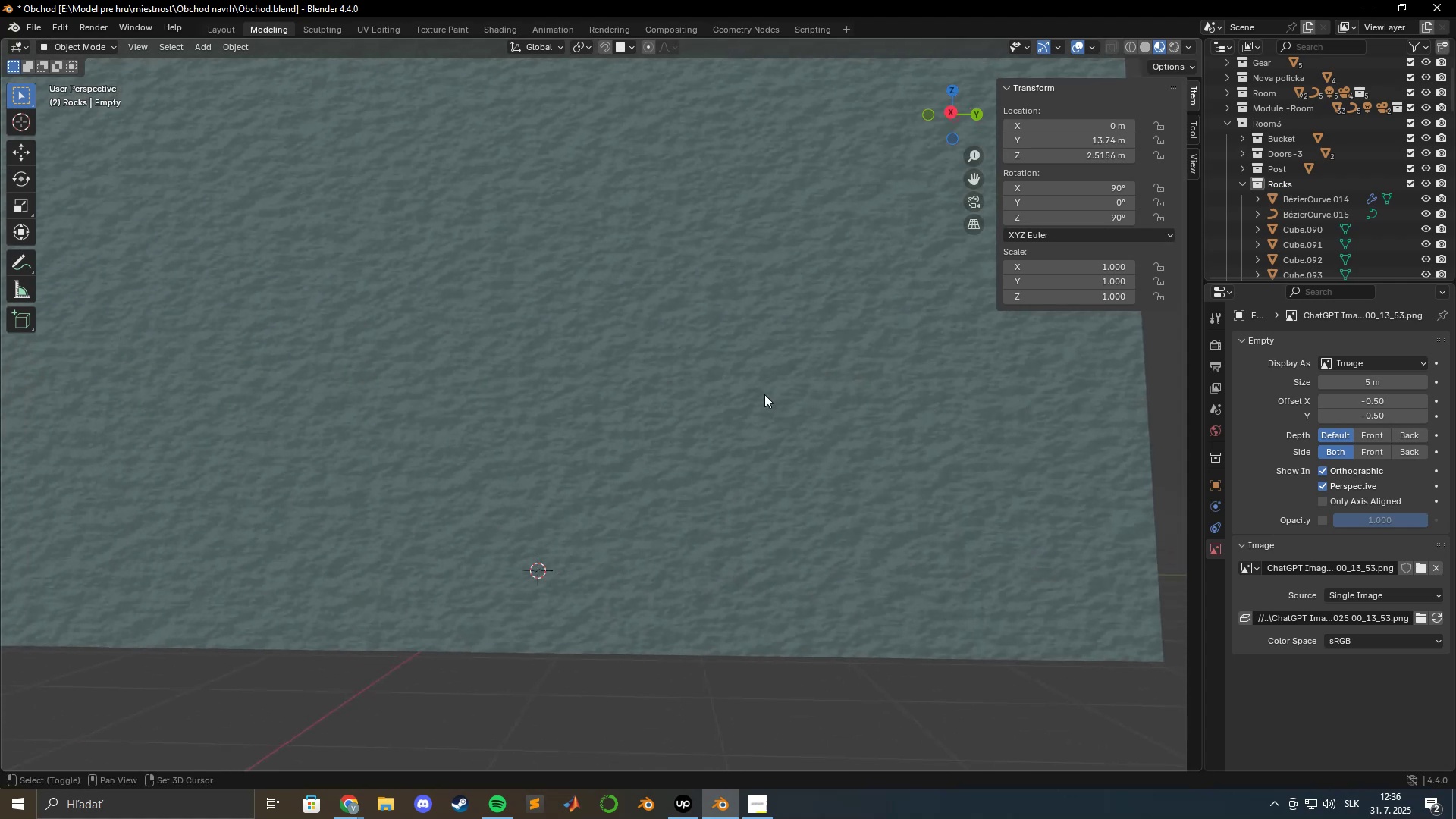 
key(Shift+ShiftLeft)
 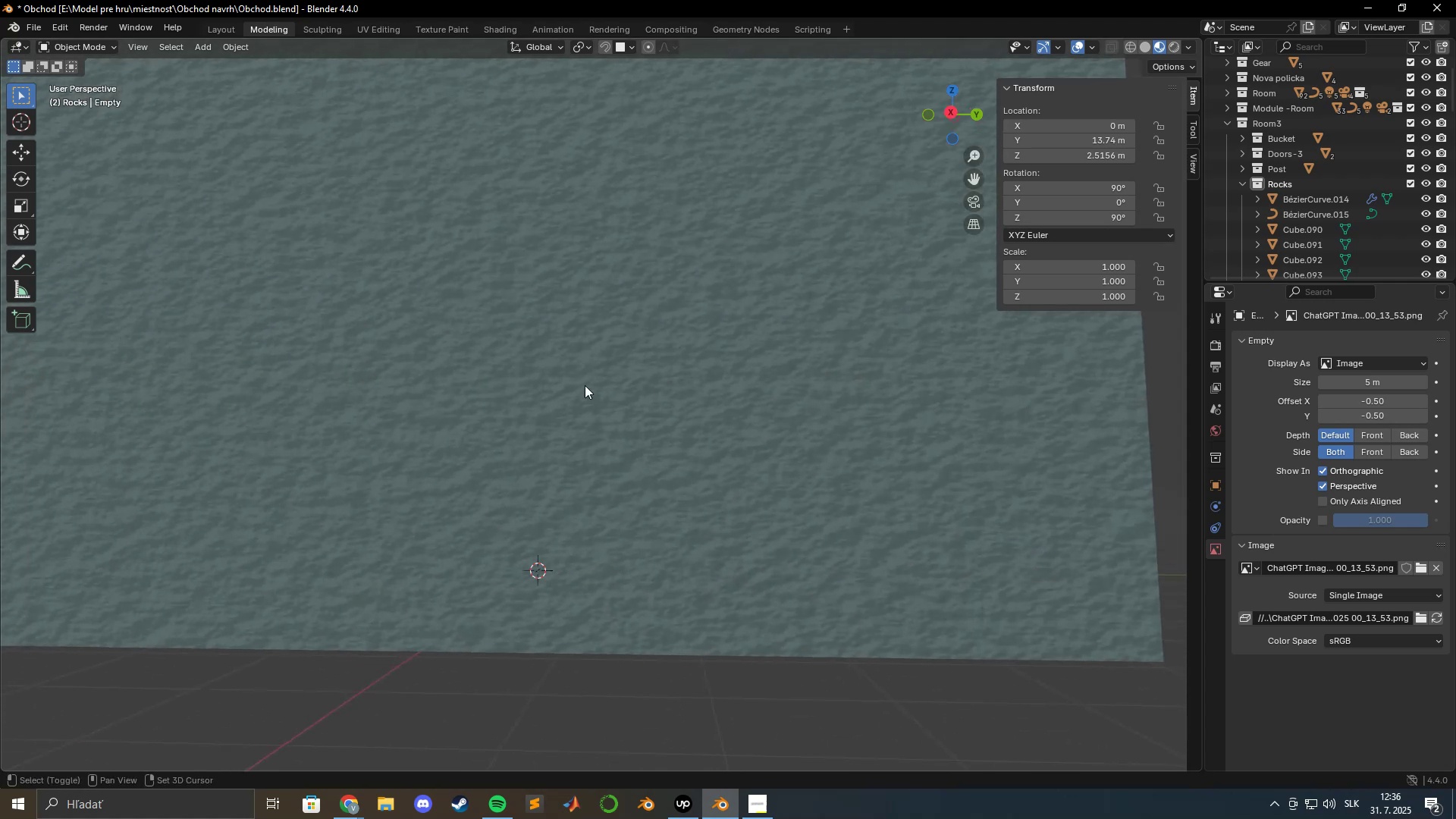 
key(Shift+ShiftLeft)
 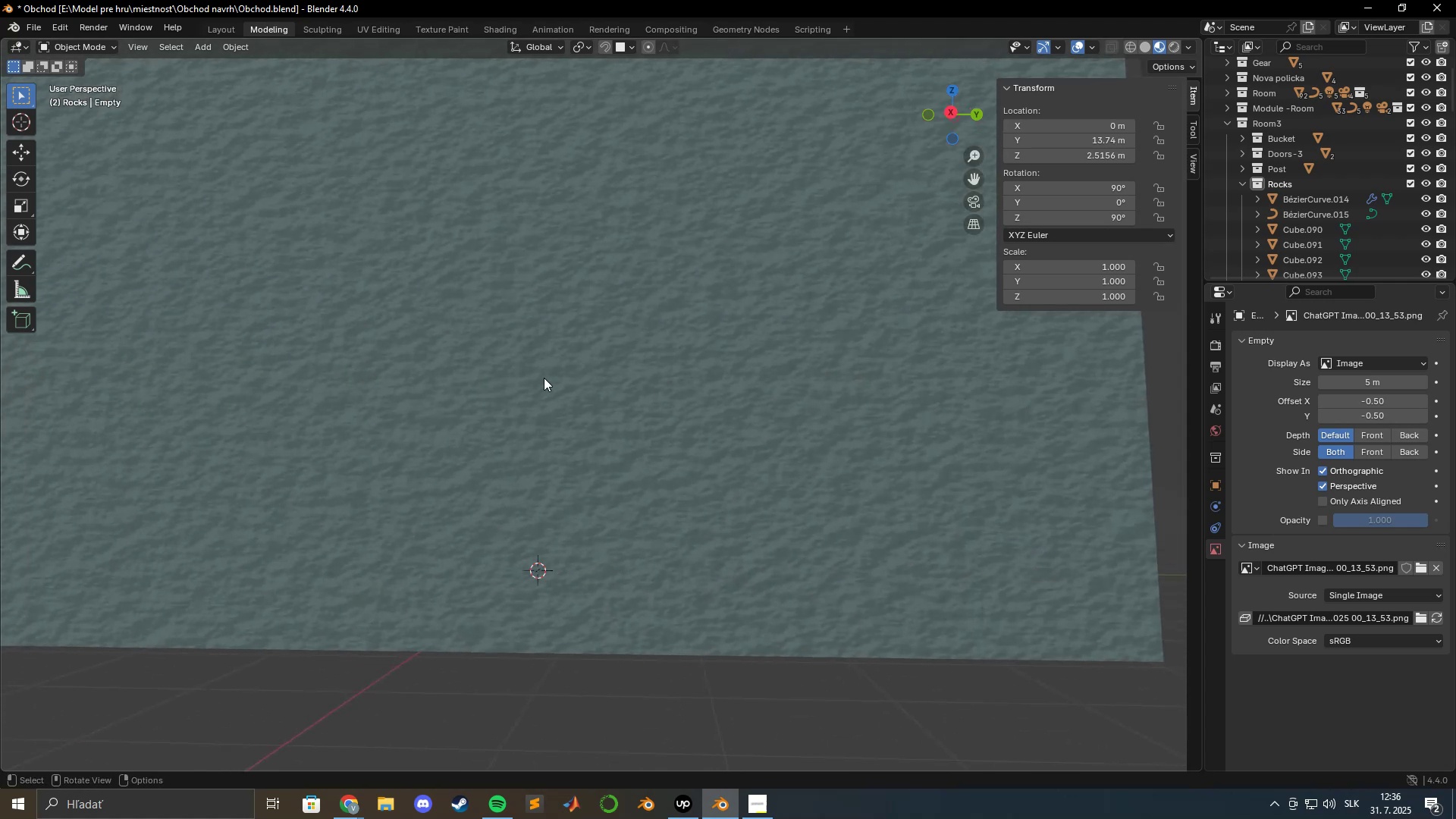 
key(Shift+ShiftLeft)
 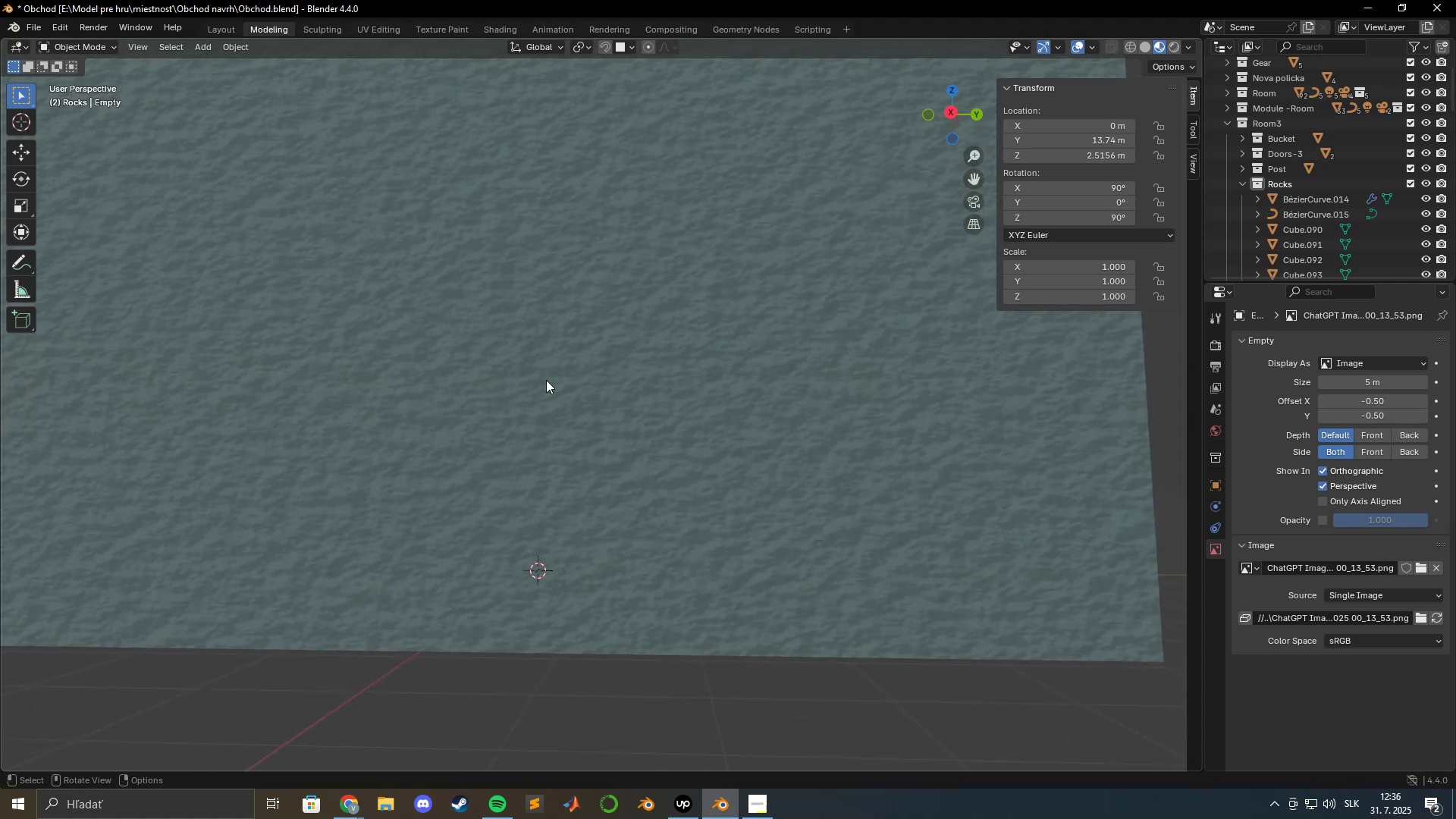 
scroll: coordinate [538, 365], scroll_direction: up, amount: 6.0
 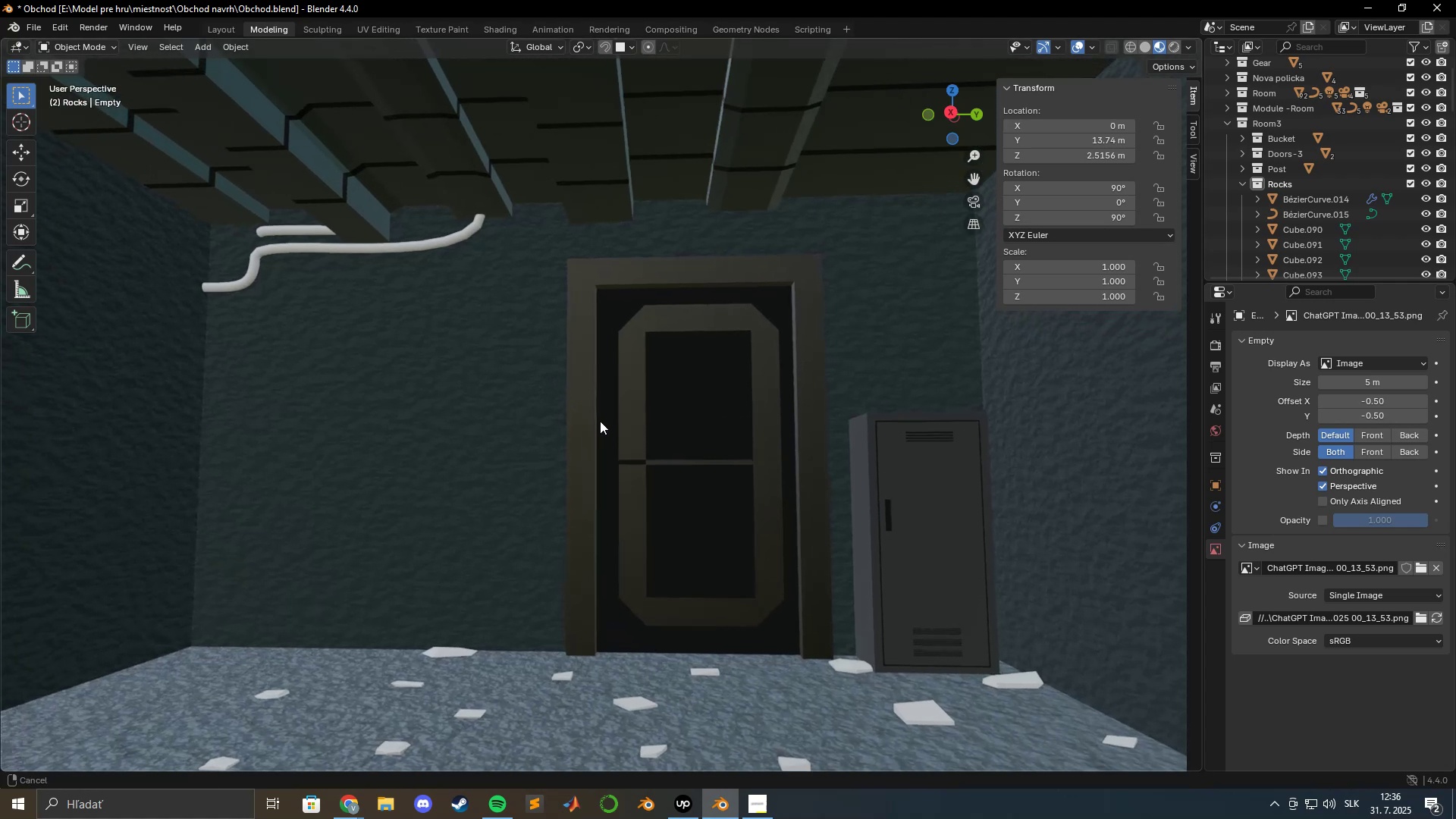 
key(Shift+ShiftLeft)
 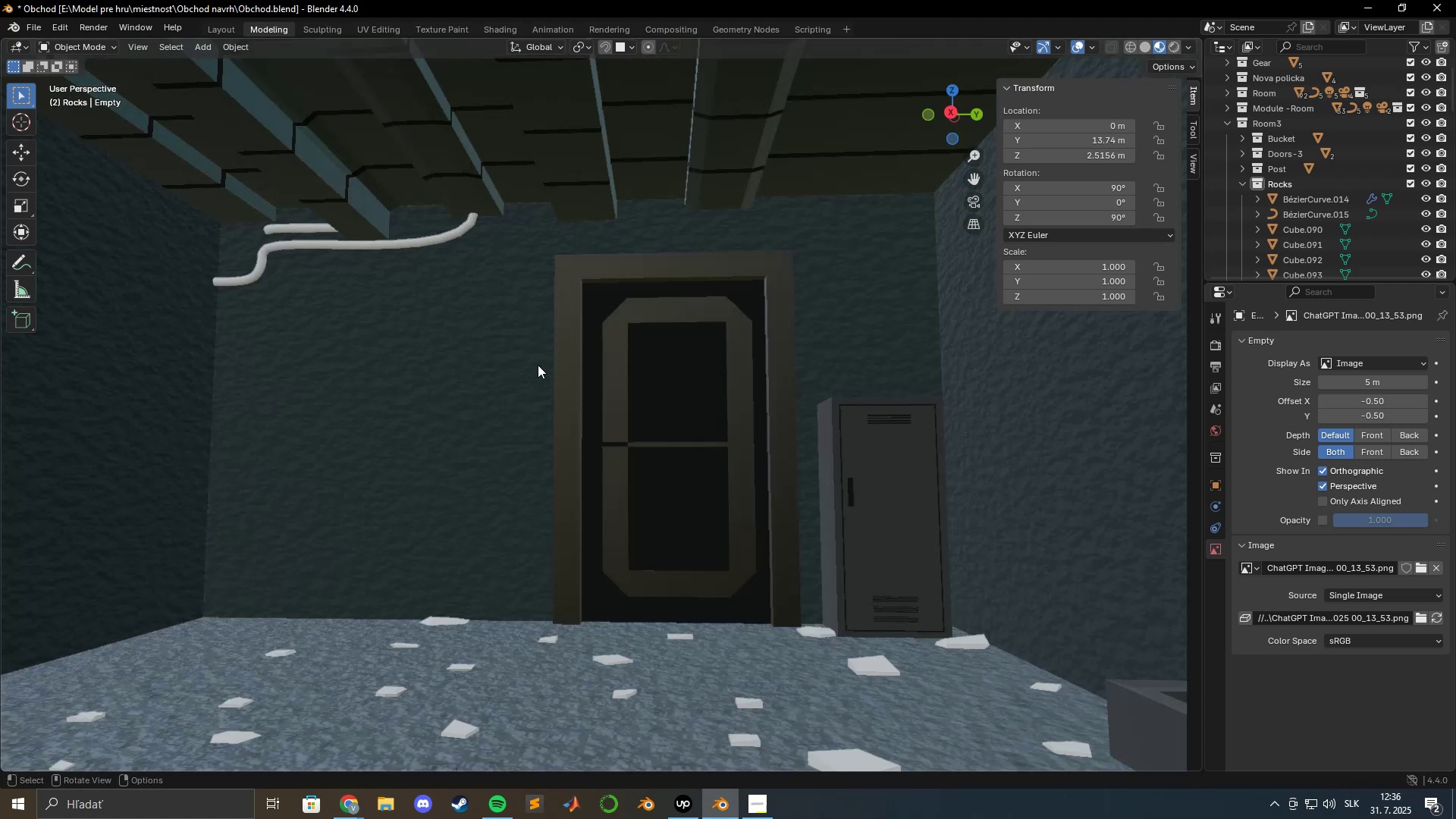 
hold_key(key=ShiftLeft, duration=1.53)
 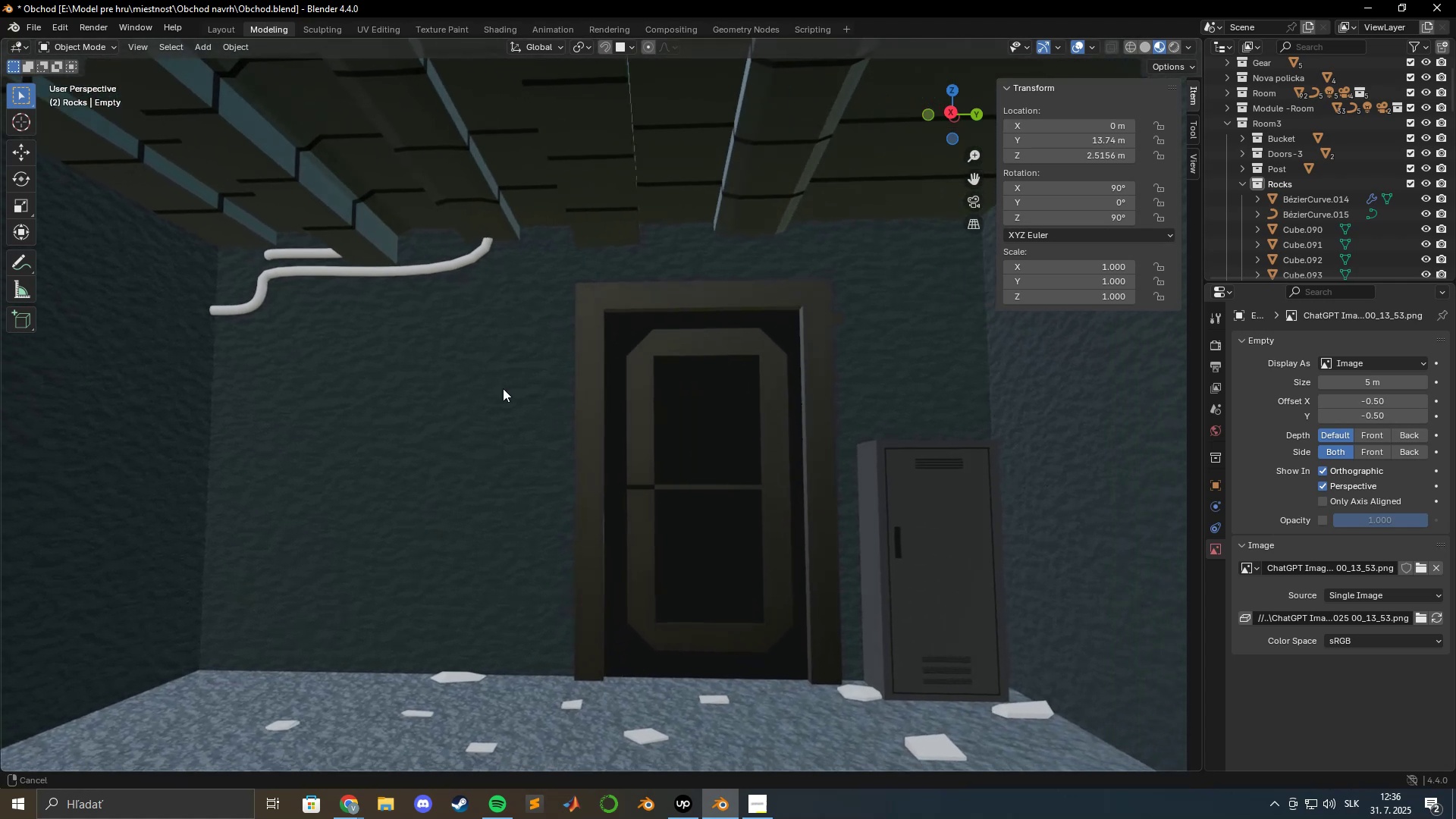 
hold_key(key=ShiftLeft, duration=0.82)
 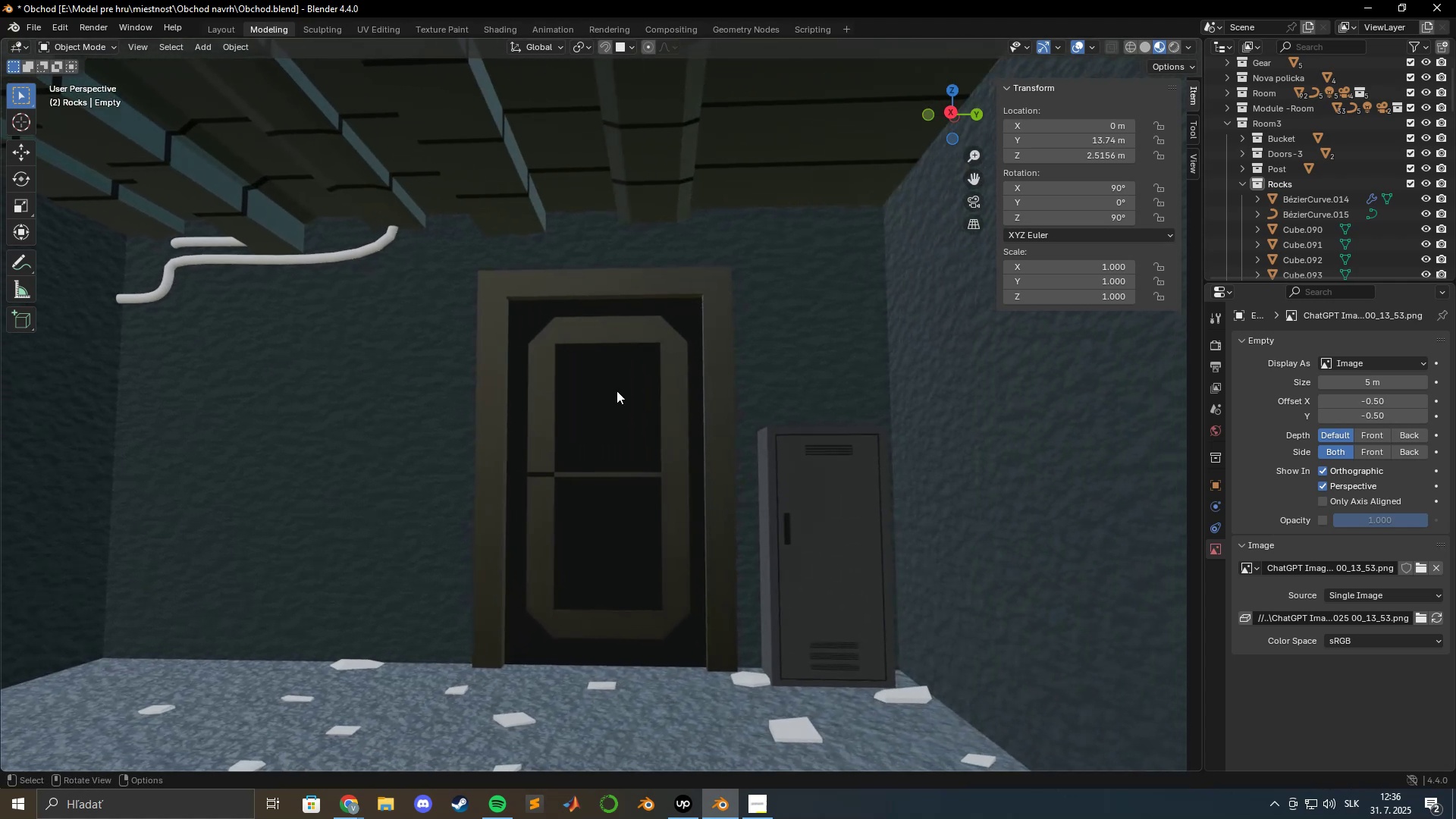 
scroll: coordinate [689, 412], scroll_direction: down, amount: 7.0
 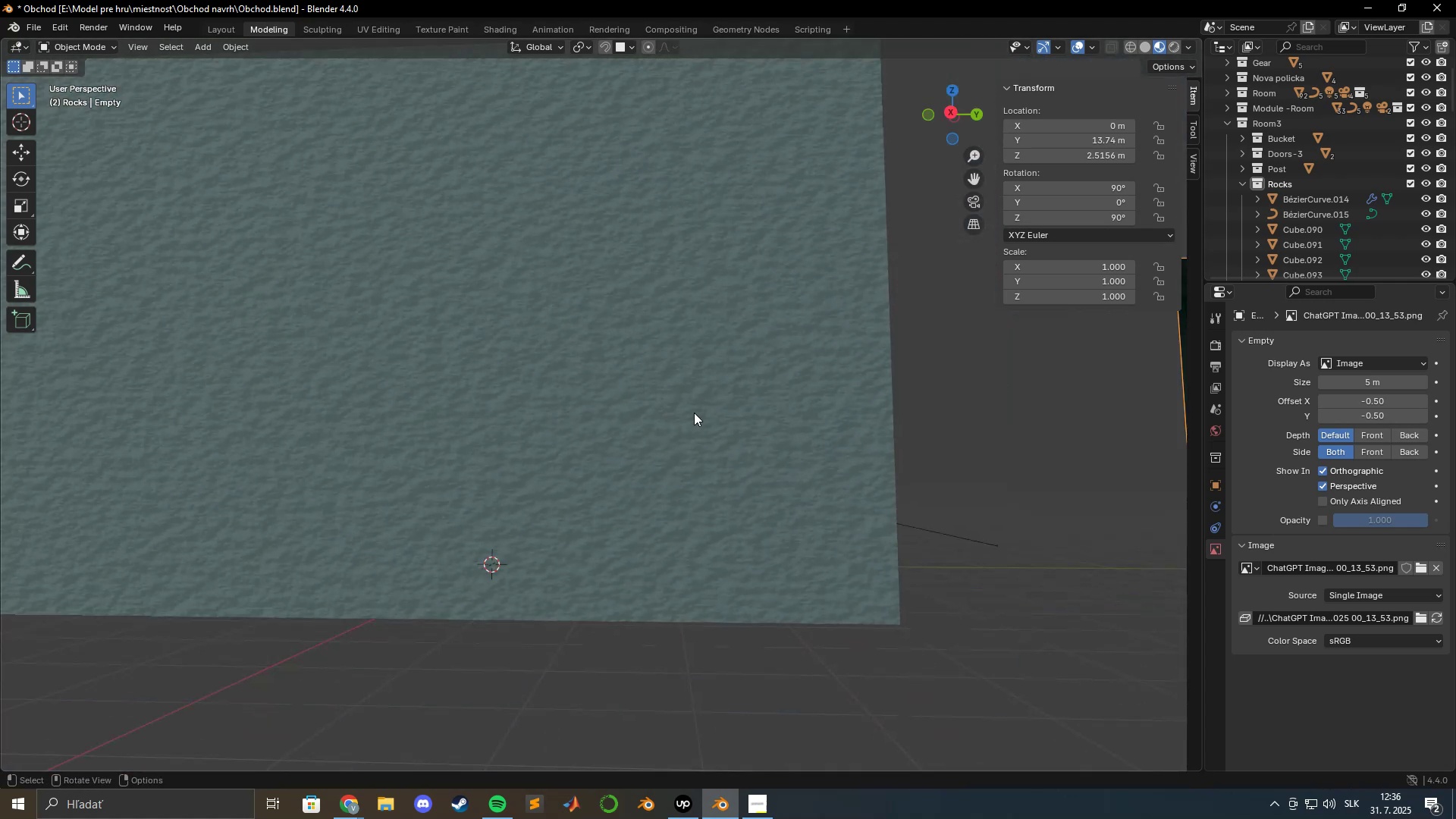 
hold_key(key=ShiftLeft, duration=1.52)
 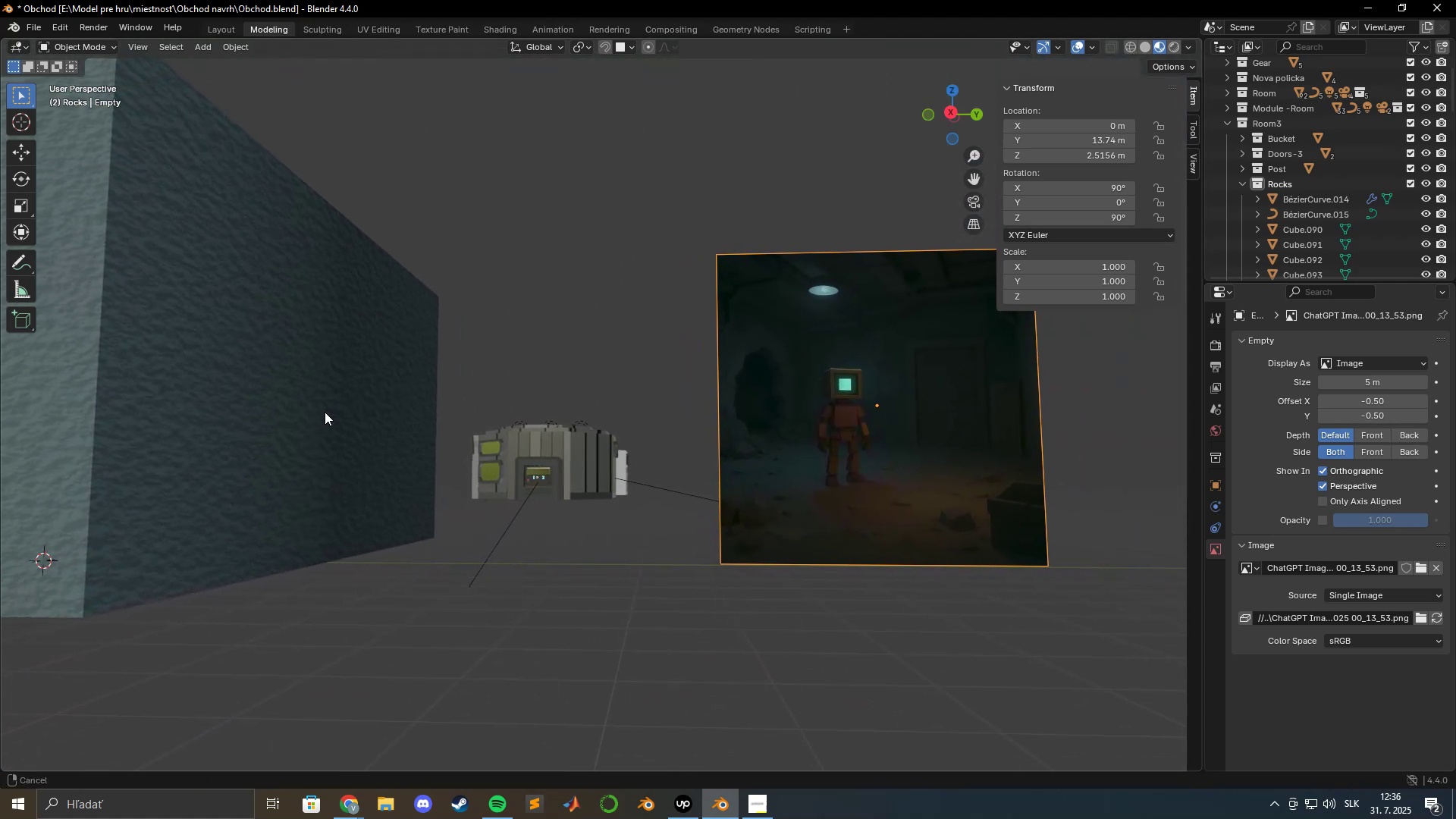 
hold_key(key=ShiftLeft, duration=1.49)
 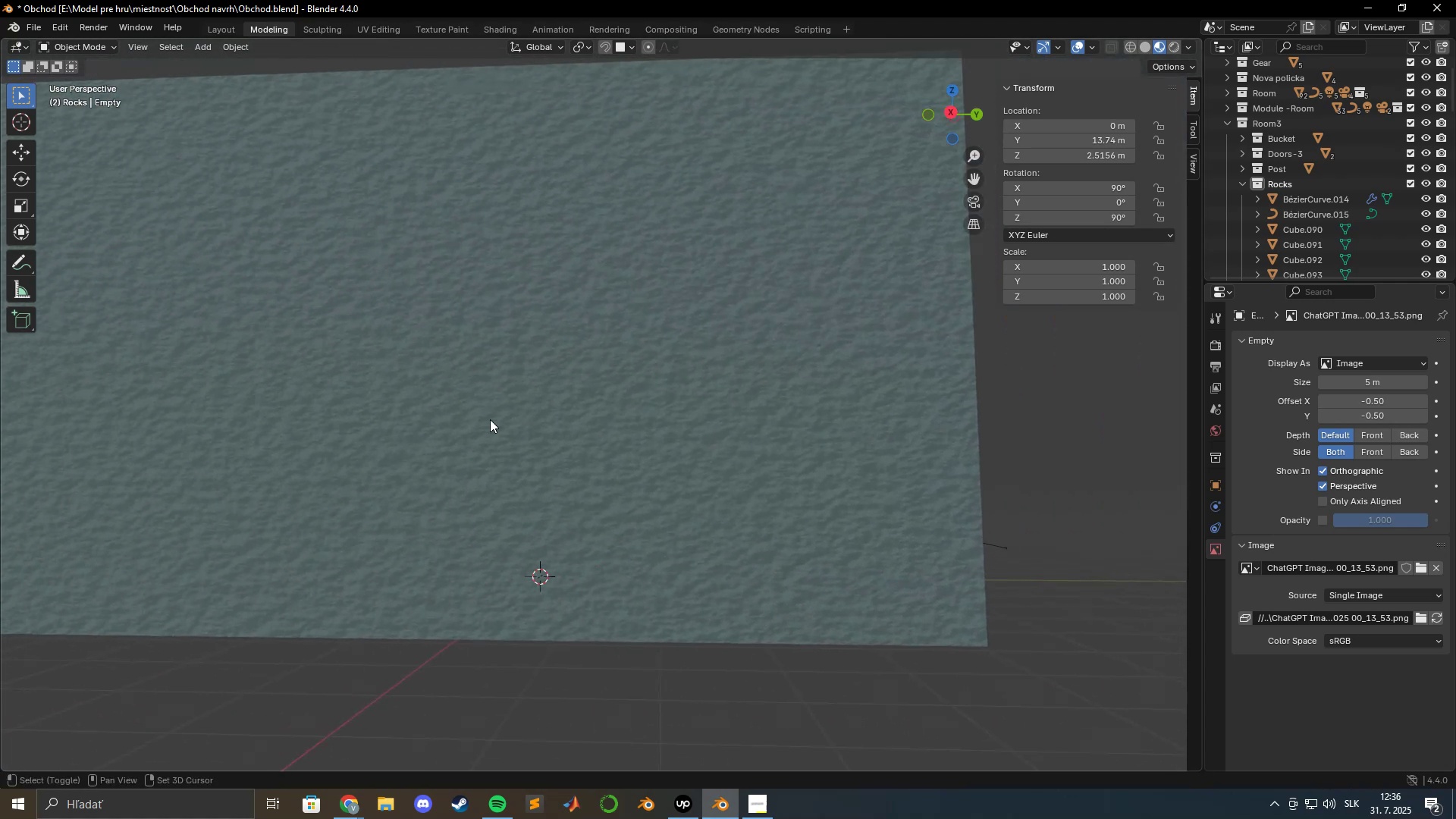 
scroll: coordinate [489, 407], scroll_direction: up, amount: 9.0
 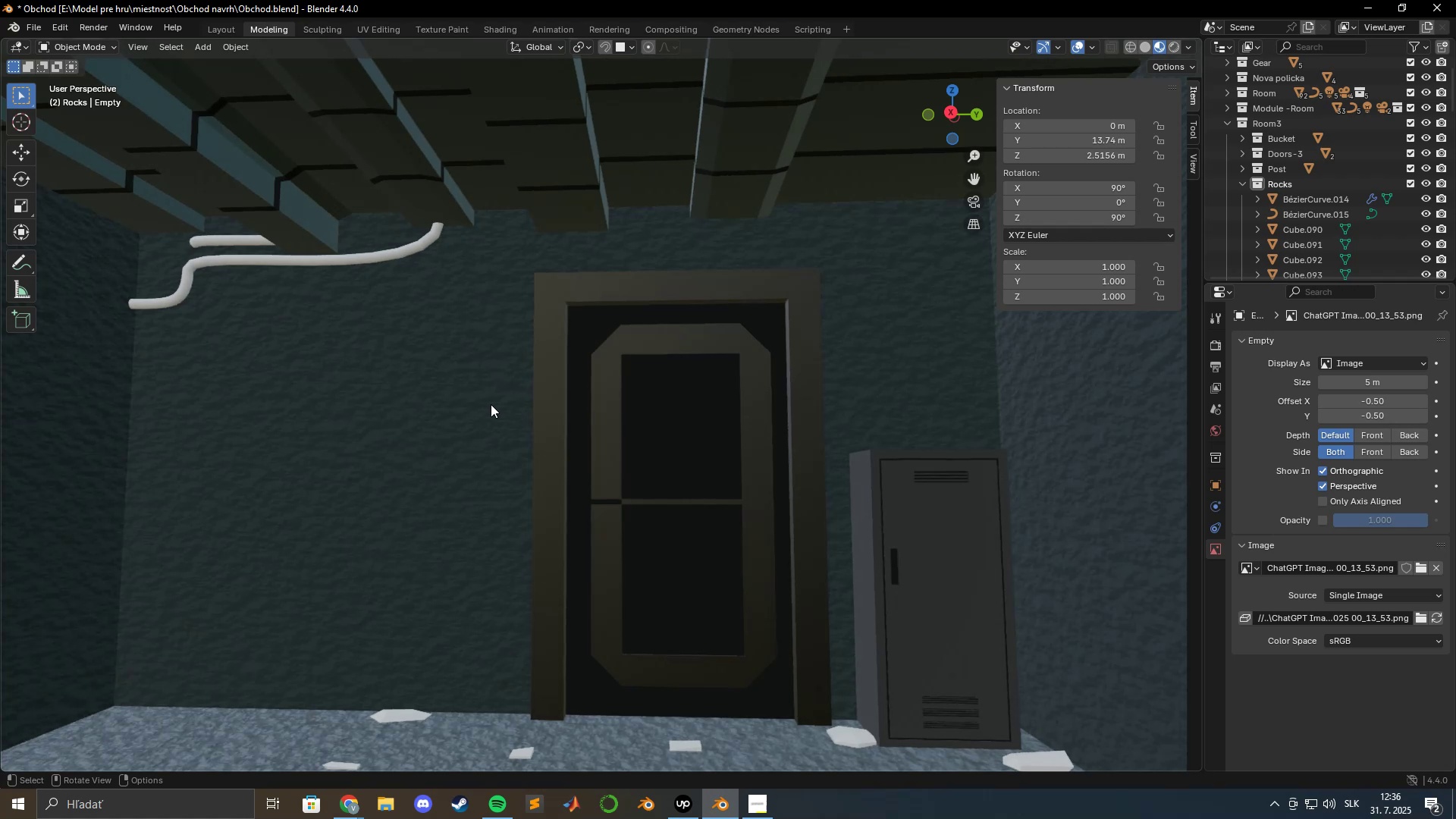 
hold_key(key=ShiftLeft, duration=0.8)
 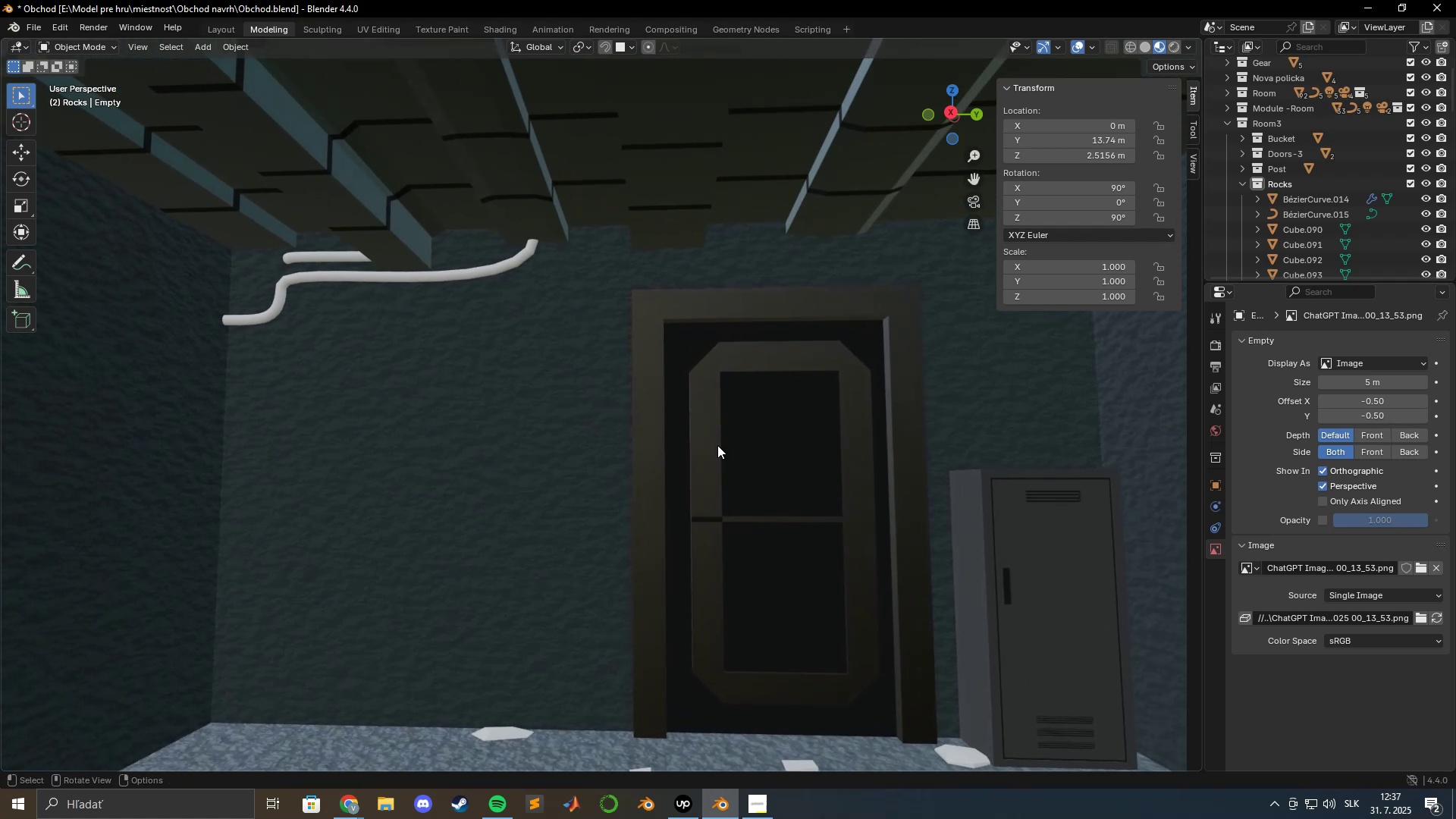 
scroll: coordinate [686, 431], scroll_direction: up, amount: 5.0
 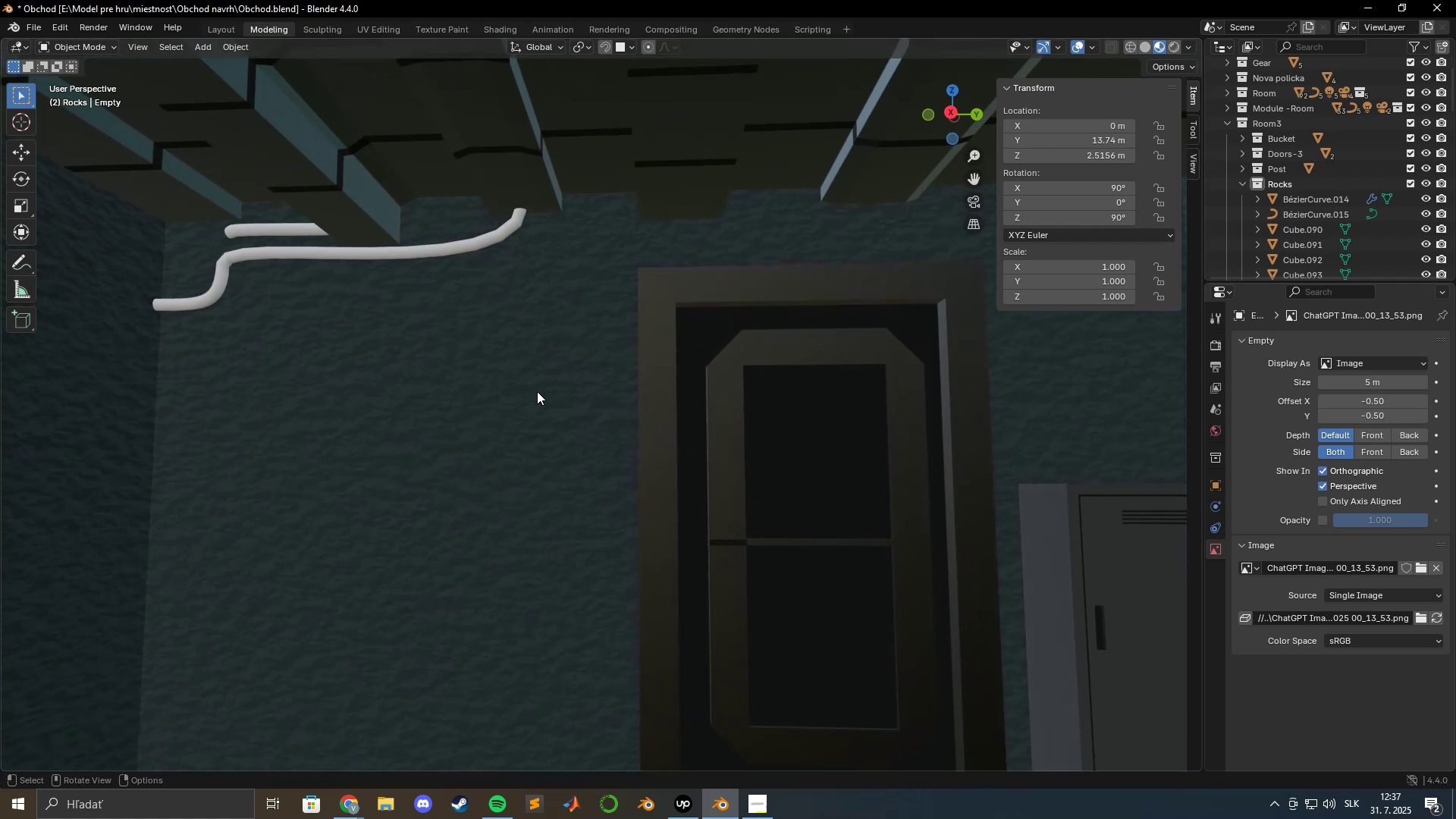 
hold_key(key=ShiftLeft, duration=1.13)
 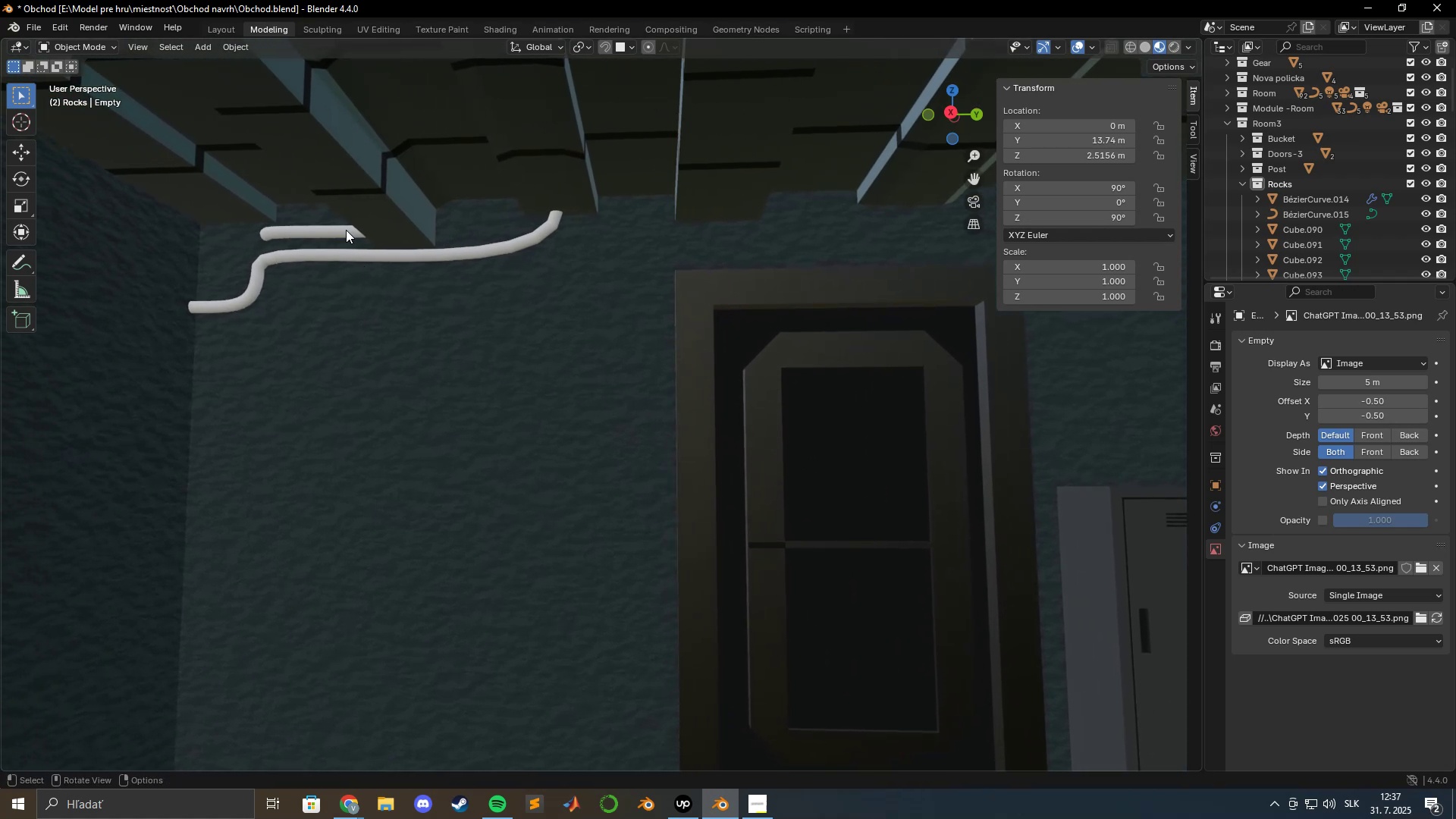 
left_click([345, 229])
 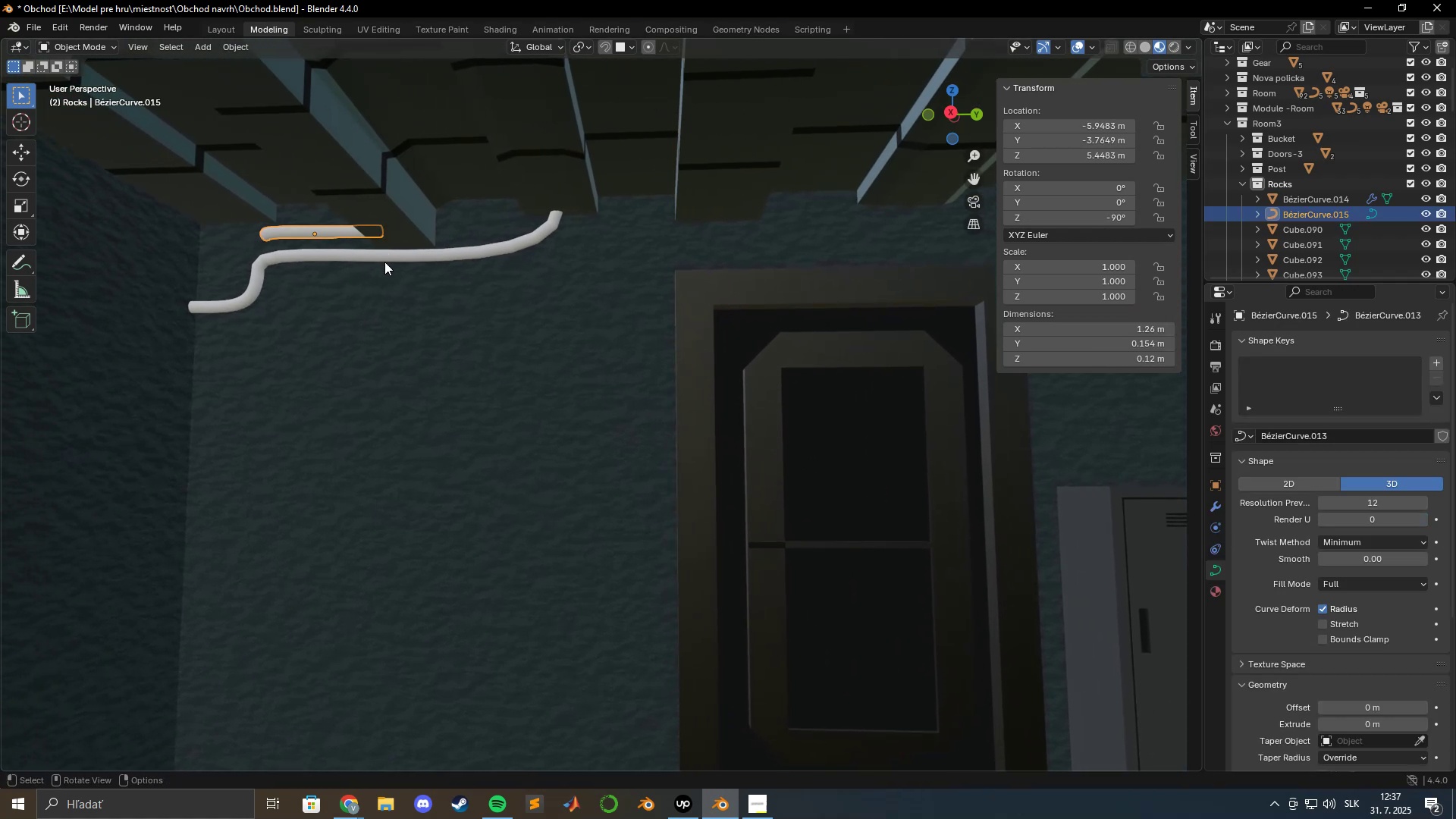 
key(NumpadDecimal)
 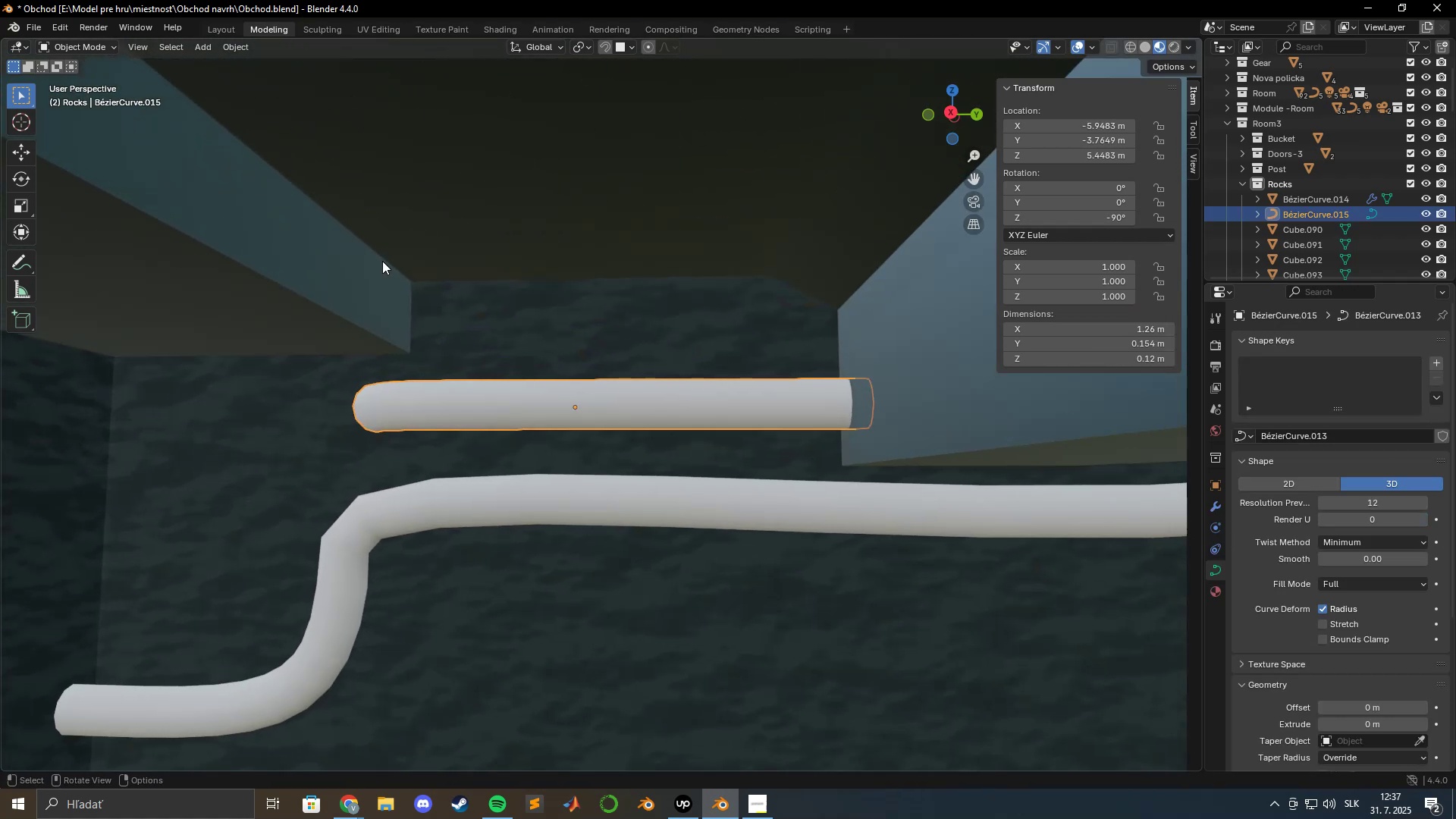 
scroll: coordinate [615, 375], scroll_direction: down, amount: 5.0
 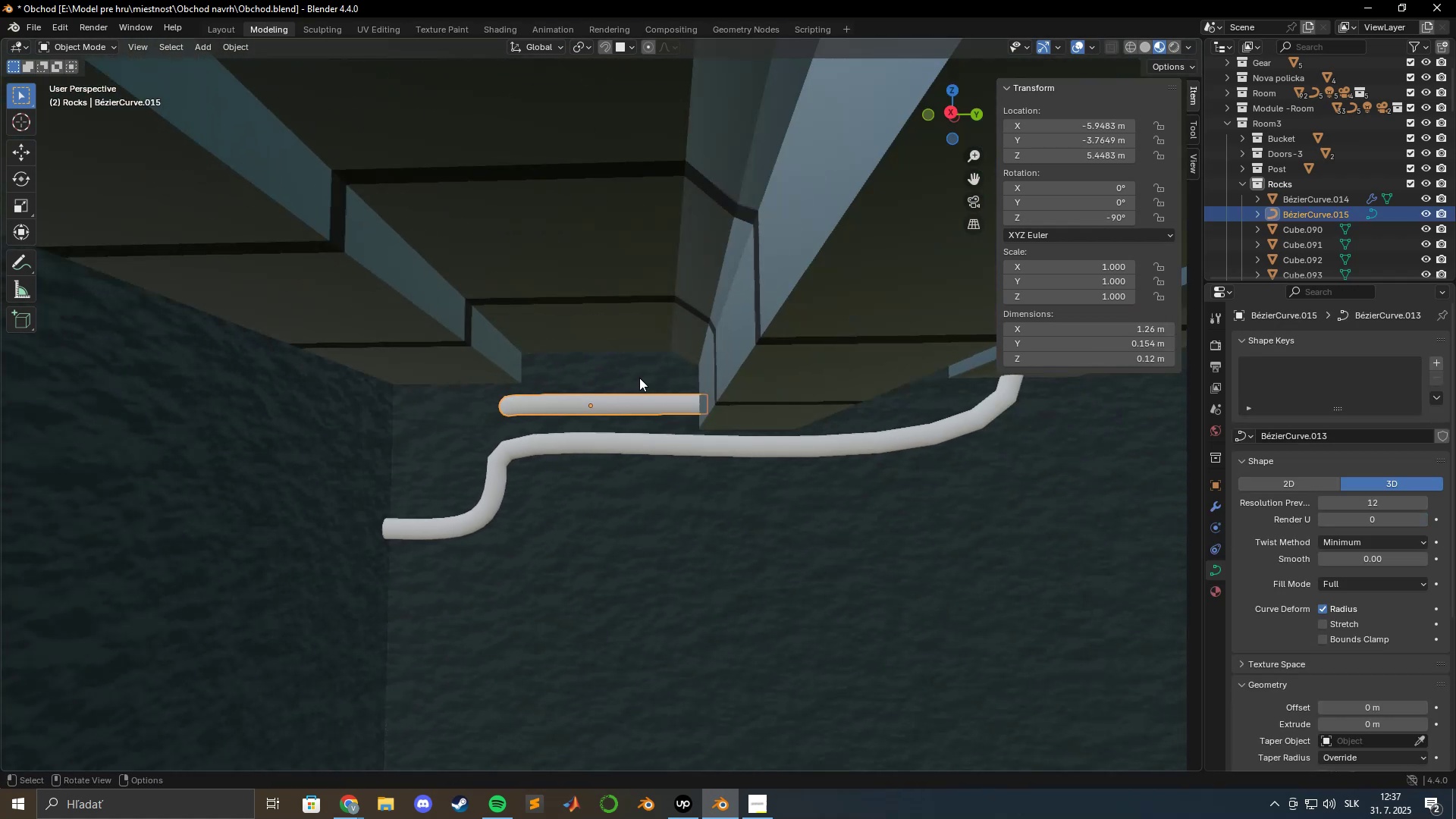 
hold_key(key=ShiftLeft, duration=0.49)
 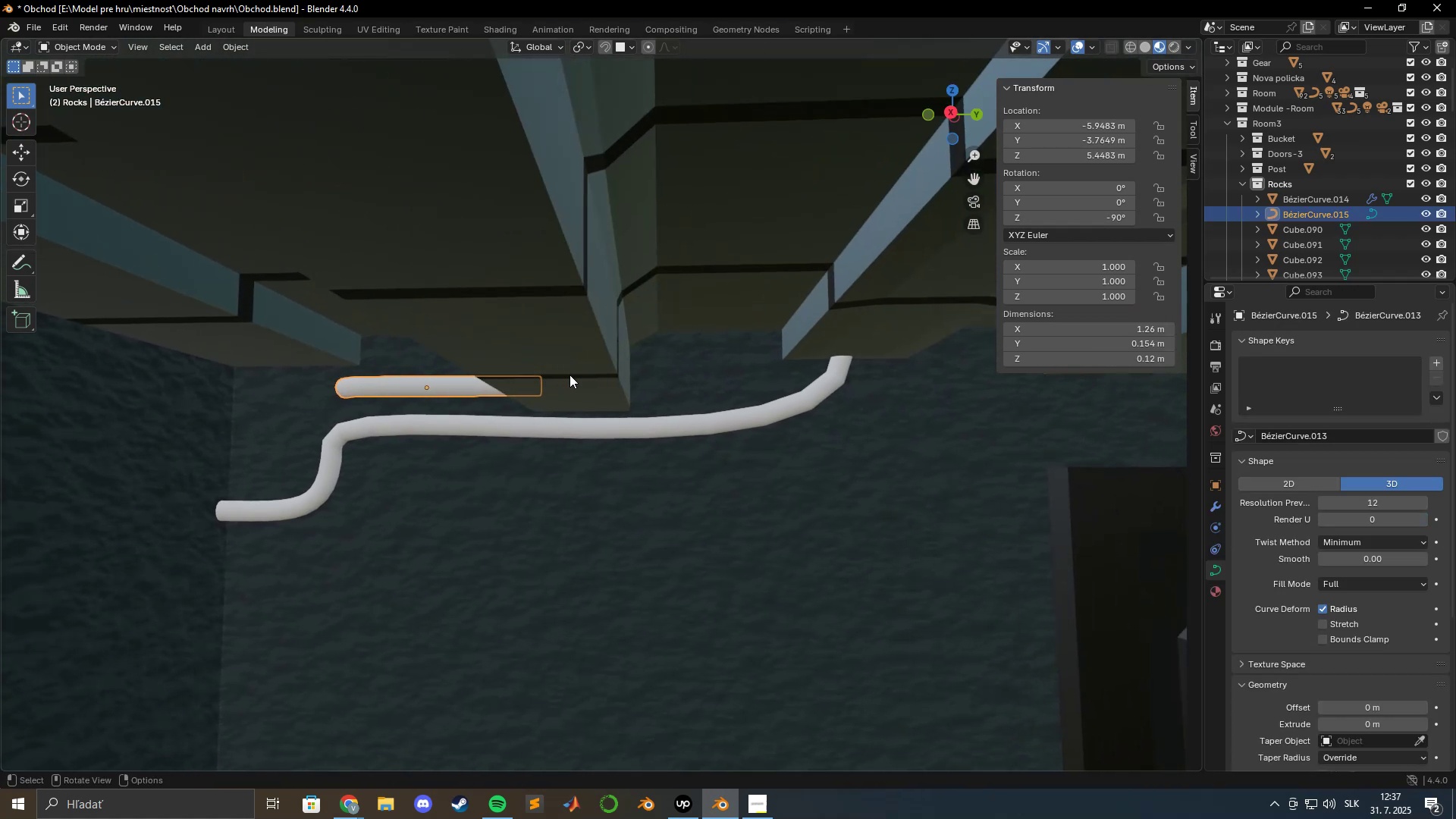 
key(Tab)
 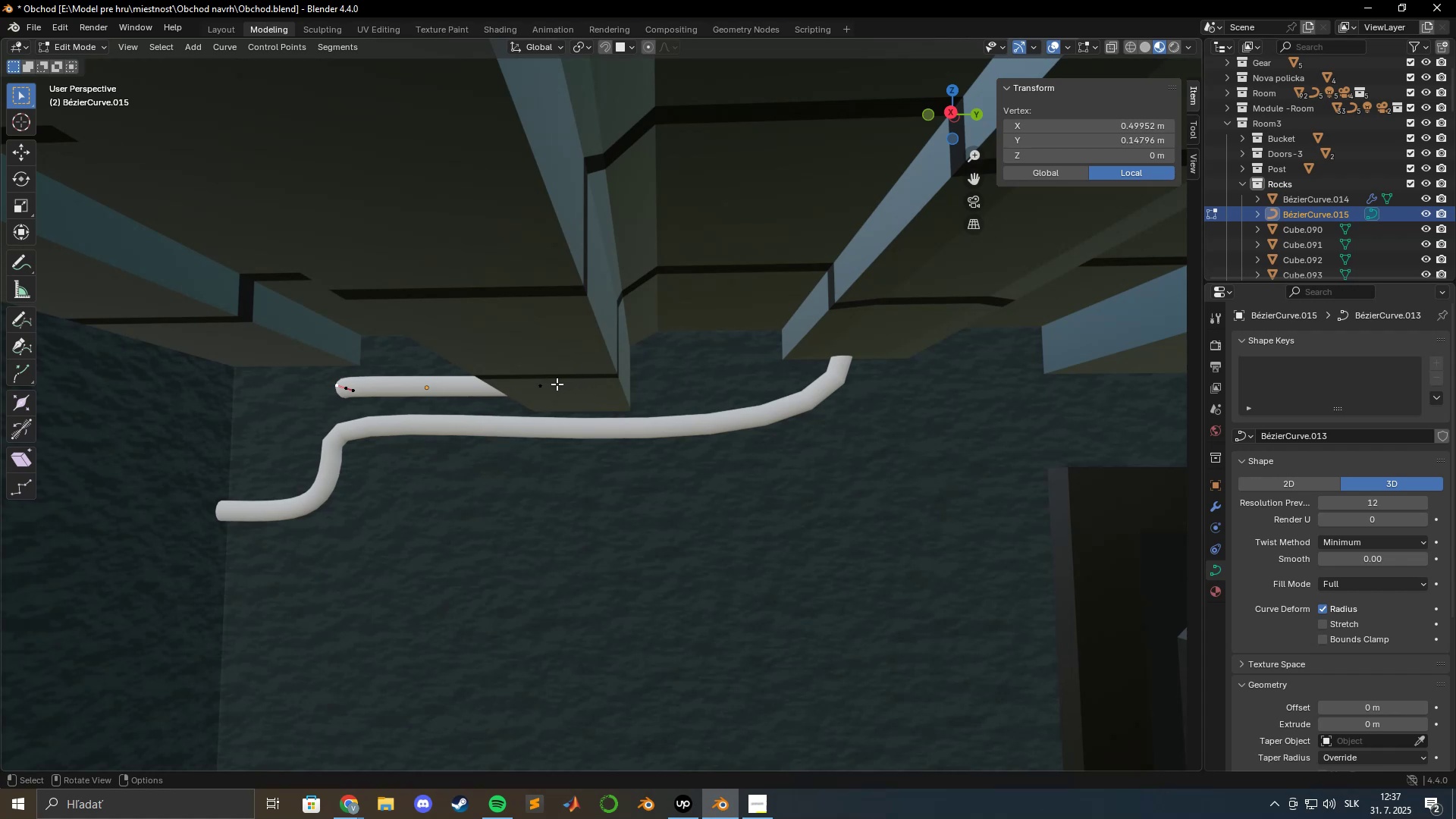 
left_click([547, 384])
 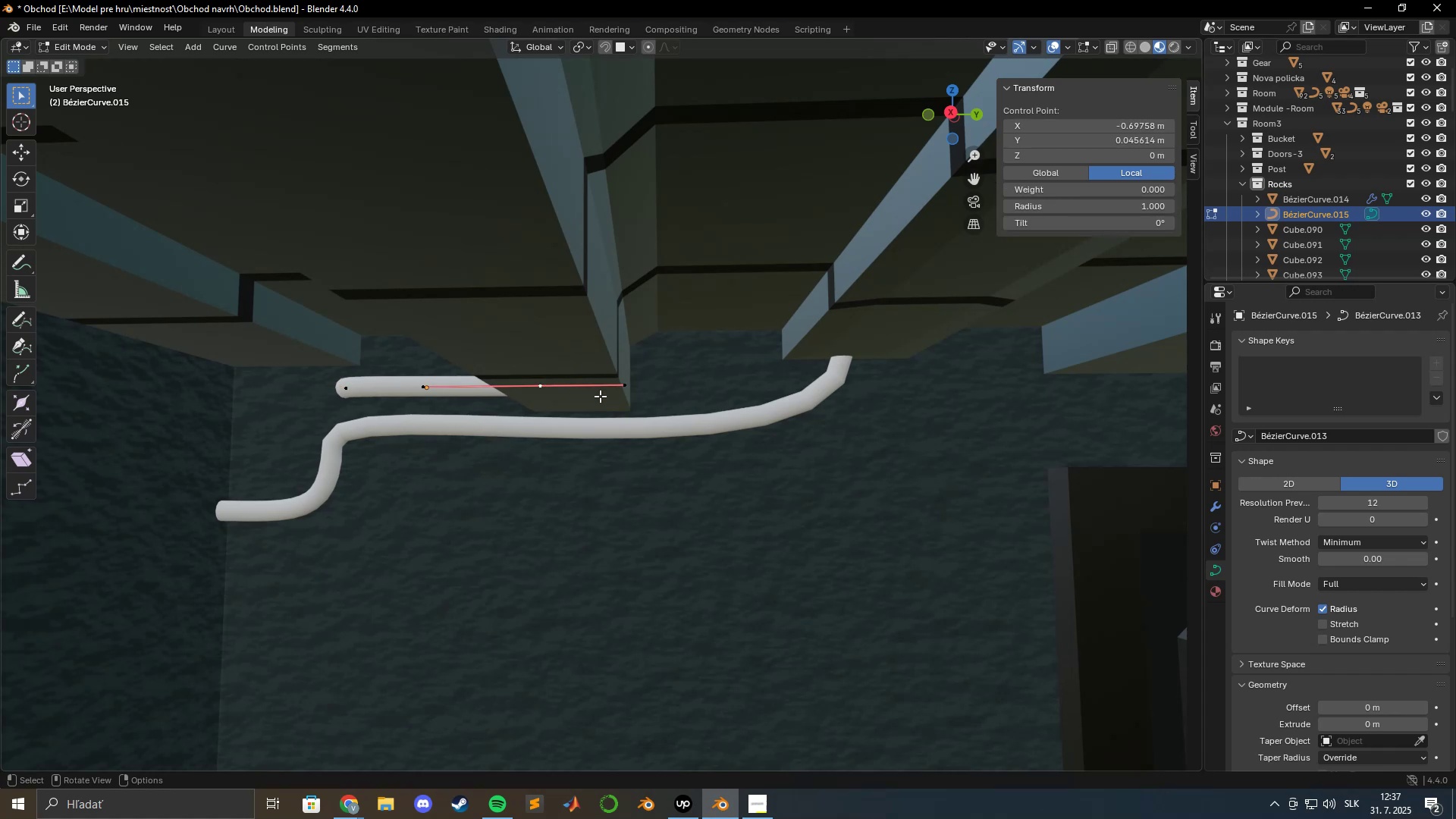 
hold_key(key=ShiftLeft, duration=0.37)
 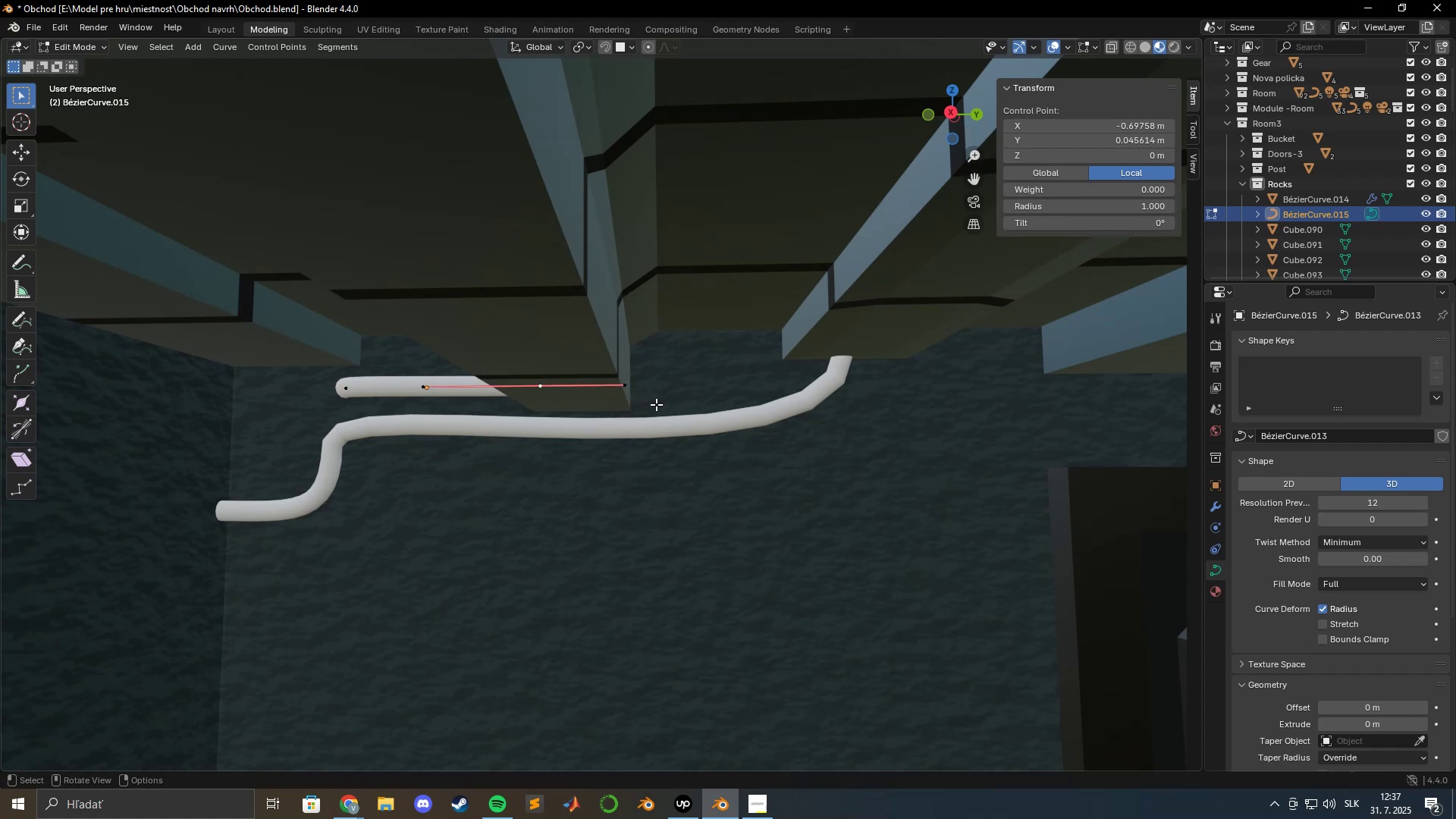 
scroll: coordinate [701, 399], scroll_direction: up, amount: 3.0
 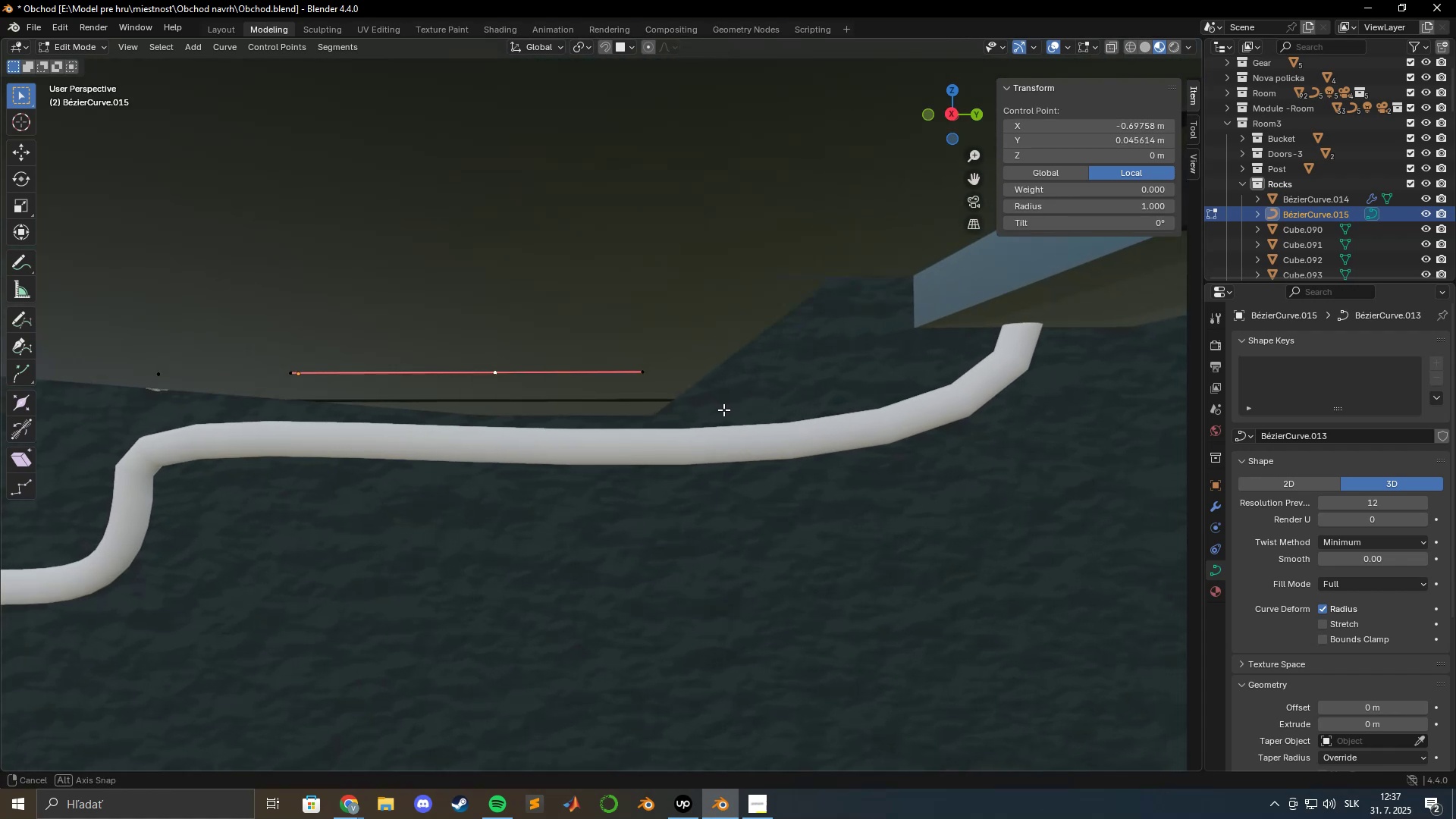 
hold_key(key=ShiftLeft, duration=0.76)
 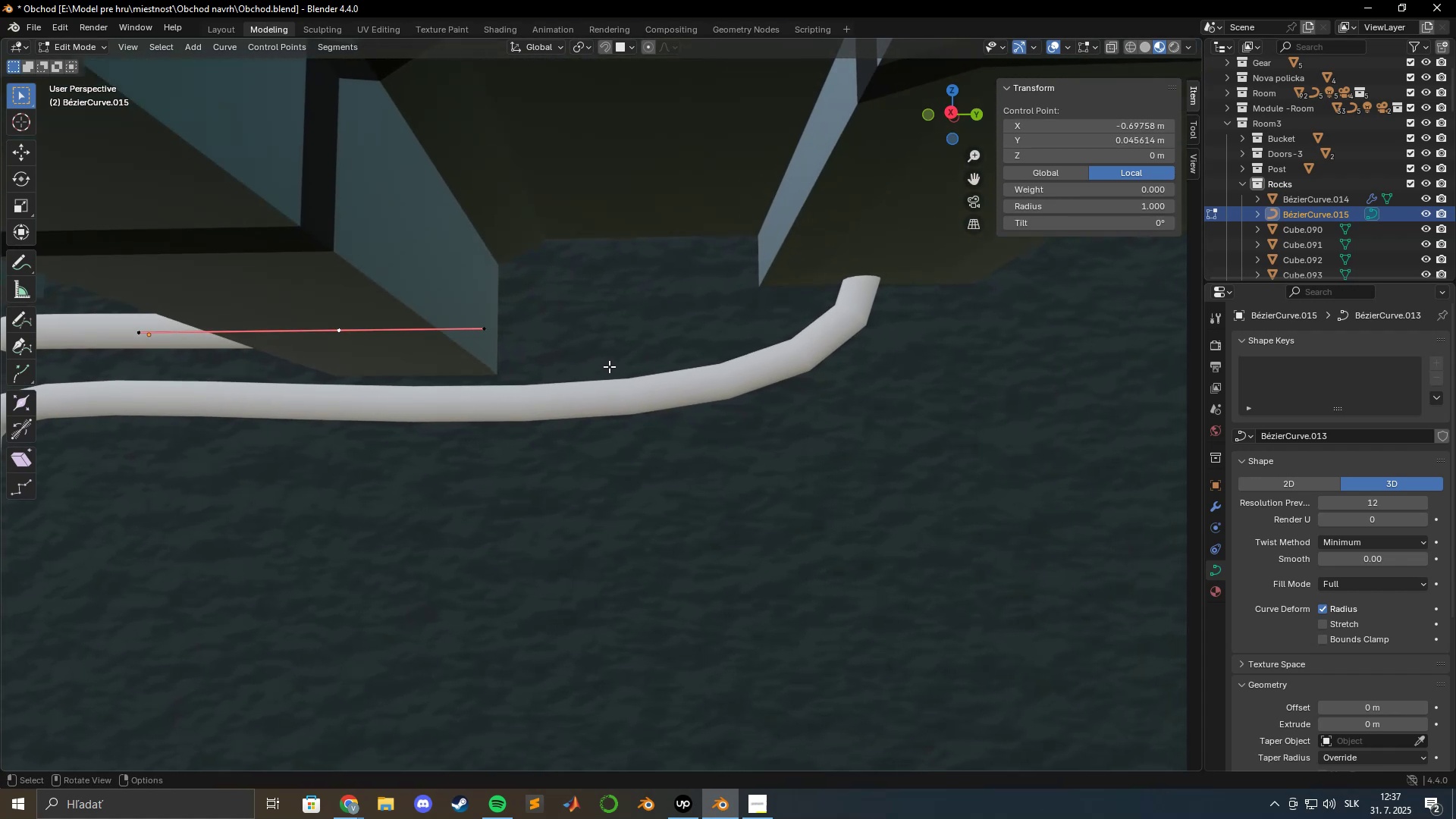 
type(exy)
 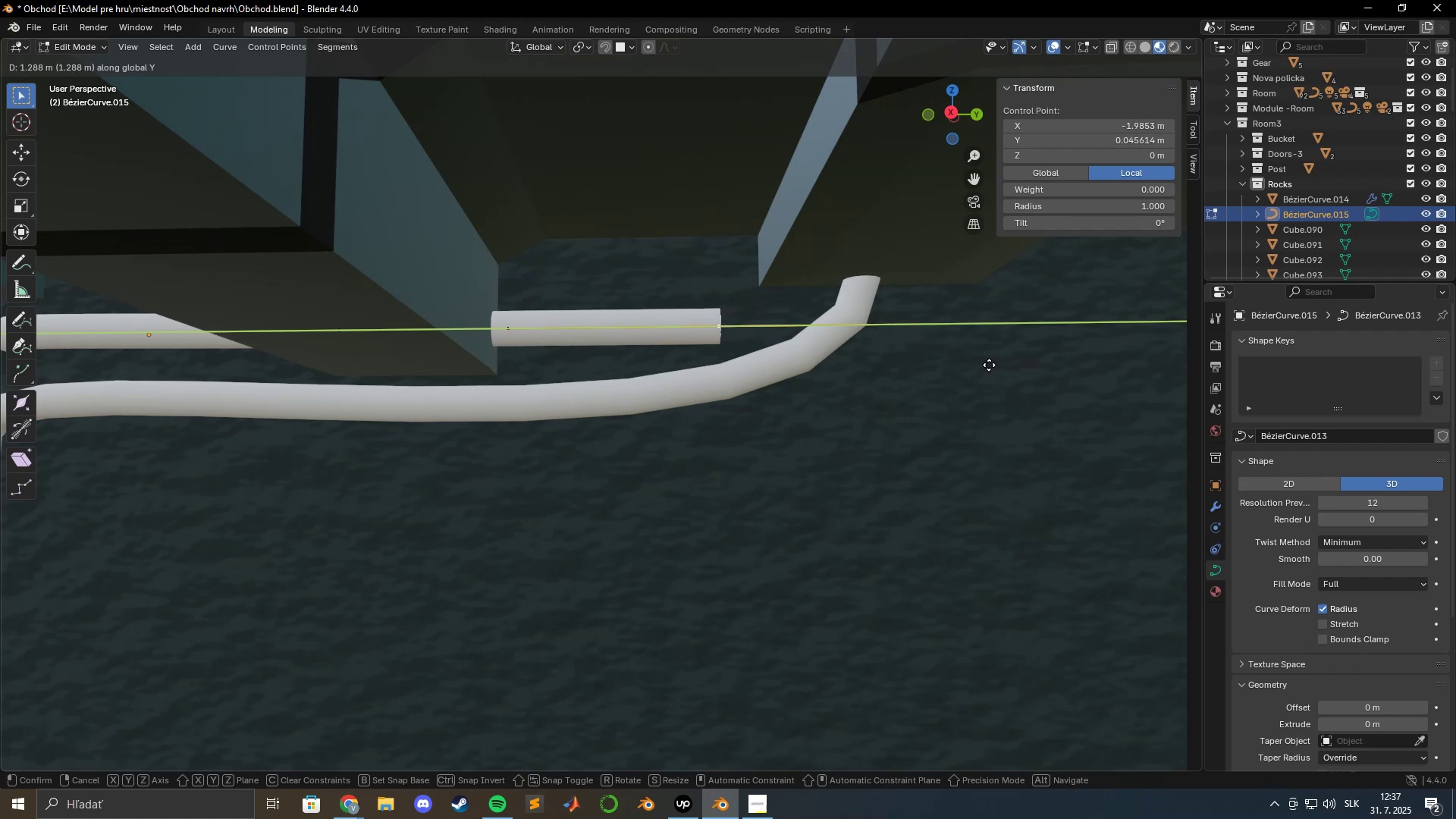 
left_click([1002, 362])
 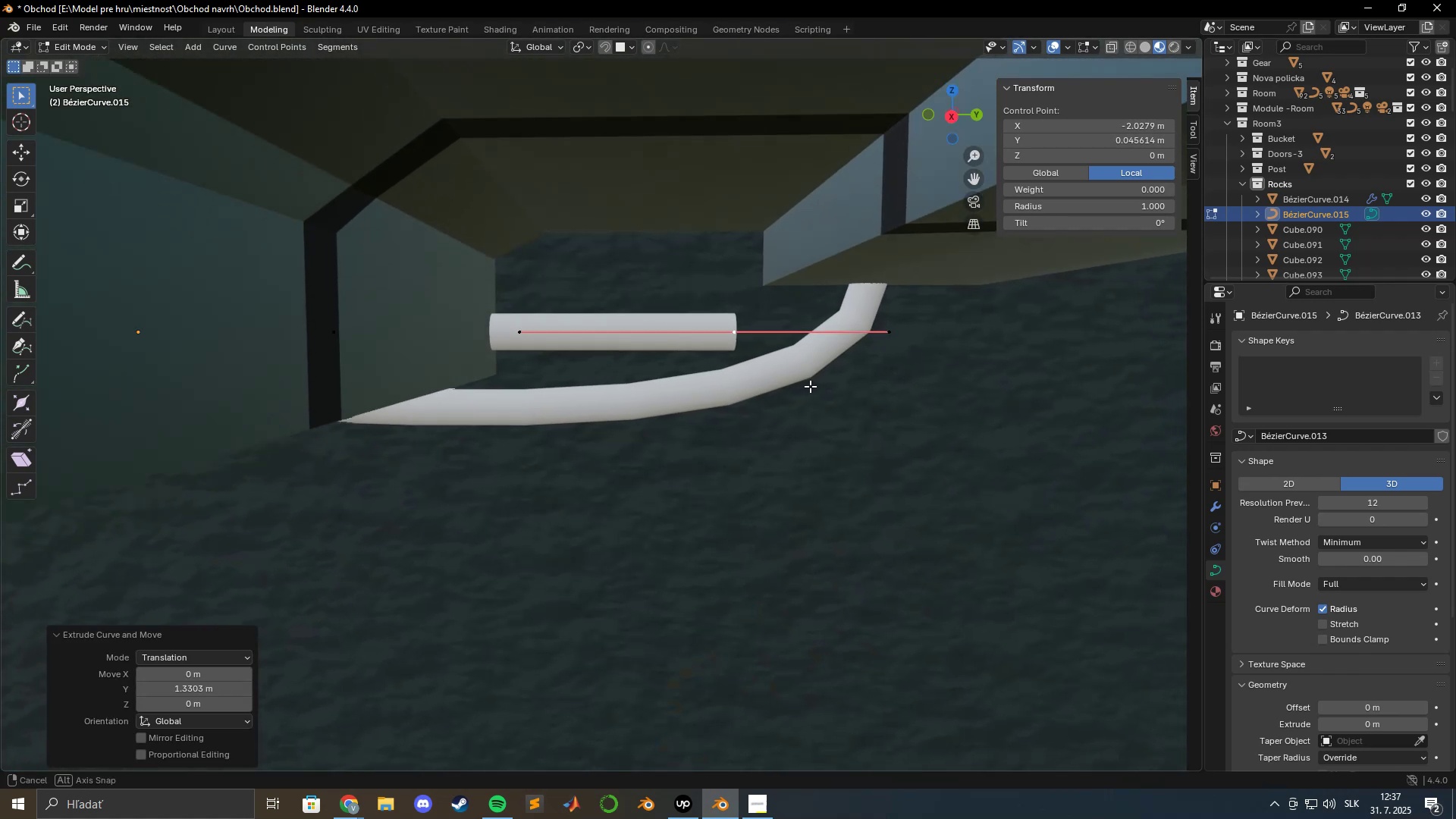 
hold_key(key=ShiftLeft, duration=0.74)
 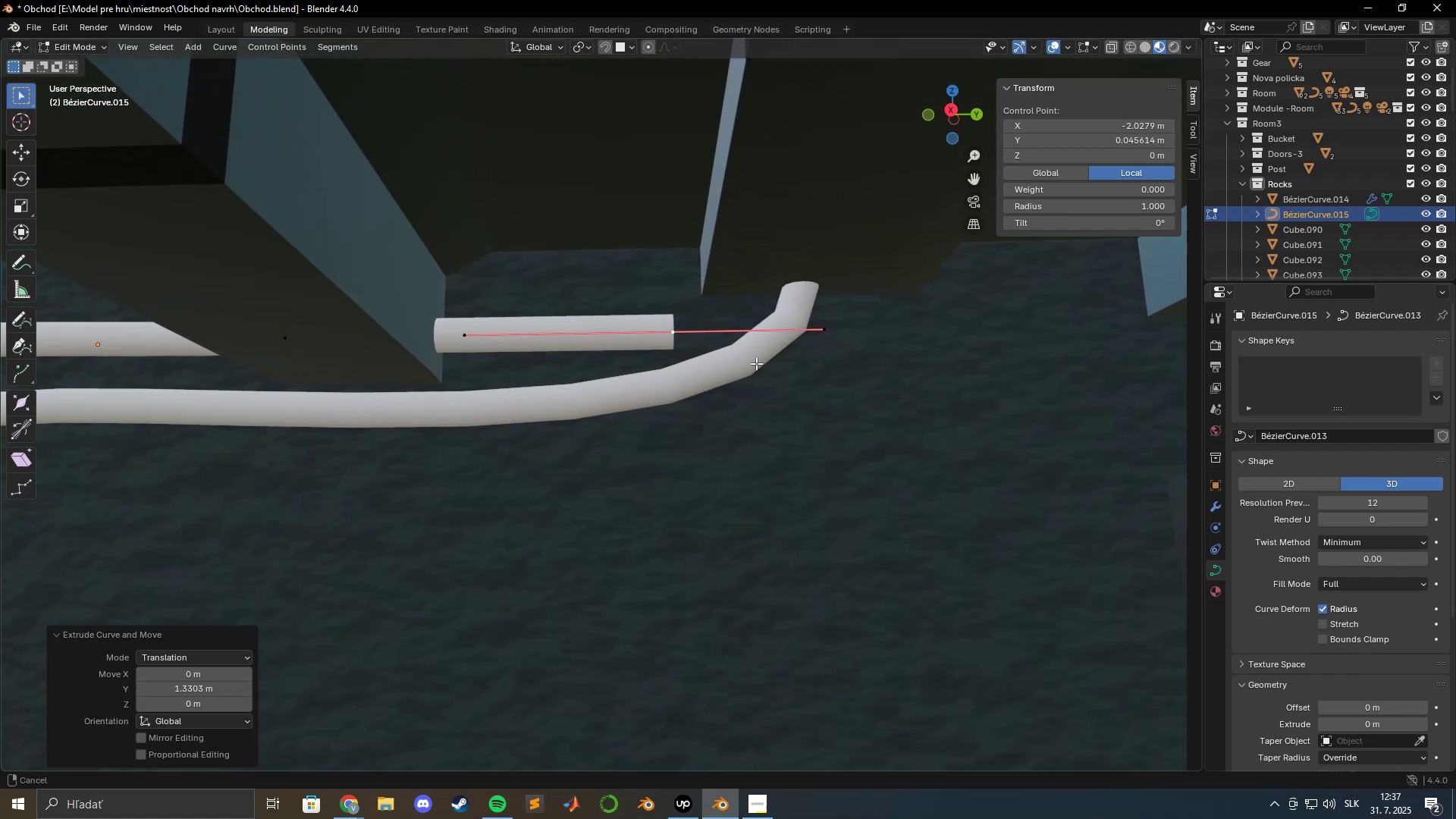 
key(Shift+ShiftLeft)
 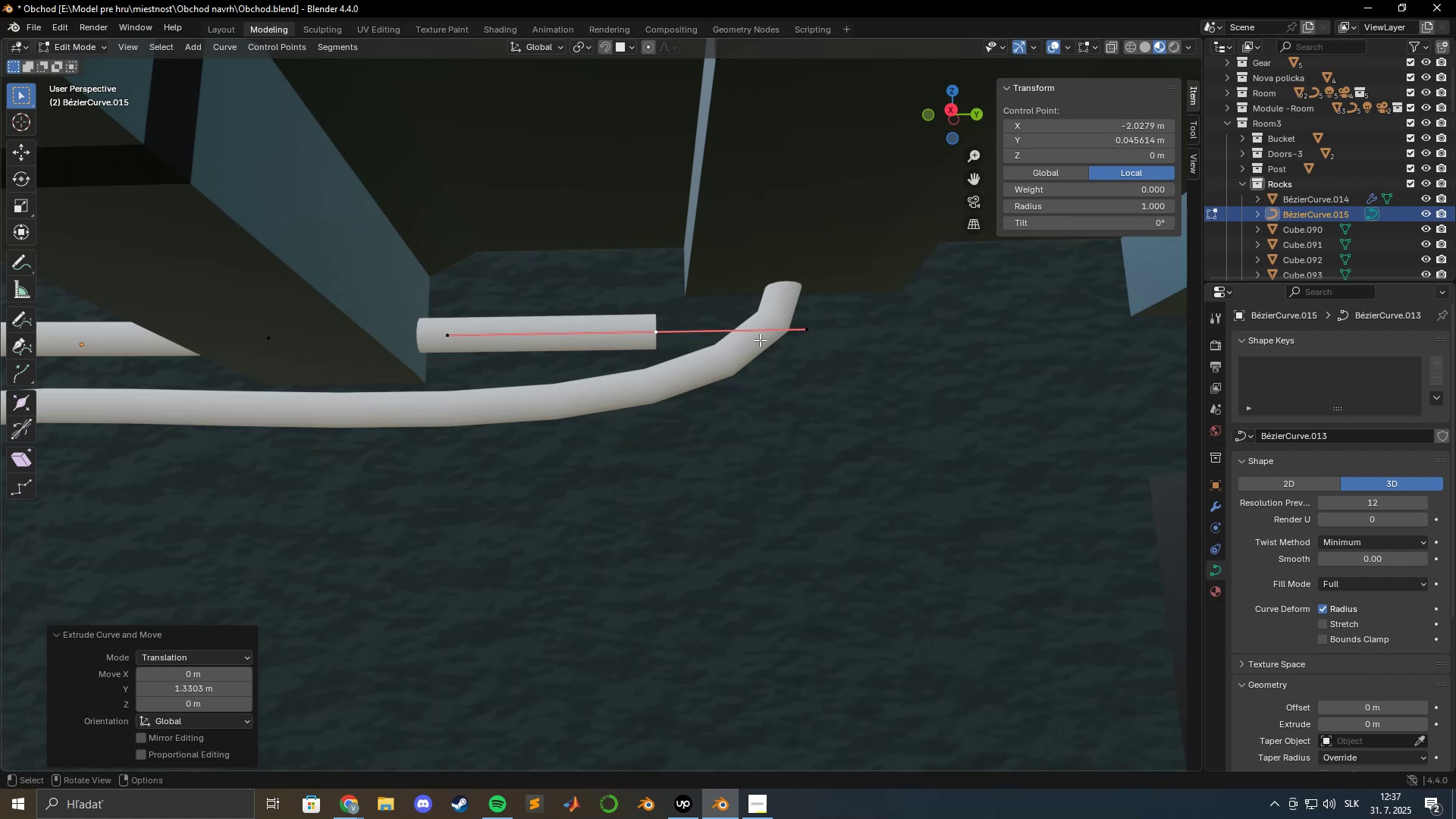 
wait(6.54)
 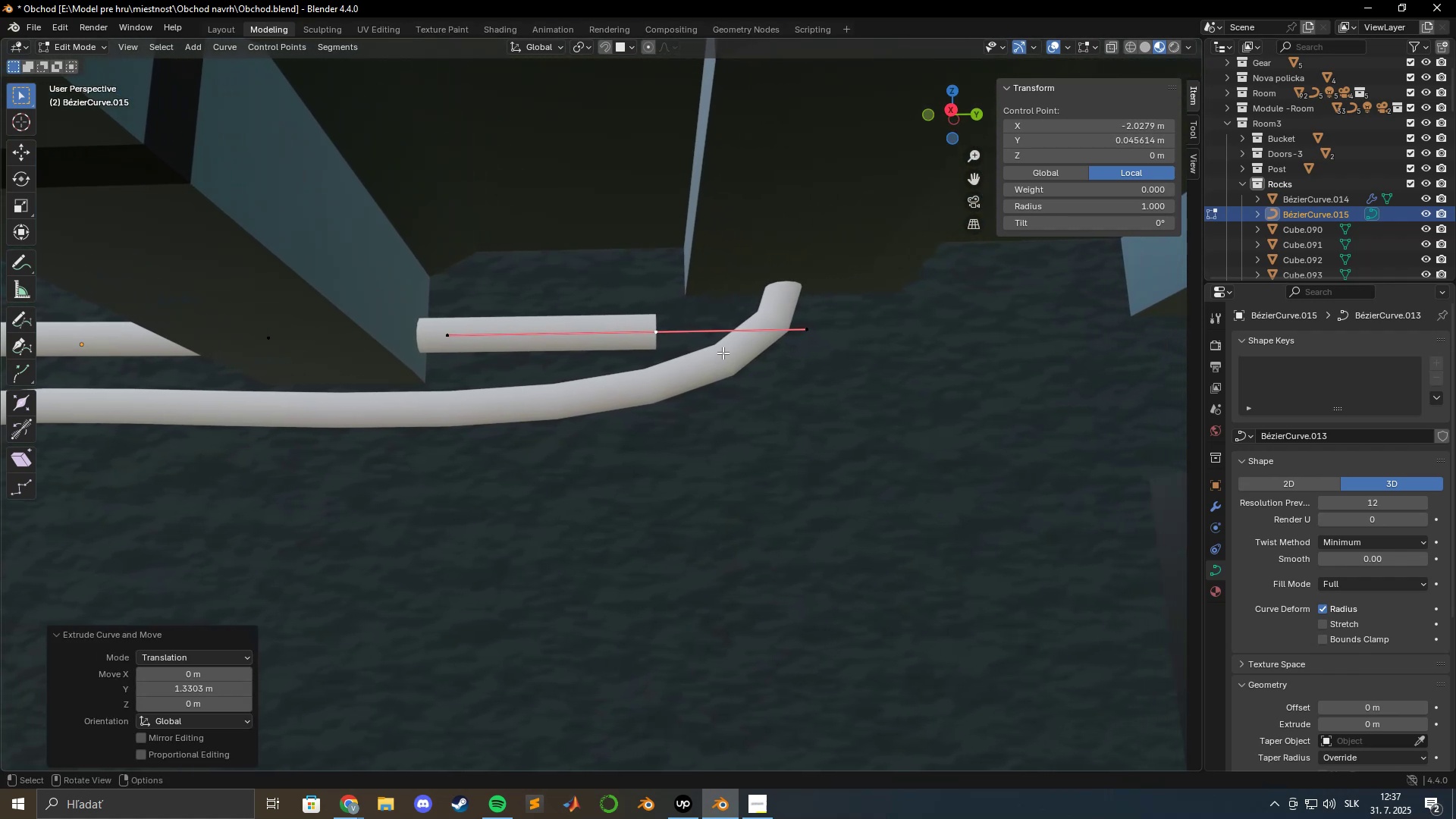 
type(gz)
 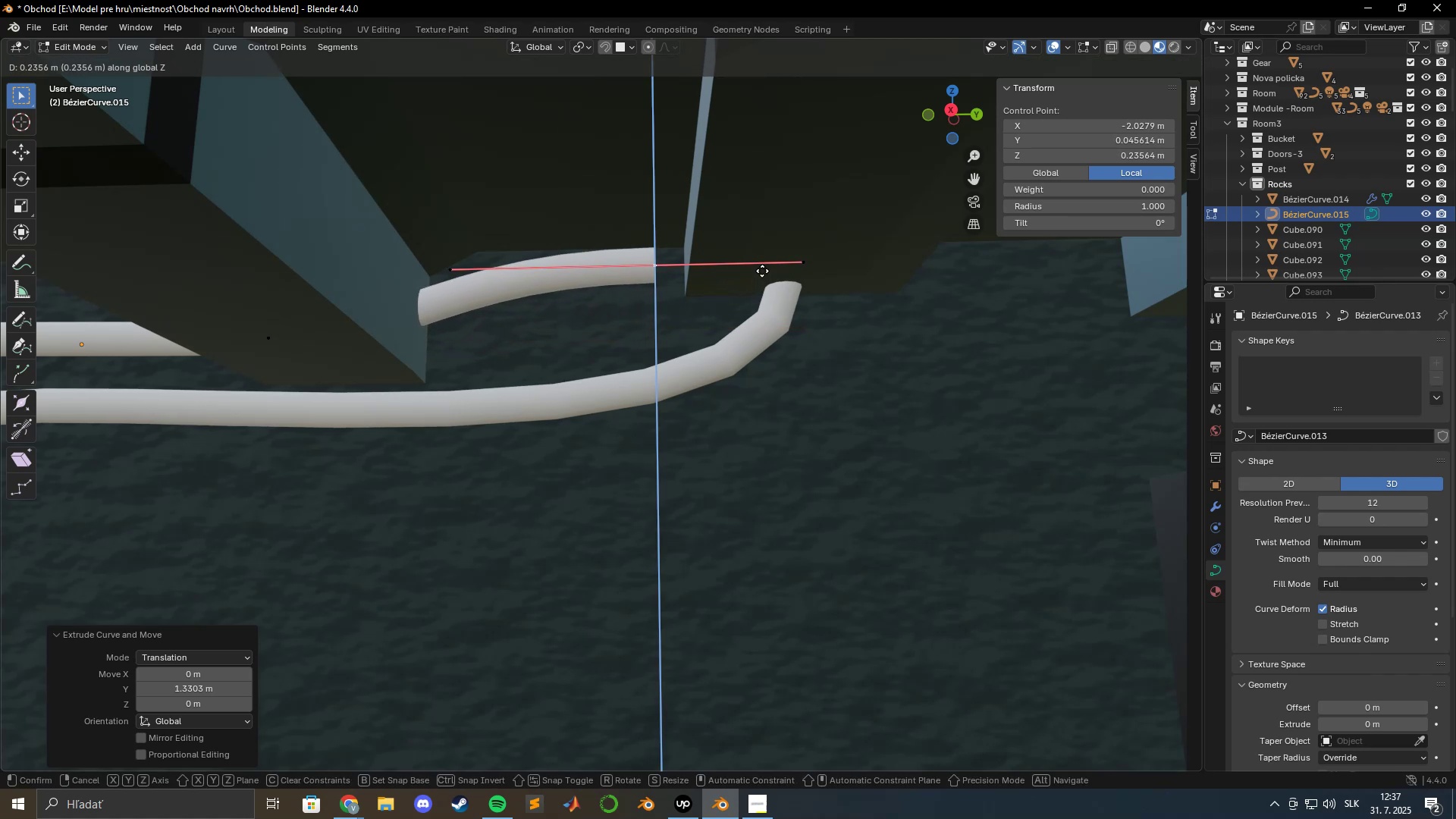 
left_click([767, 262])
 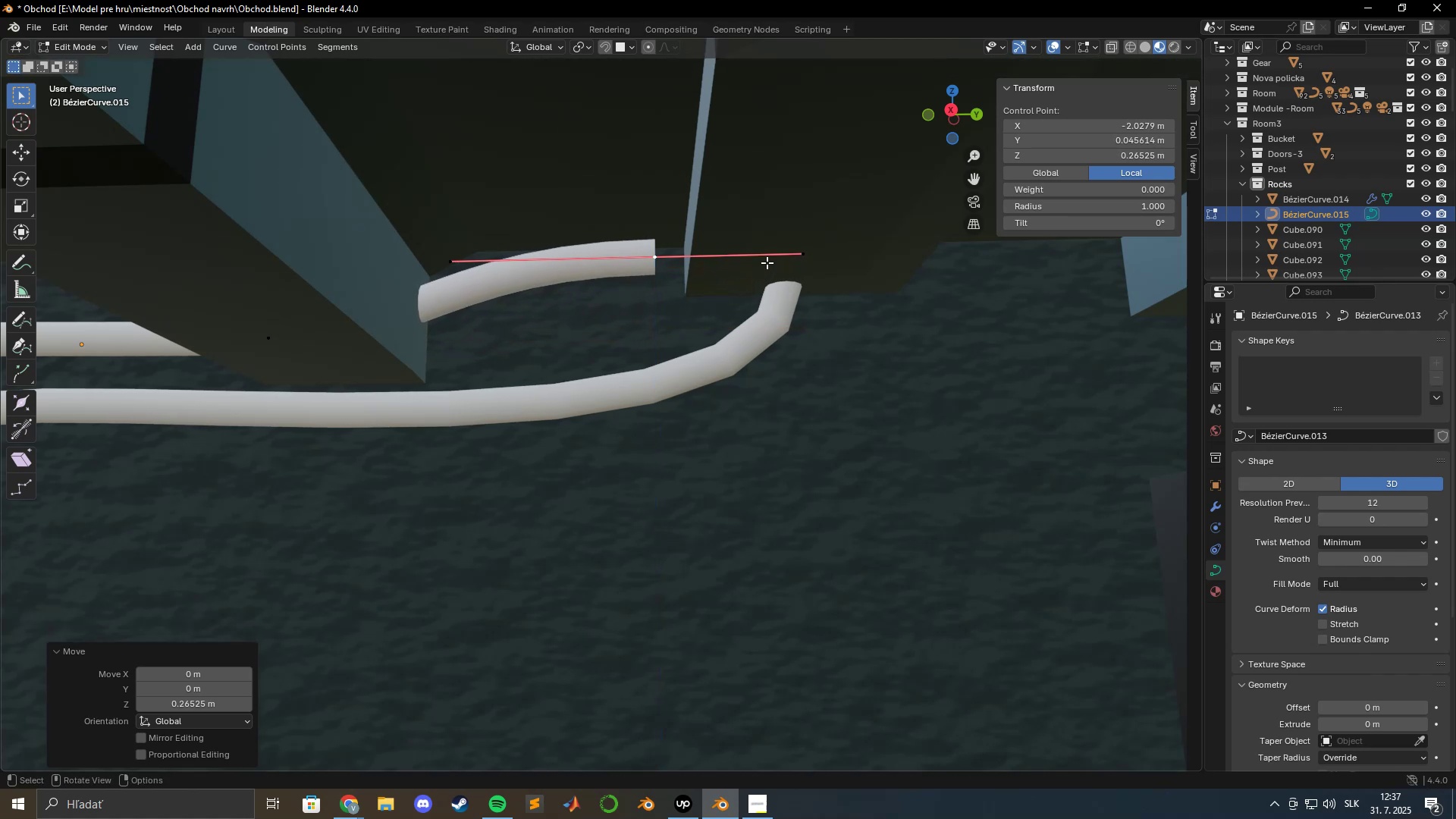 
hold_key(key=ShiftLeft, duration=0.58)
 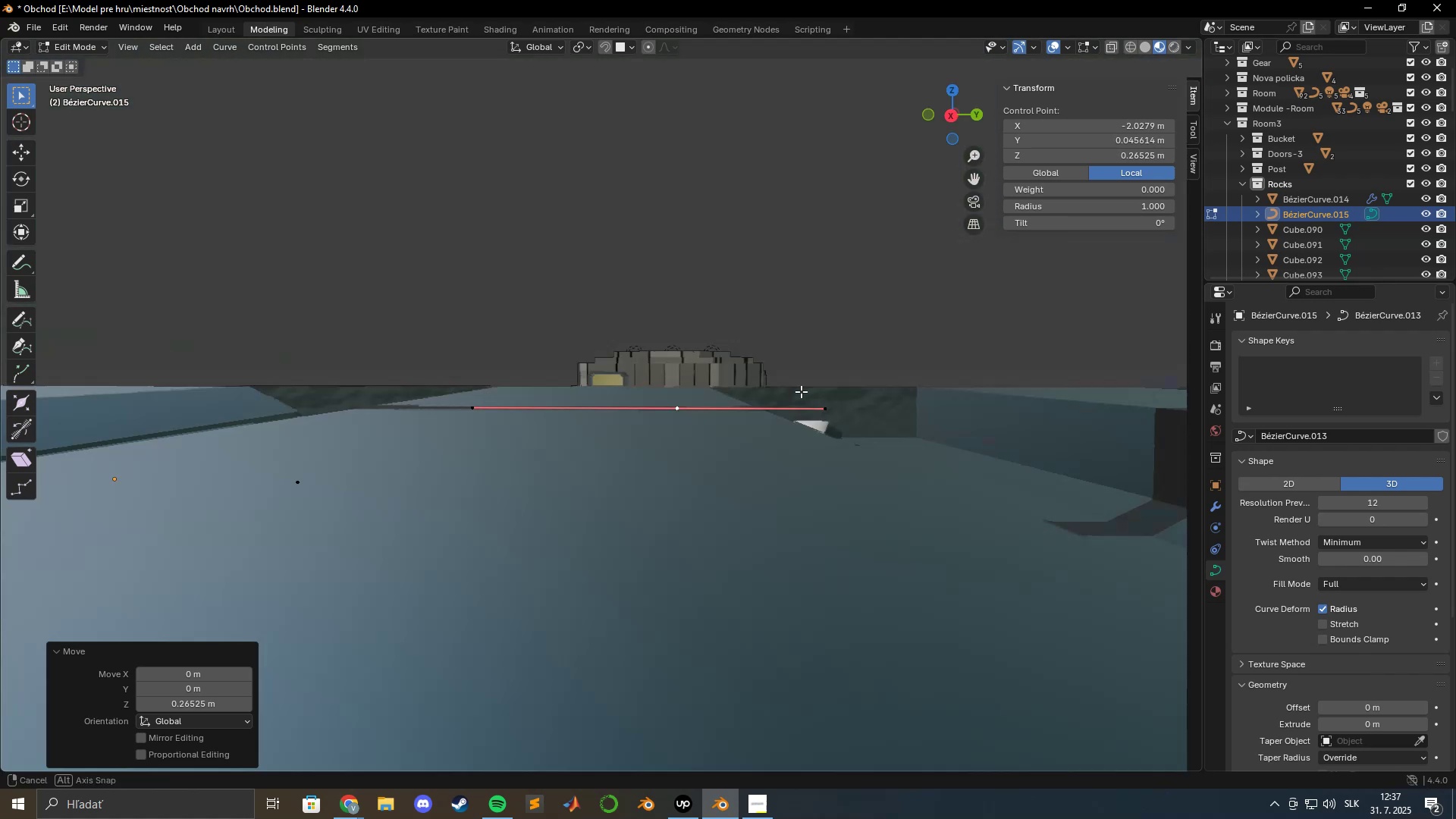 
hold_key(key=ShiftLeft, duration=0.83)
 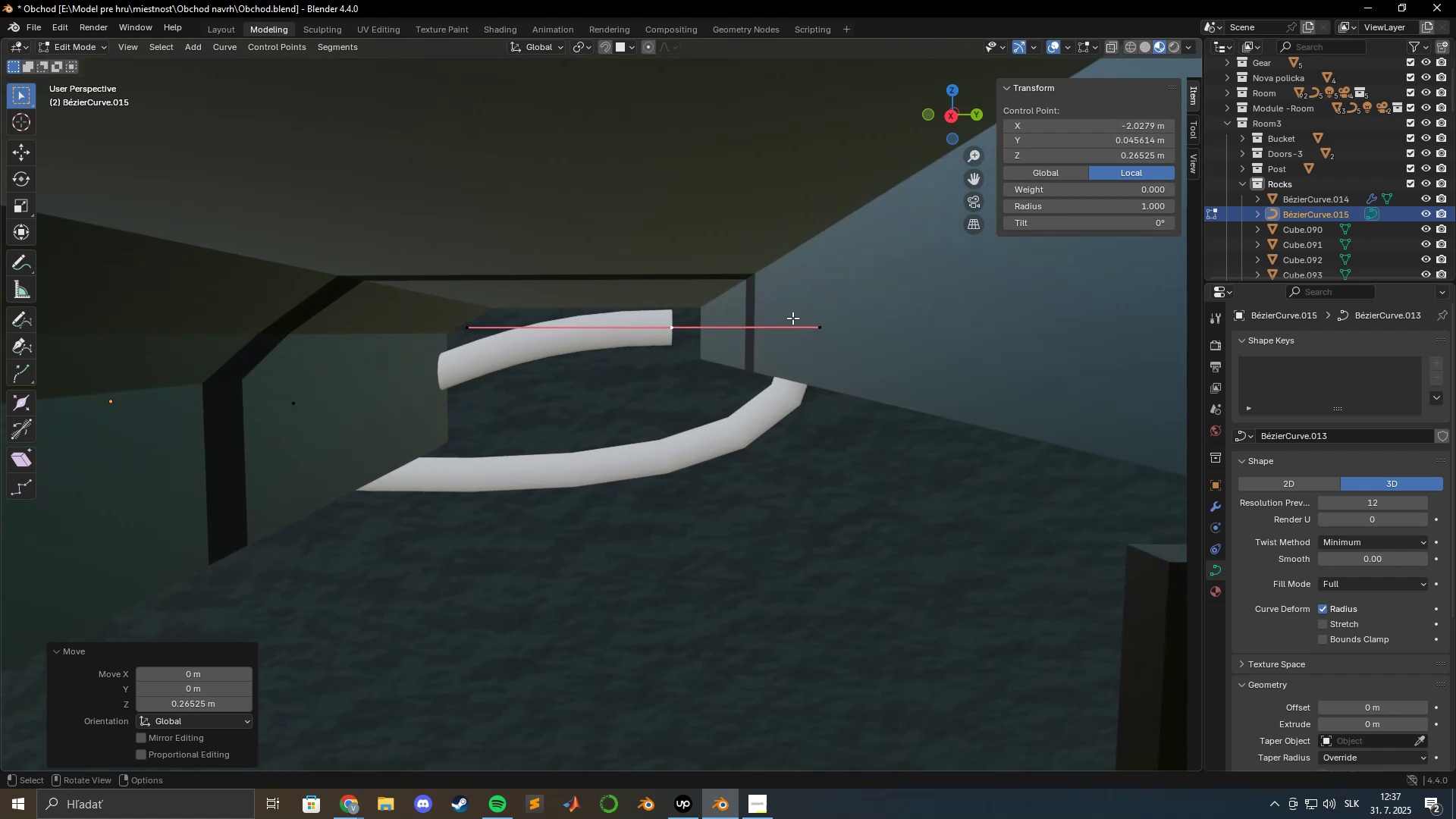 
scroll: coordinate [792, 318], scroll_direction: up, amount: 3.0
 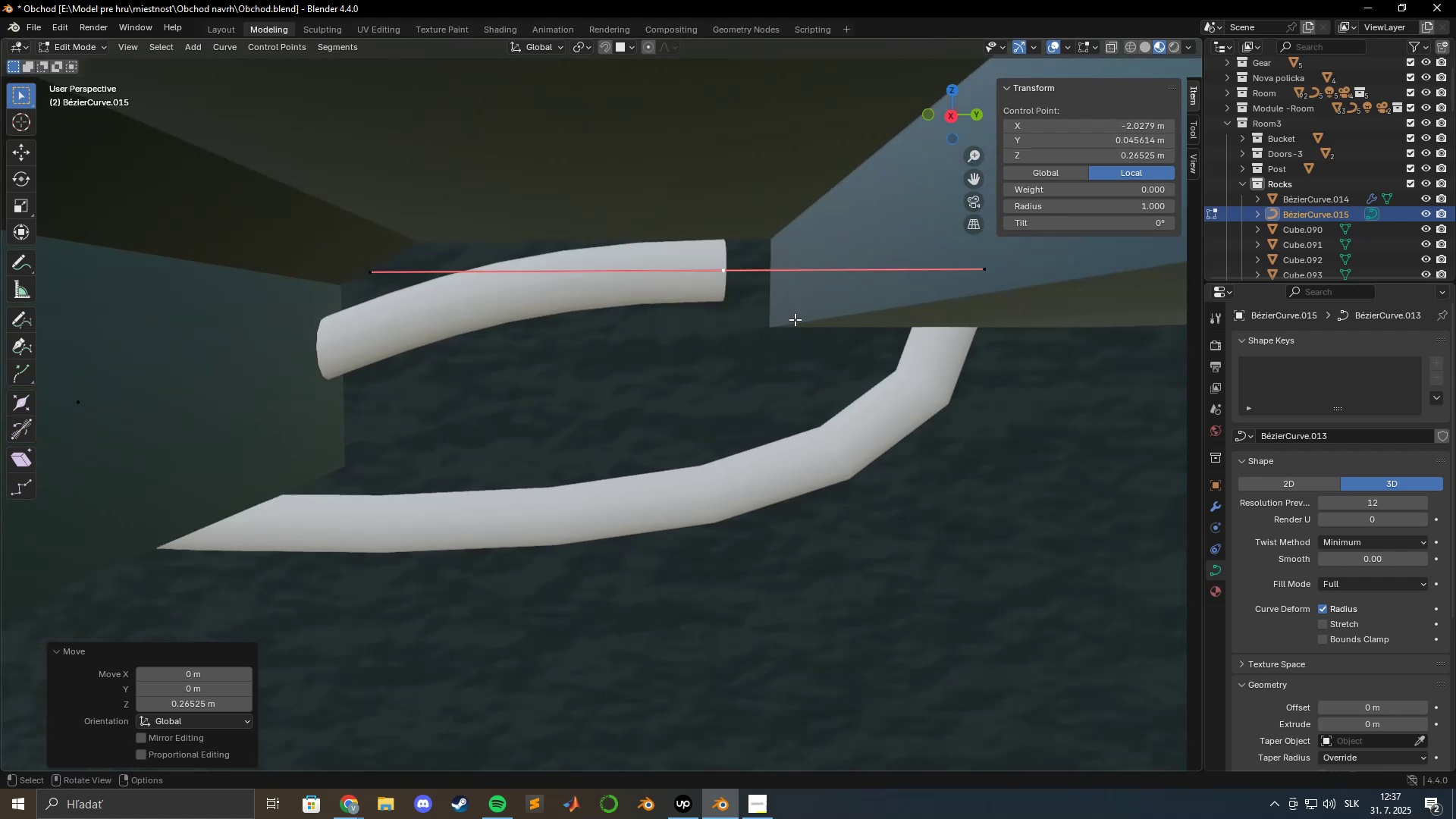 
hold_key(key=ShiftLeft, duration=0.54)
 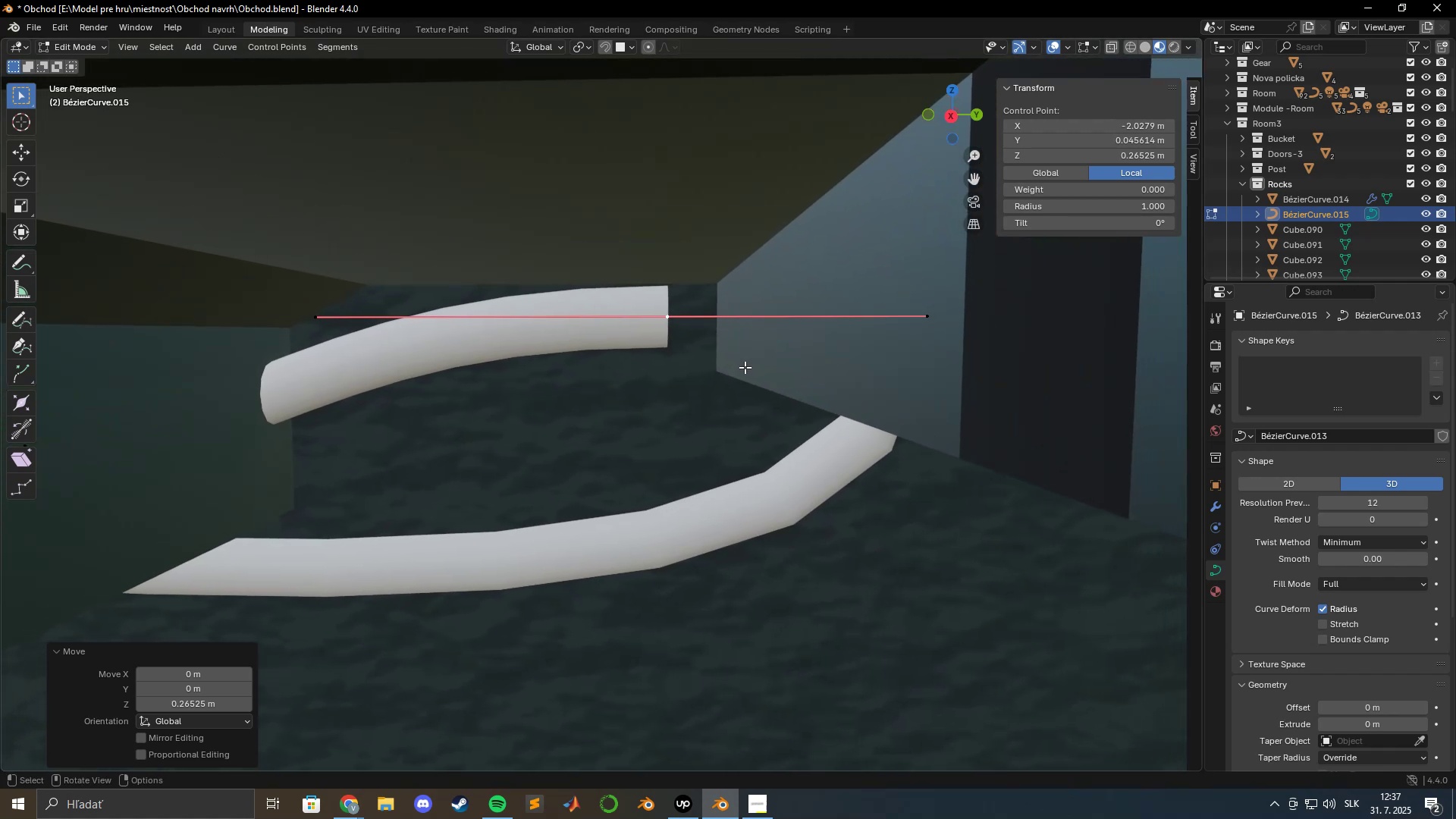 
type(gxy)
 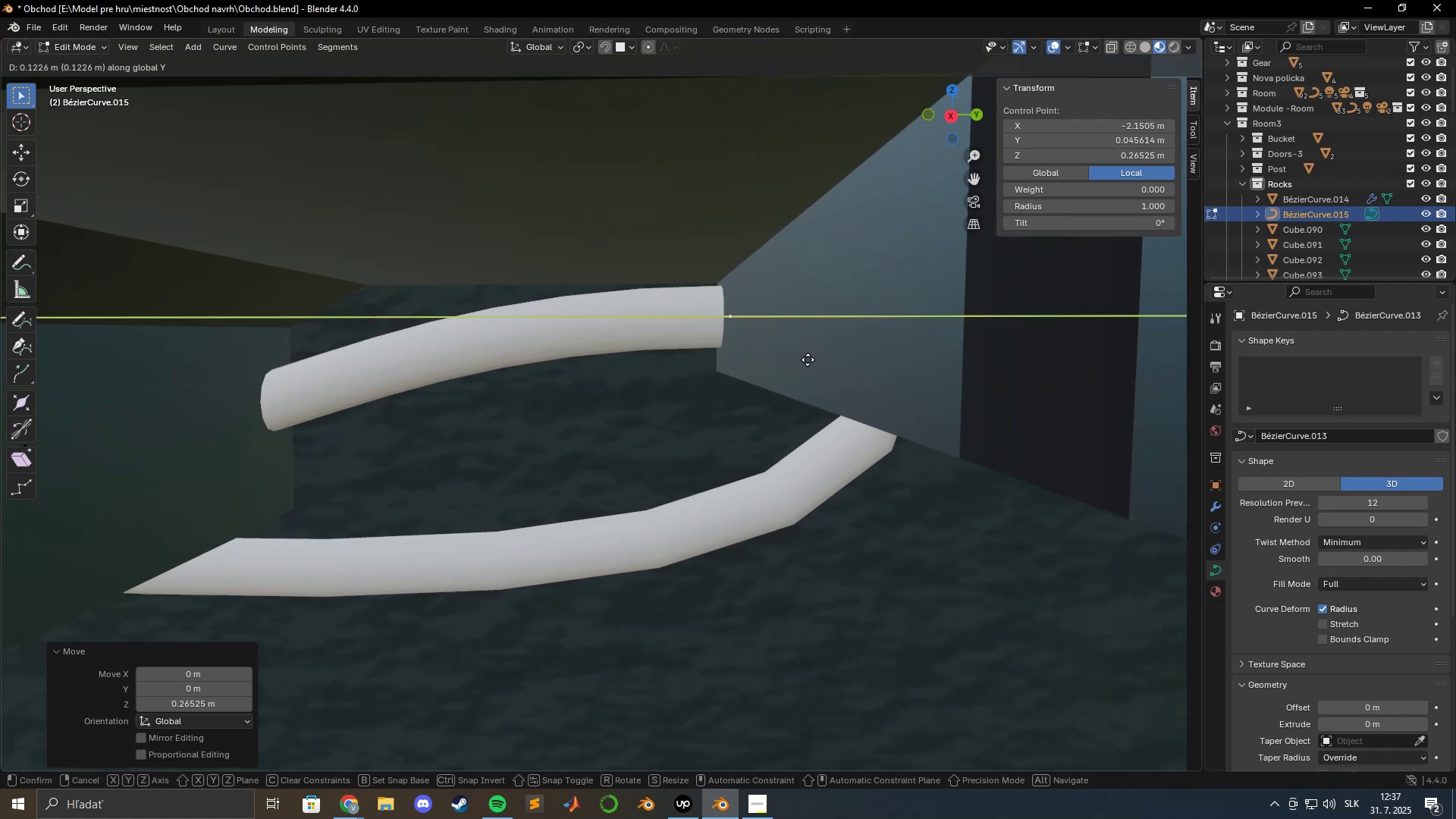 
left_click([808, 359])
 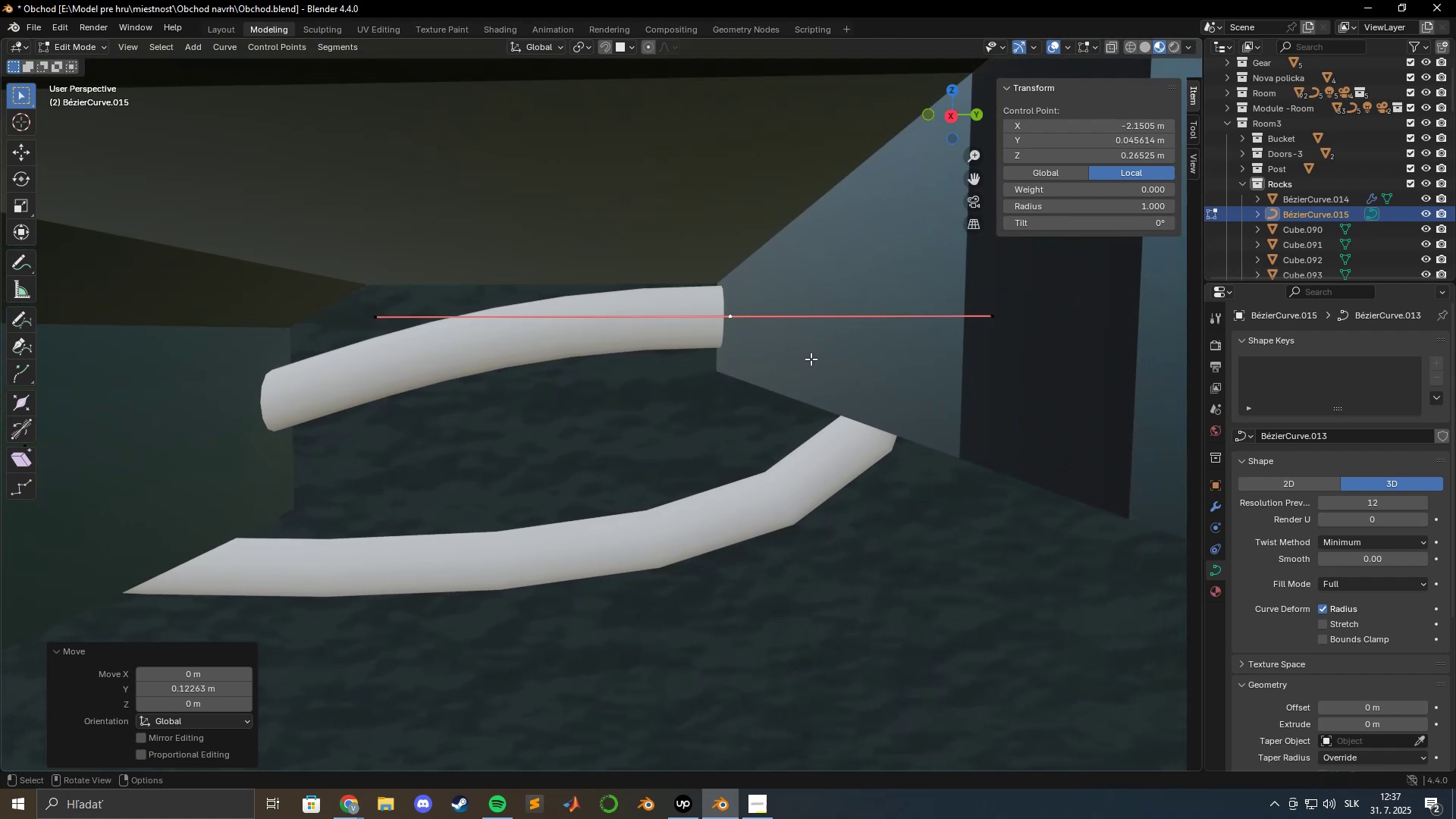 
hold_key(key=ShiftLeft, duration=0.49)
 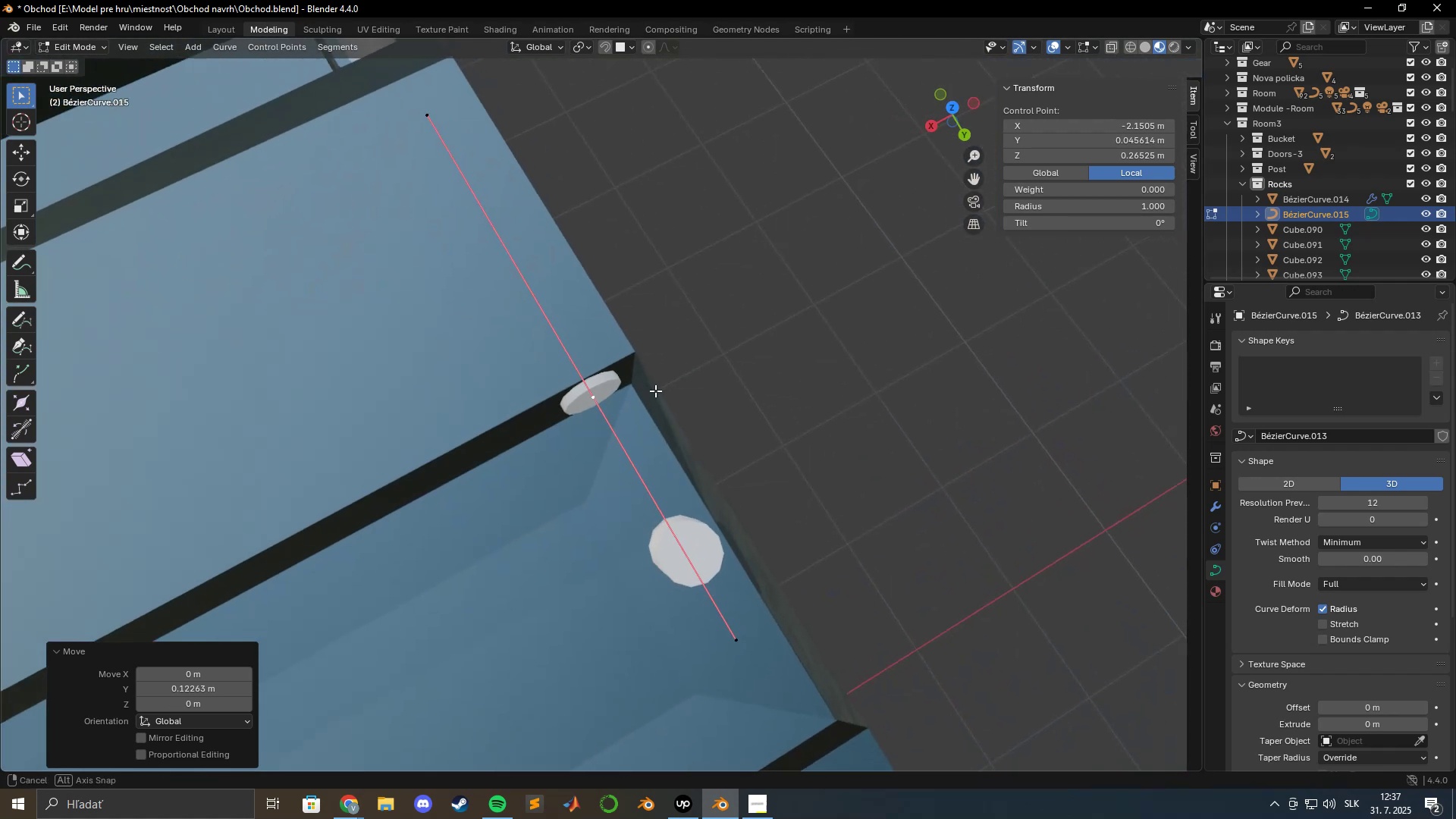 
hold_key(key=ShiftLeft, duration=0.62)
 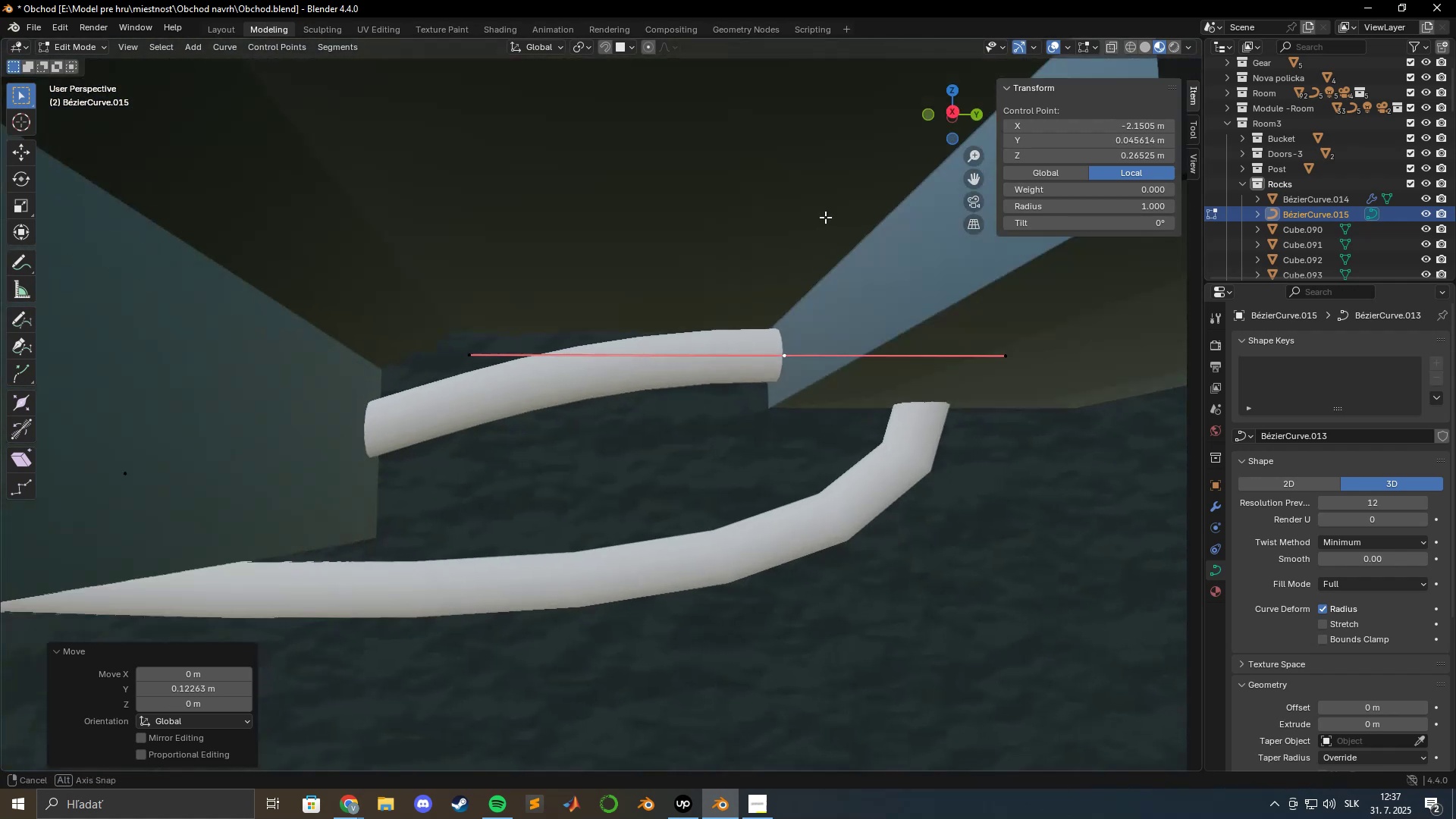 
scroll: coordinate [763, 369], scroll_direction: down, amount: 8.0
 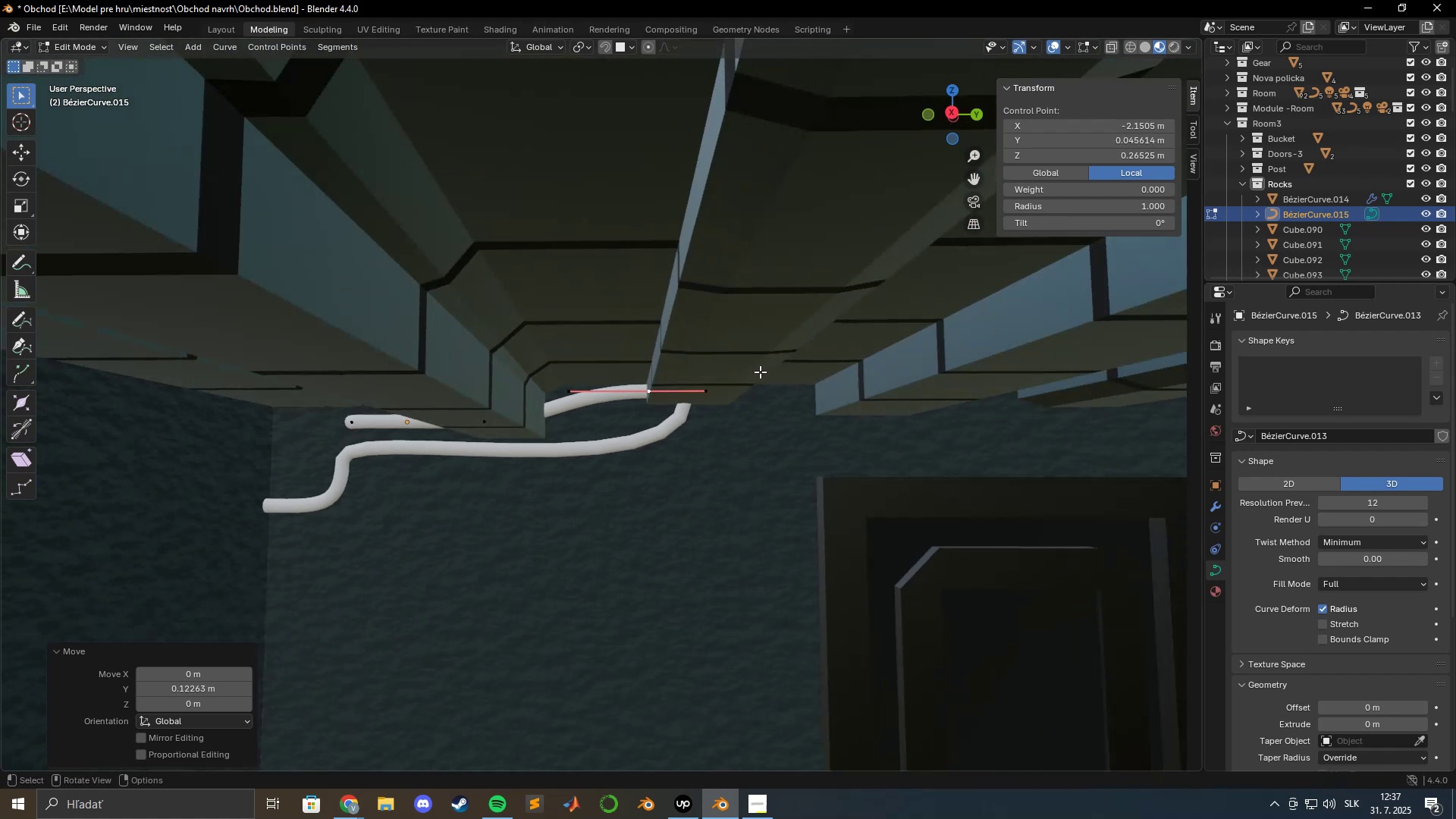 
hold_key(key=ShiftLeft, duration=1.06)
 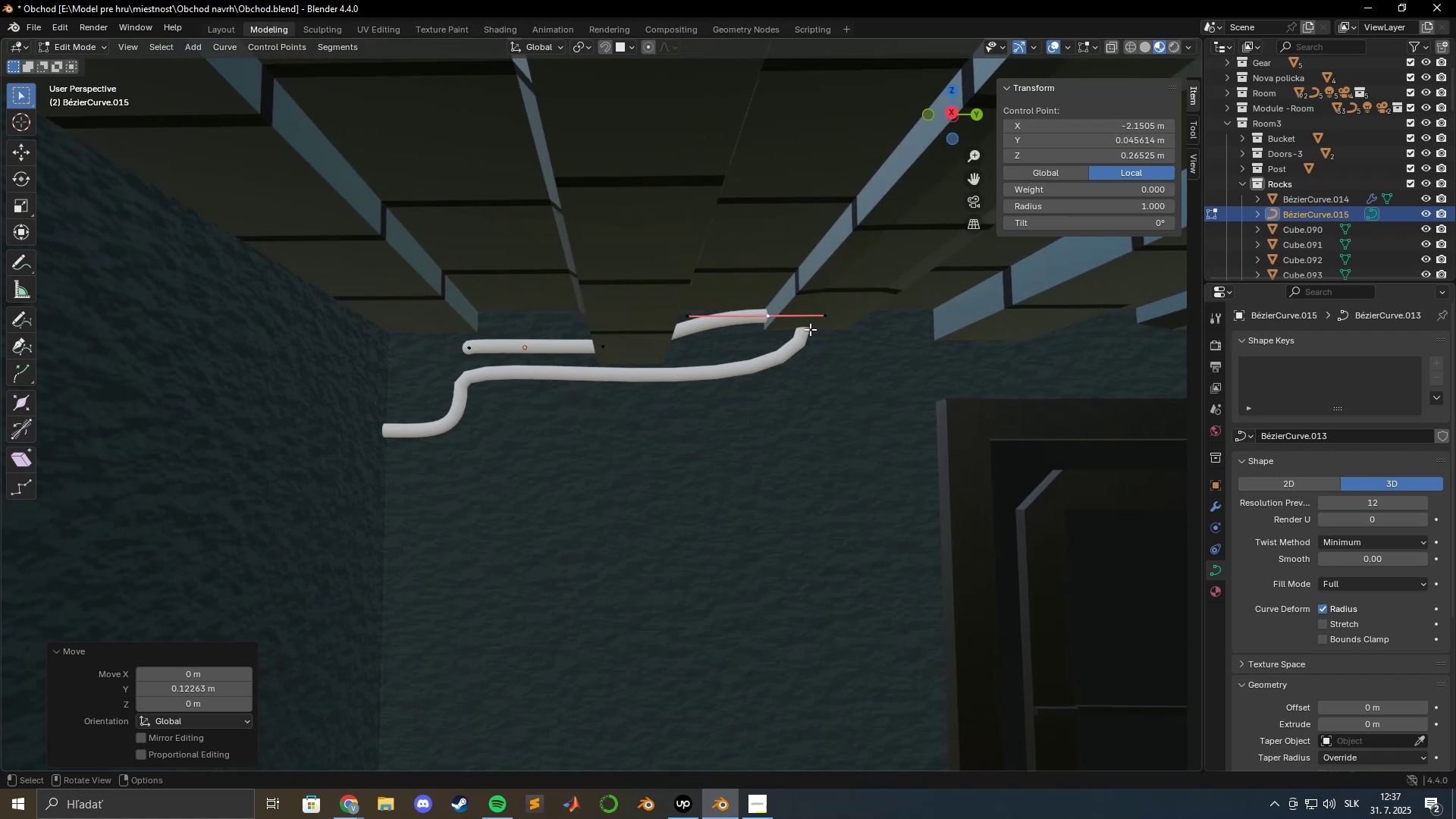 
key(Tab)
 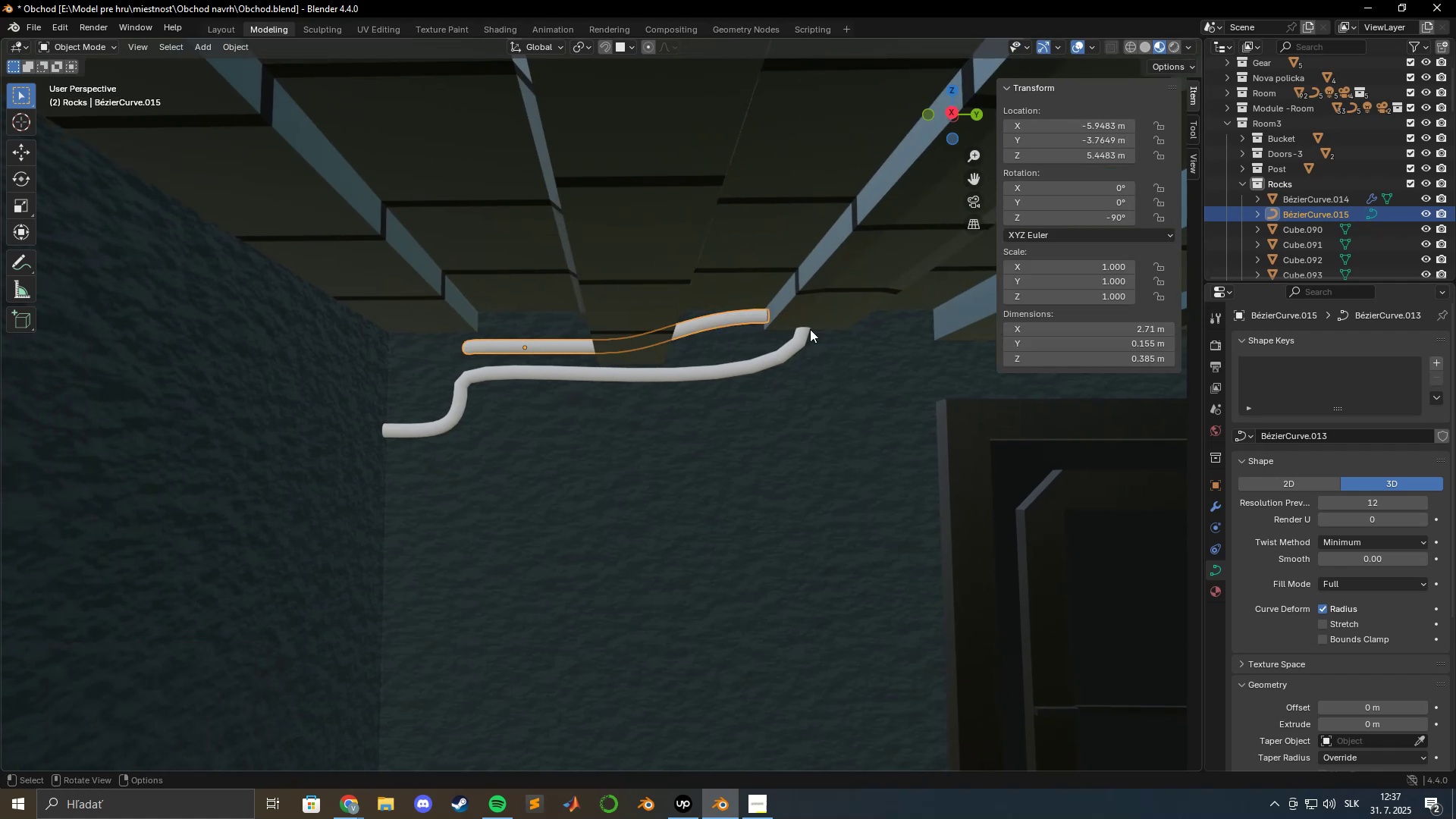 
hold_key(key=ShiftLeft, duration=0.44)
 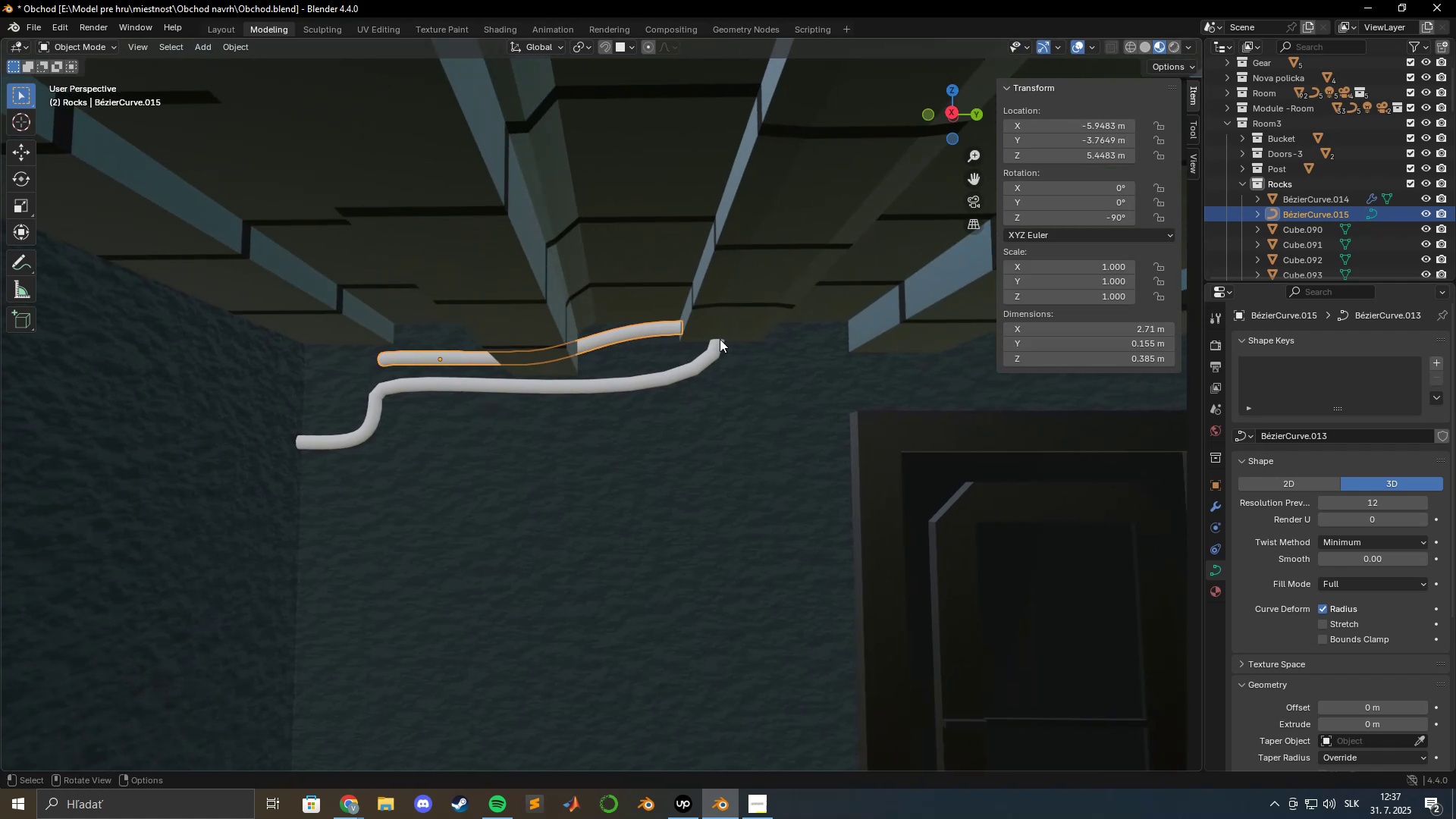 
scroll: coordinate [720, 338], scroll_direction: up, amount: 5.0
 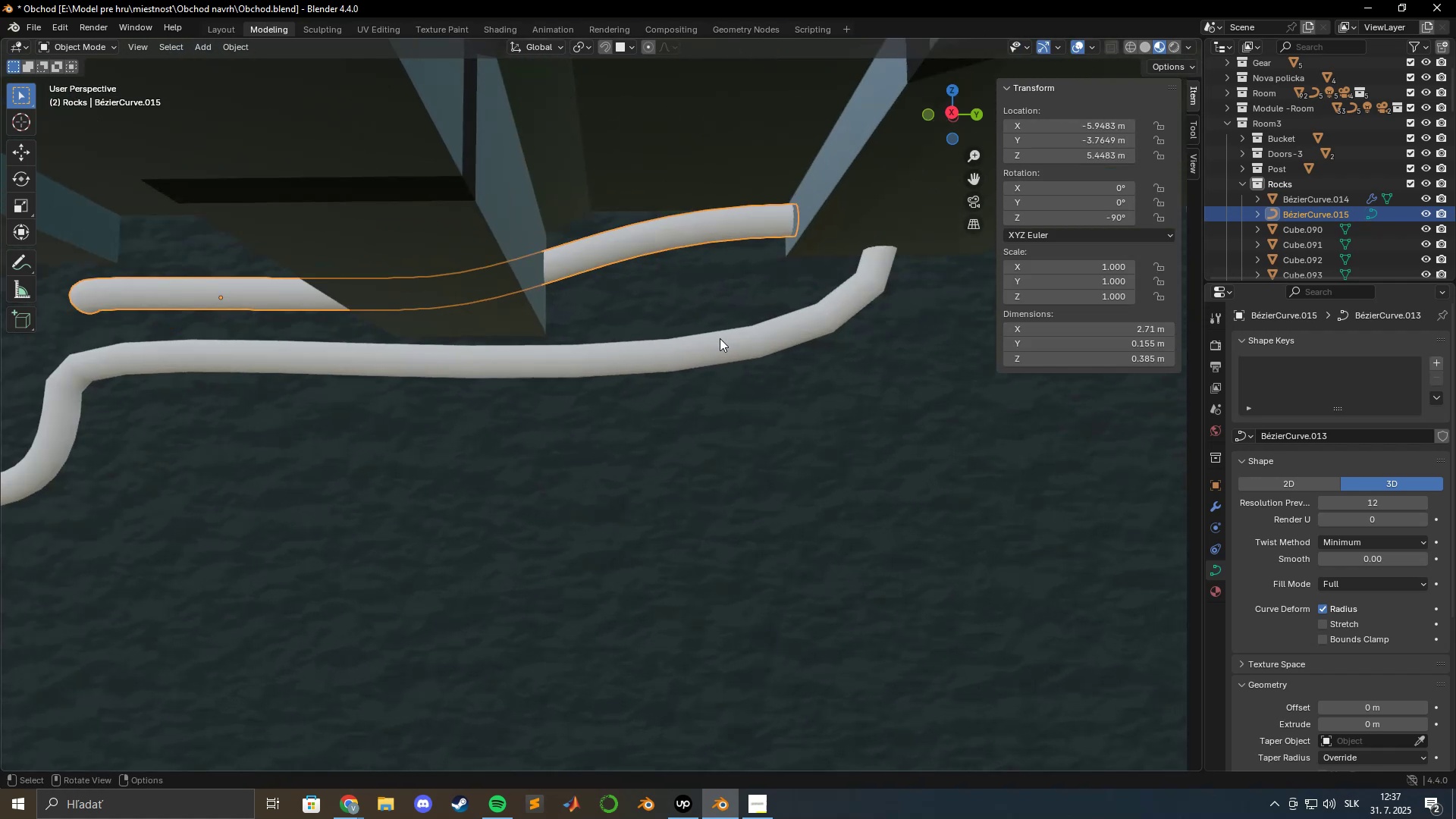 
hold_key(key=ShiftLeft, duration=0.82)
 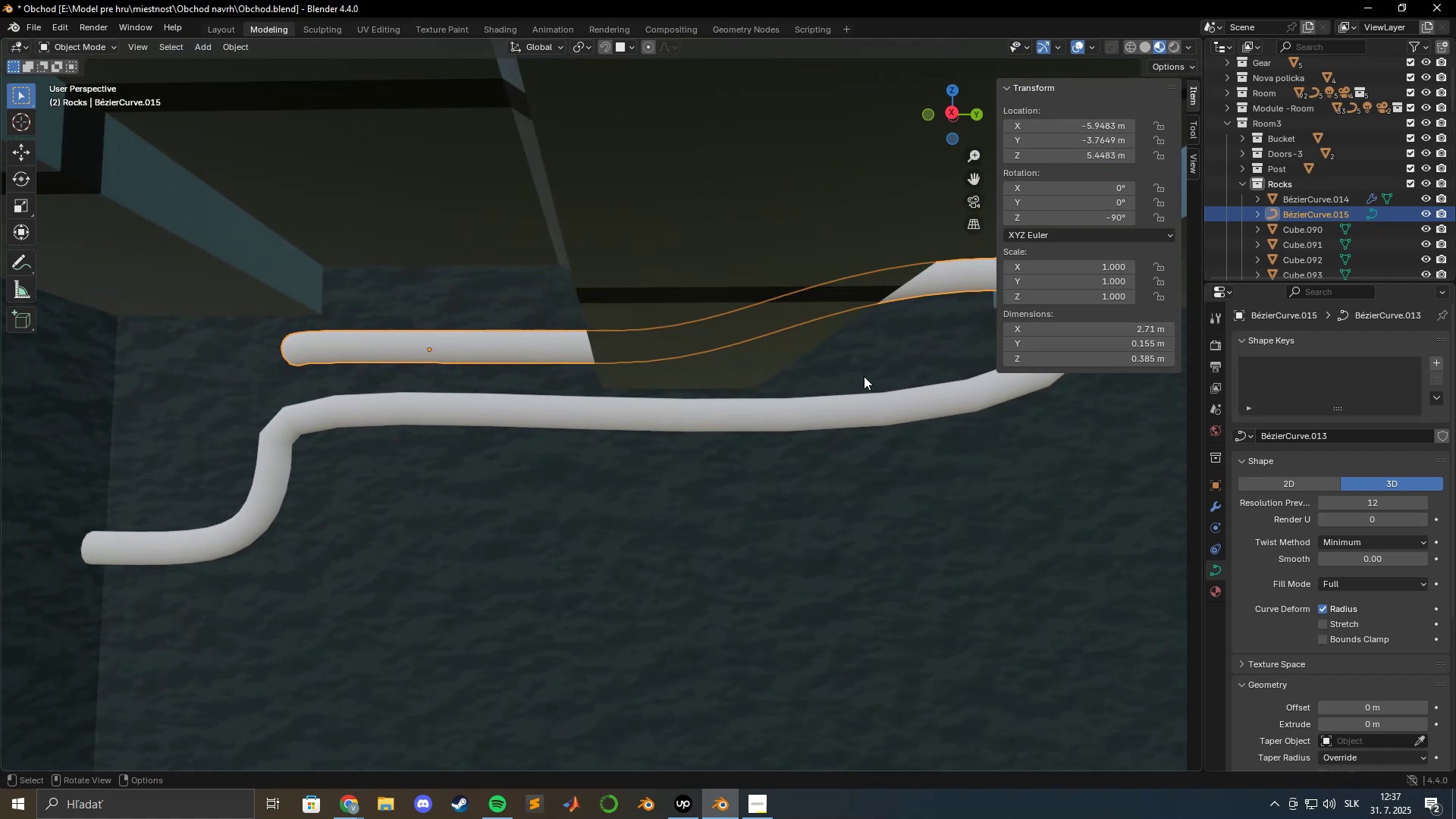 
hold_key(key=ShiftLeft, duration=0.96)
 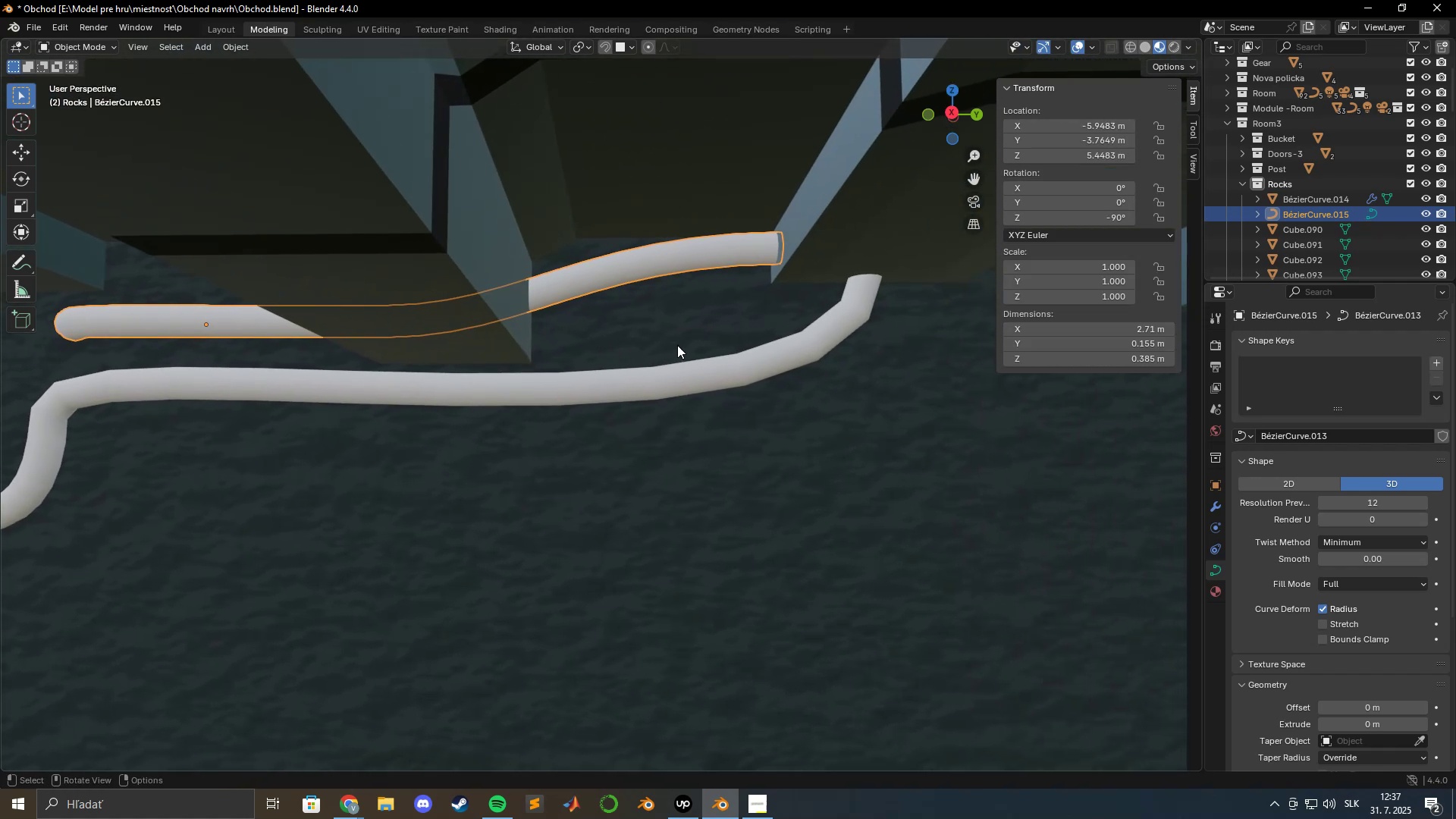 
key(Shift+ShiftLeft)
 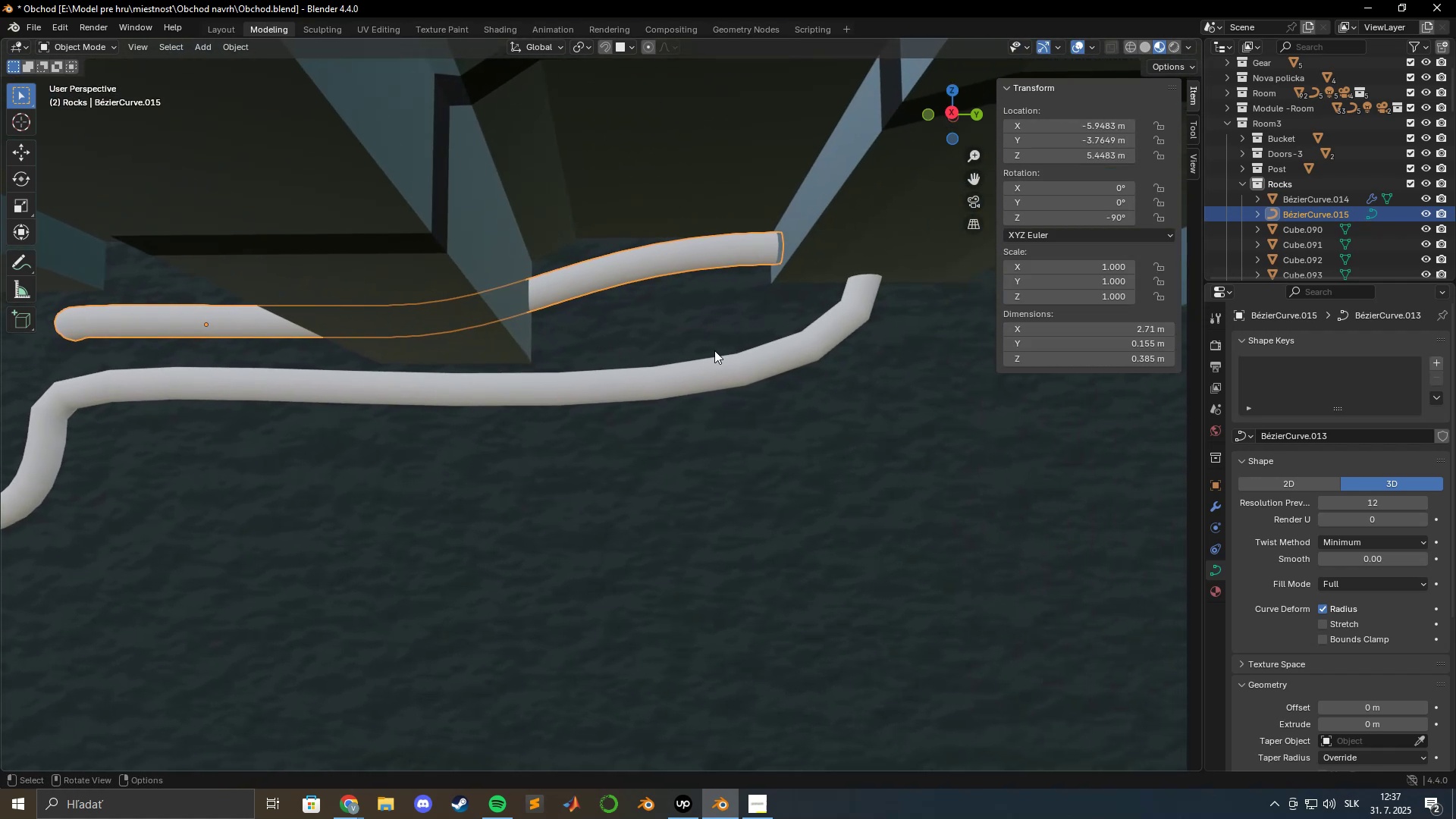 
scroll: coordinate [714, 350], scroll_direction: down, amount: 2.0
 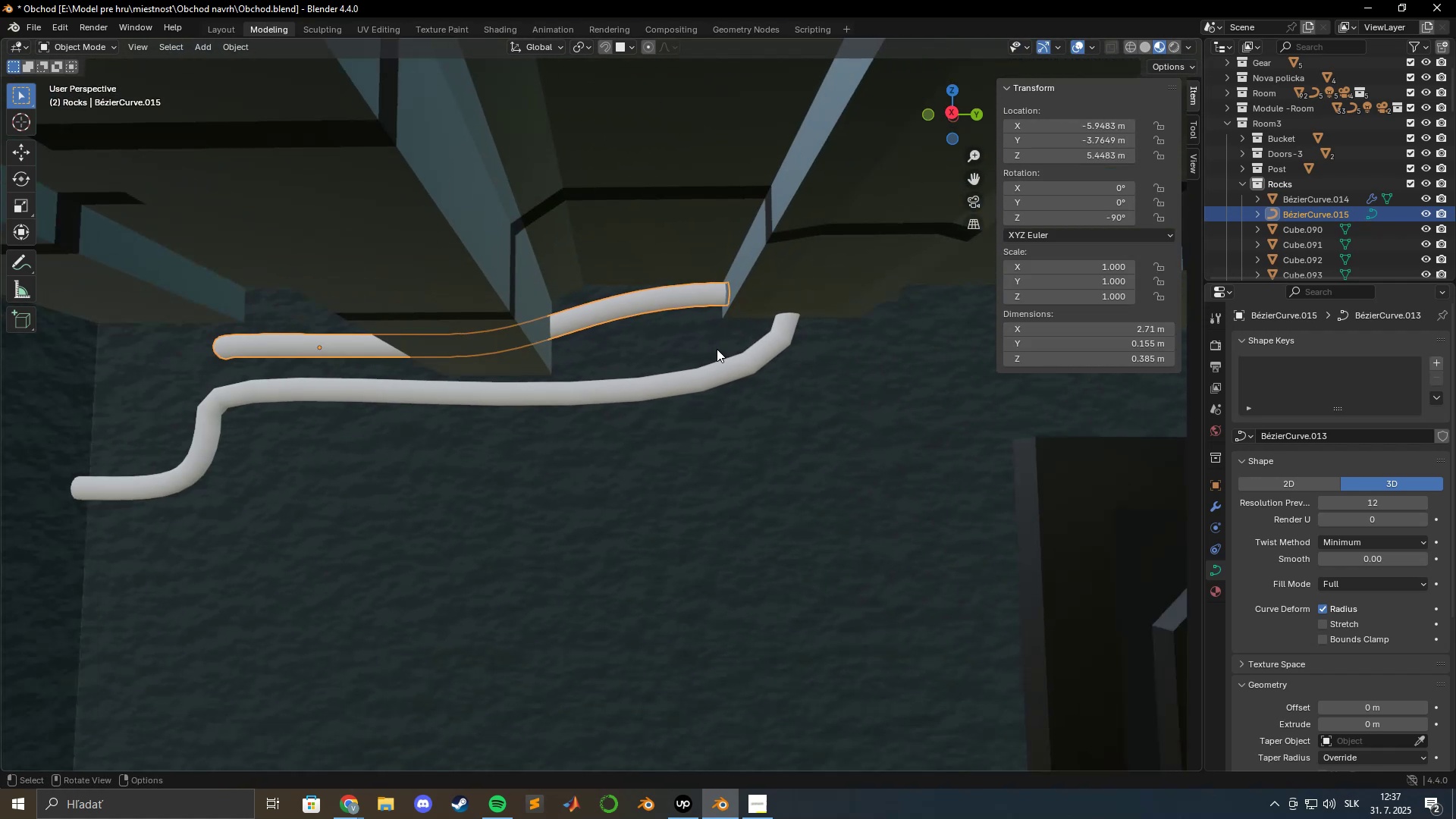 
hold_key(key=ShiftLeft, duration=1.5)
 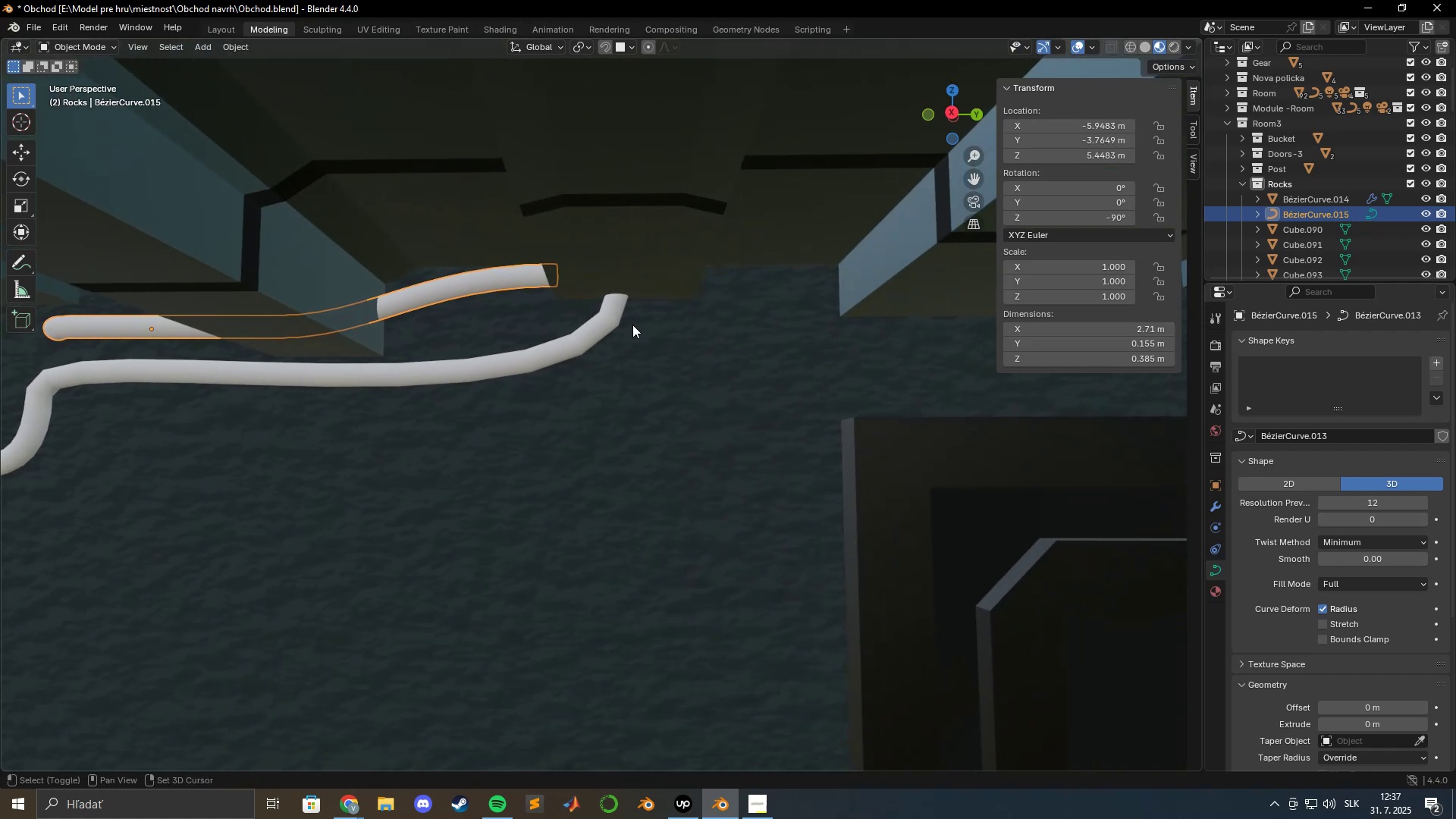 
hold_key(key=ShiftLeft, duration=1.51)
 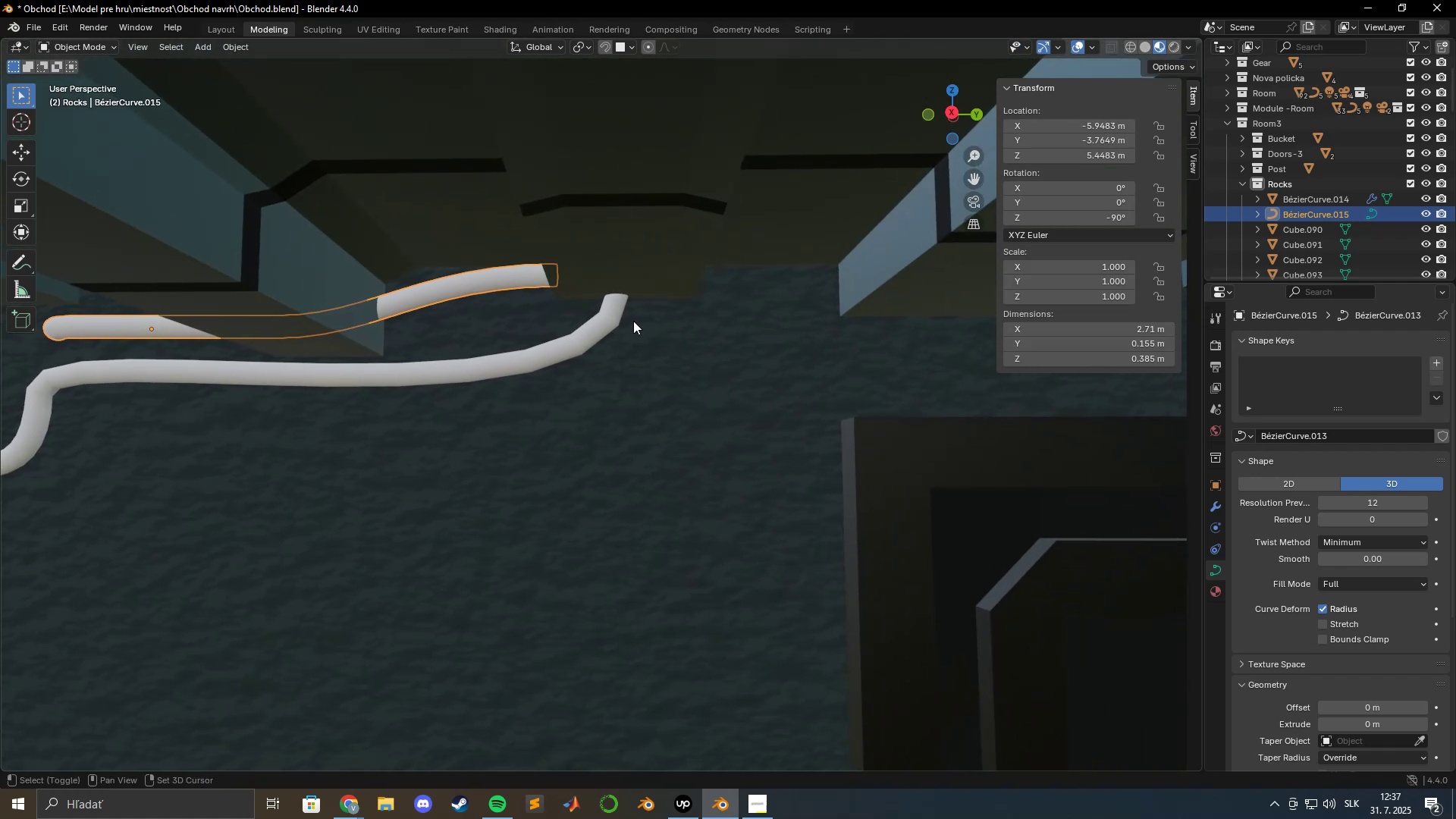 
hold_key(key=ShiftLeft, duration=1.51)
 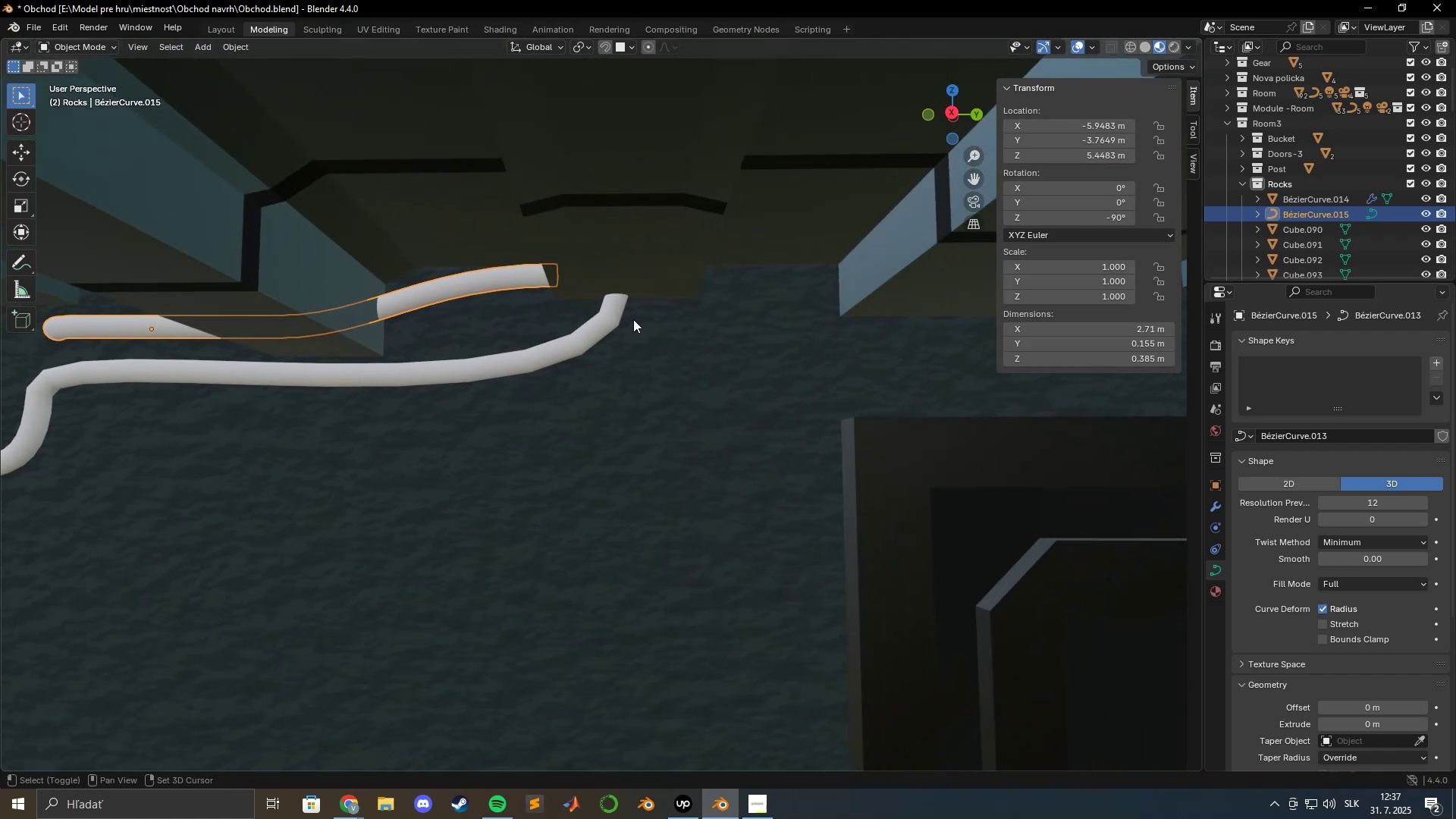 
hold_key(key=ShiftLeft, duration=1.53)
 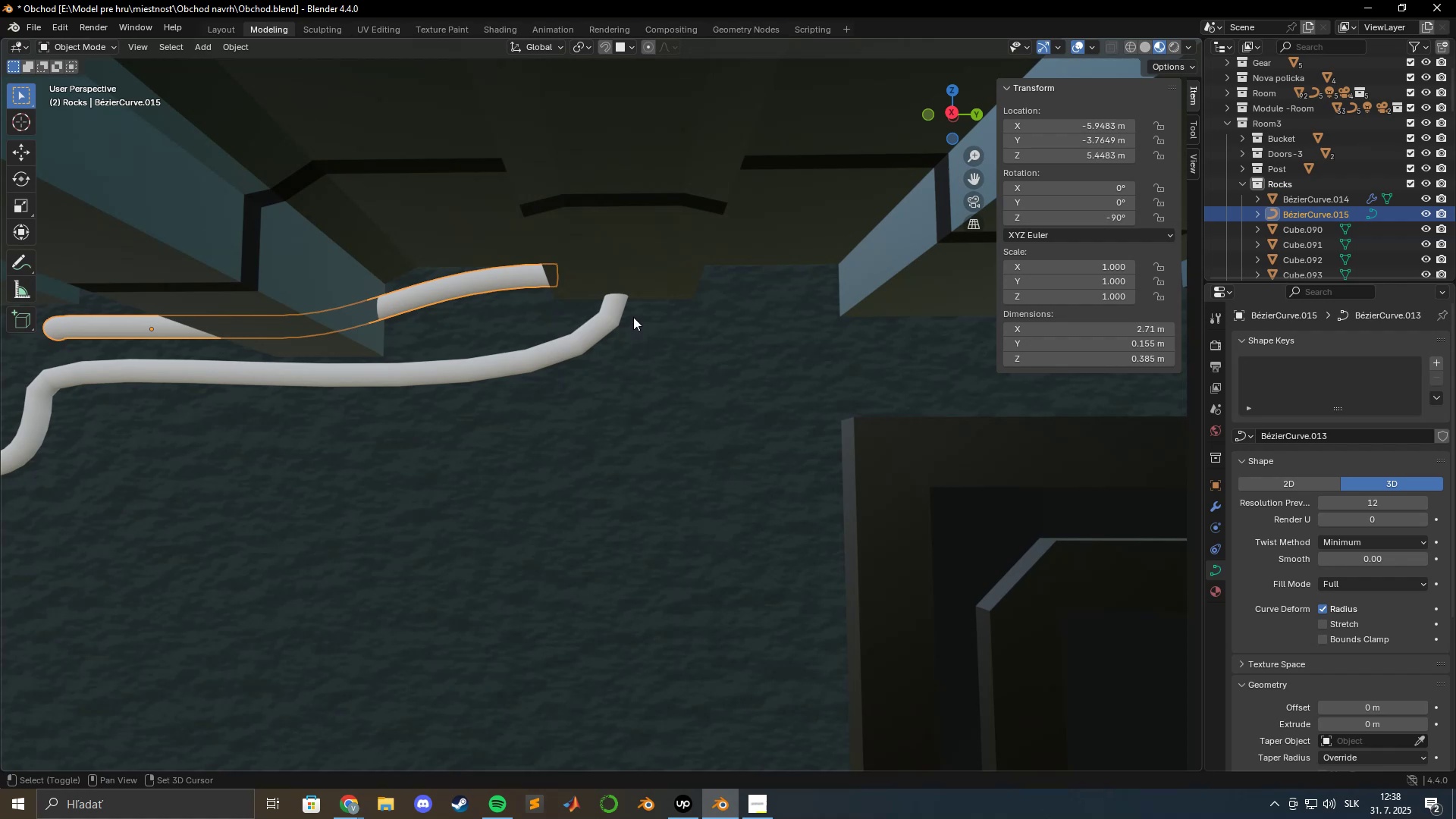 
hold_key(key=ShiftLeft, duration=0.57)
 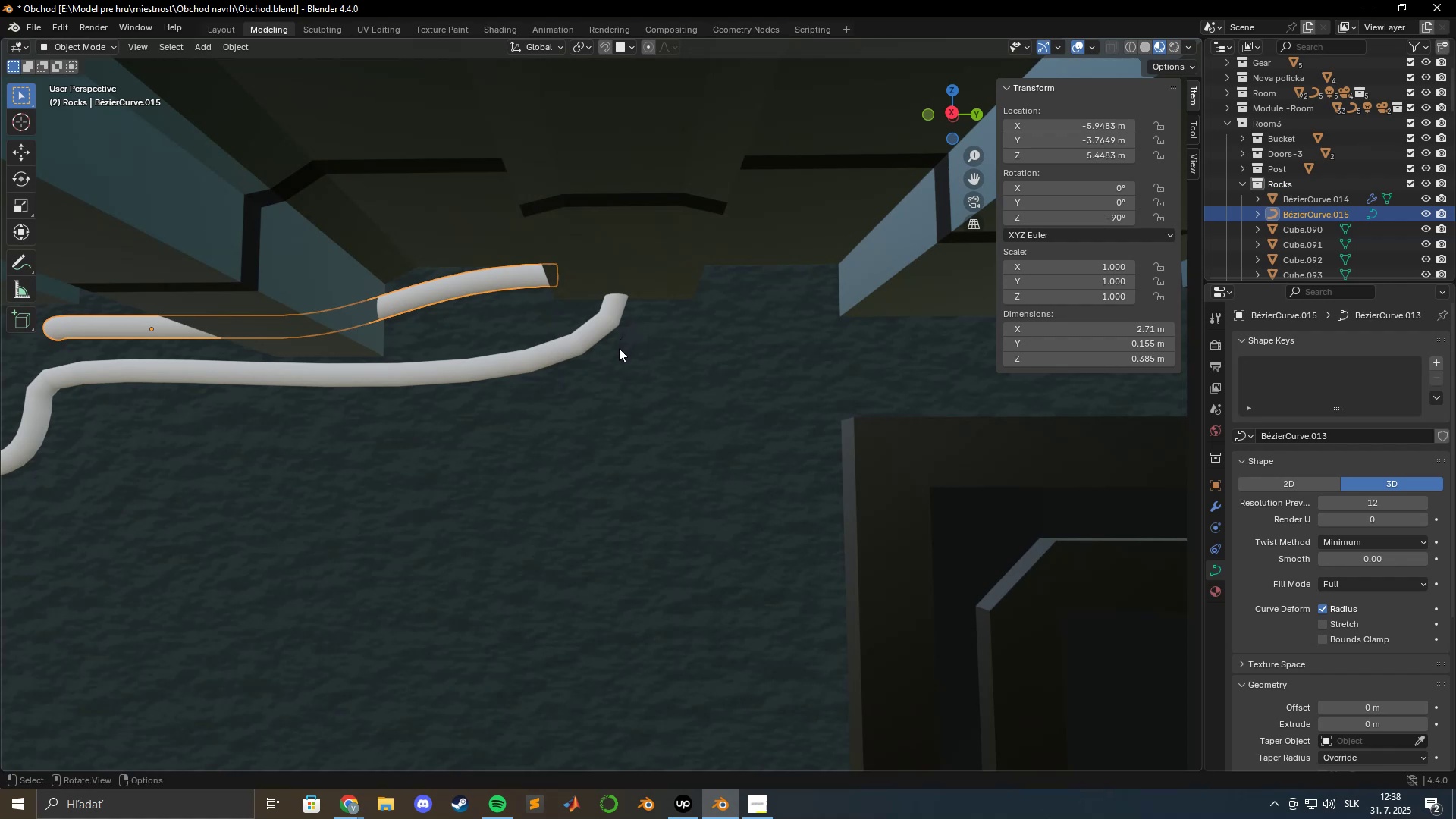 
wait(6.78)
 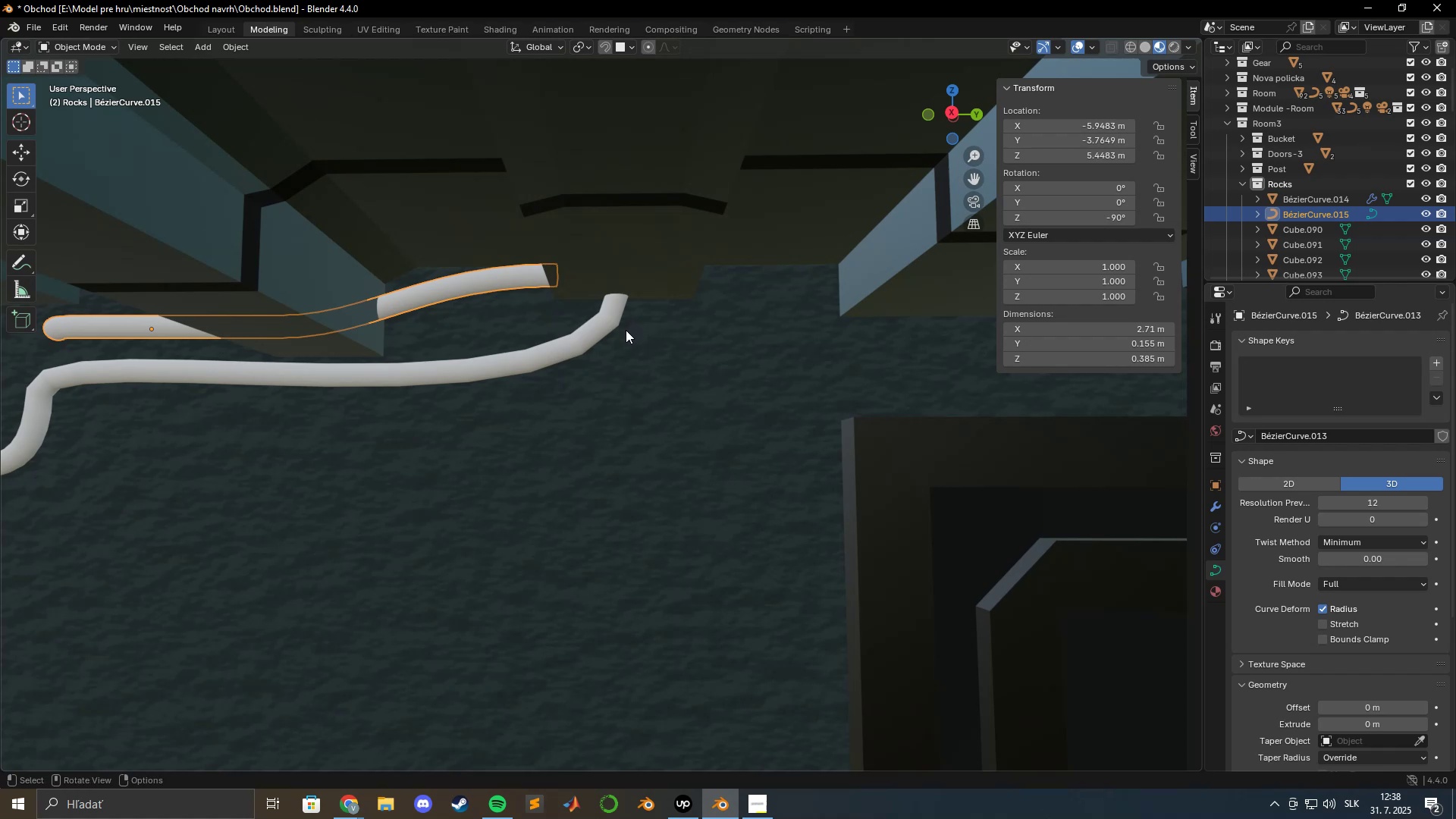 
scroll: coordinate [639, 348], scroll_direction: down, amount: 5.0
 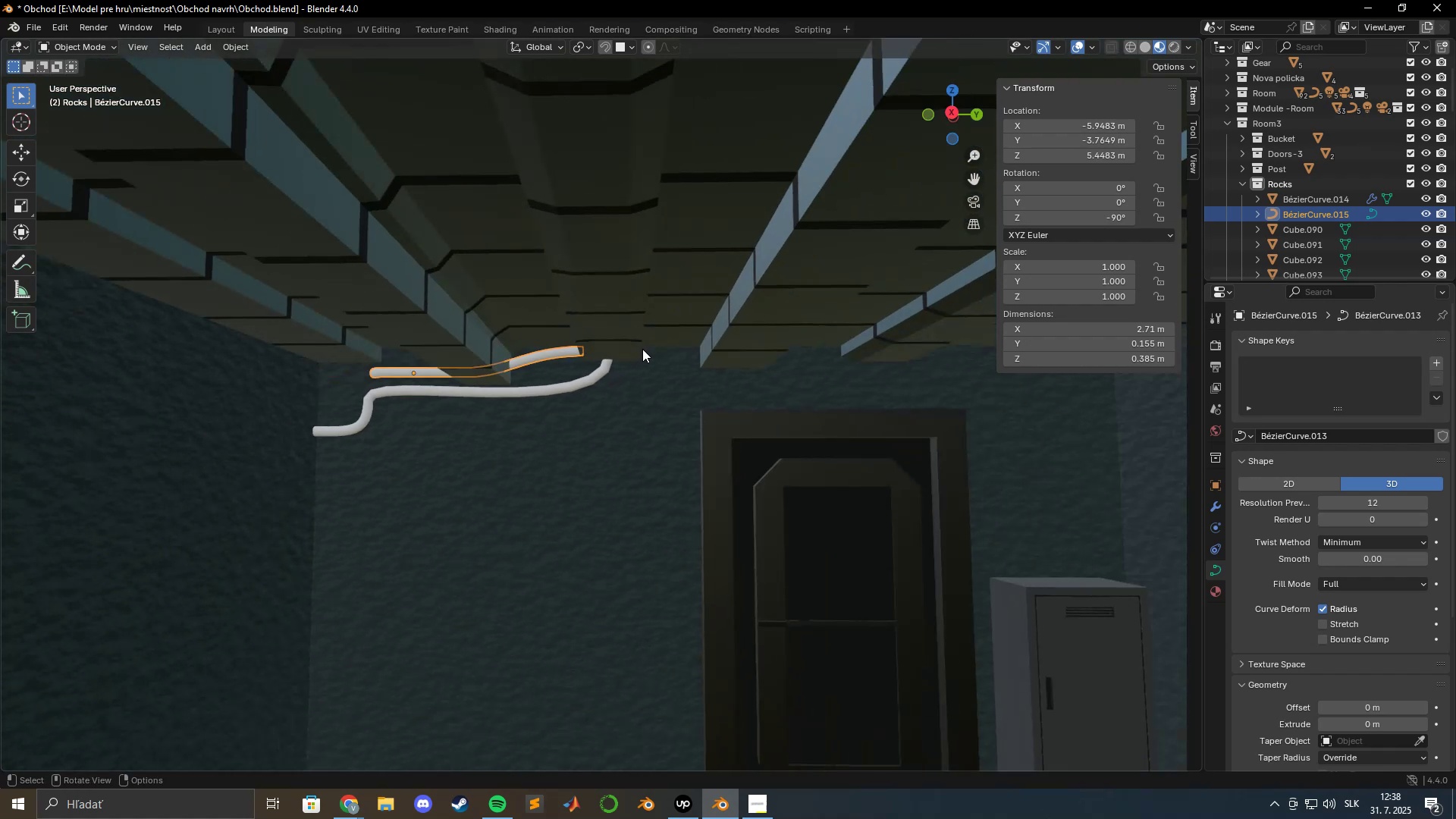 
hold_key(key=ShiftLeft, duration=0.68)
 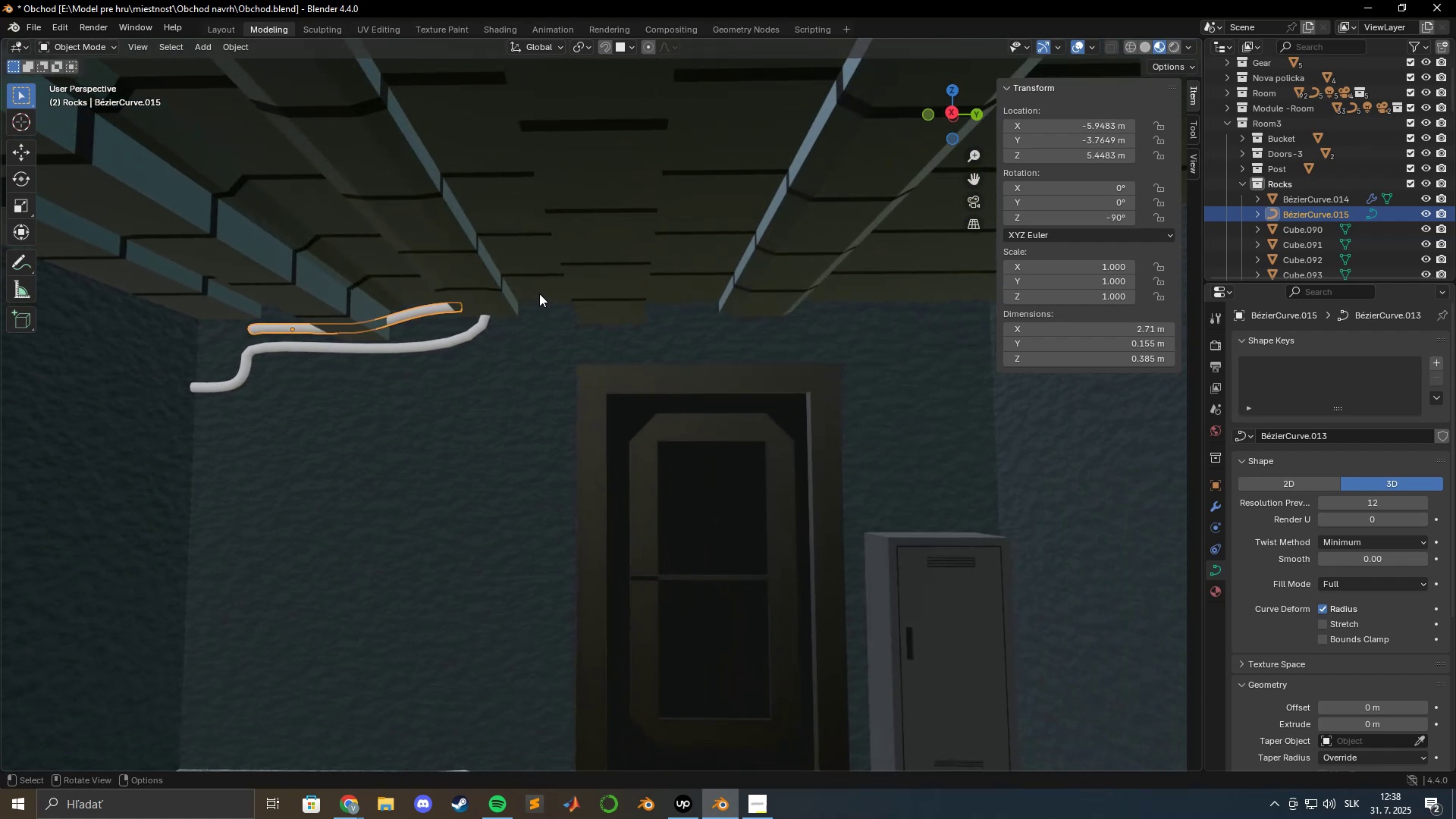 
scroll: coordinate [552, 293], scroll_direction: down, amount: 6.0
 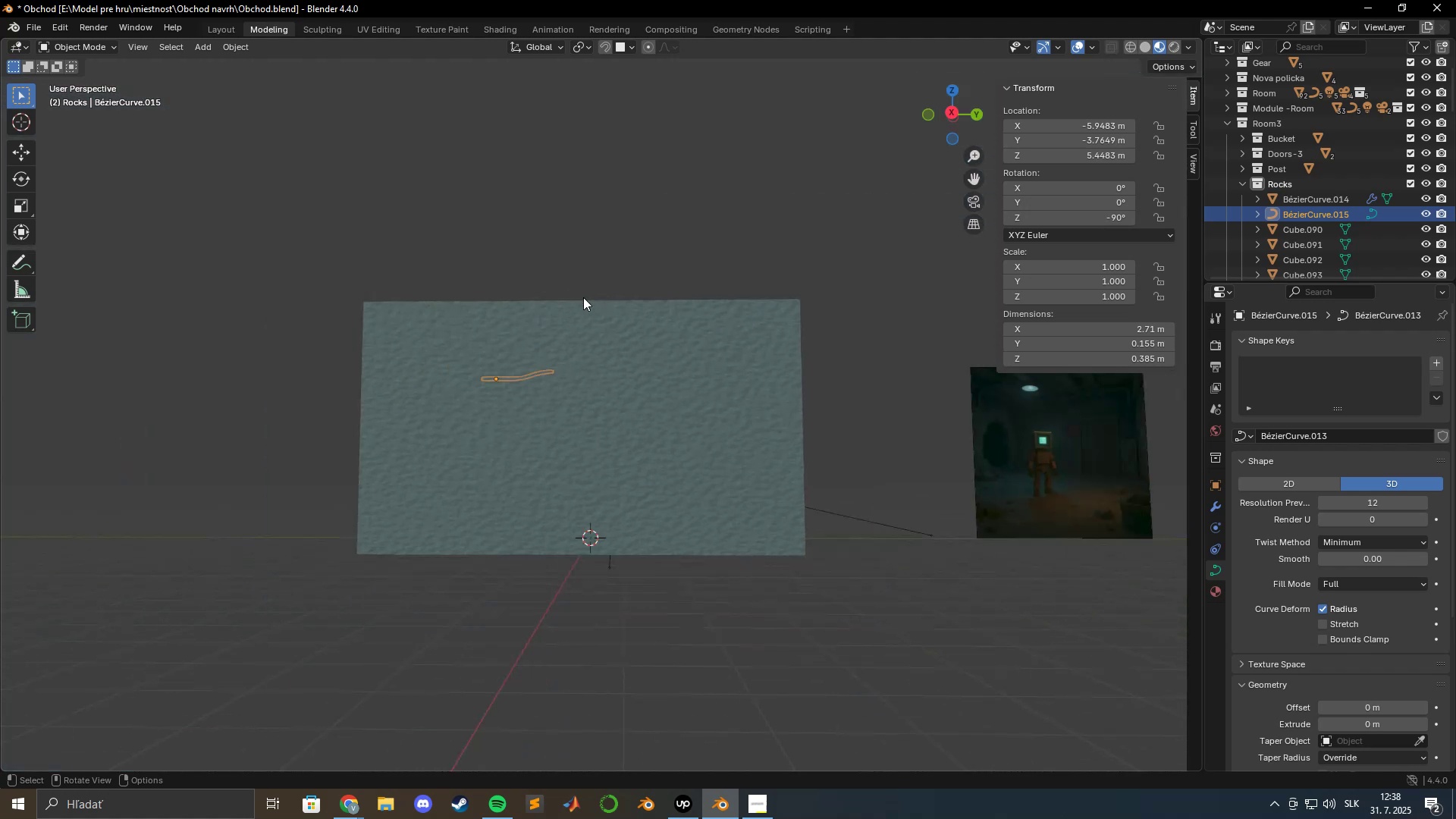 
hold_key(key=ShiftLeft, duration=0.58)
 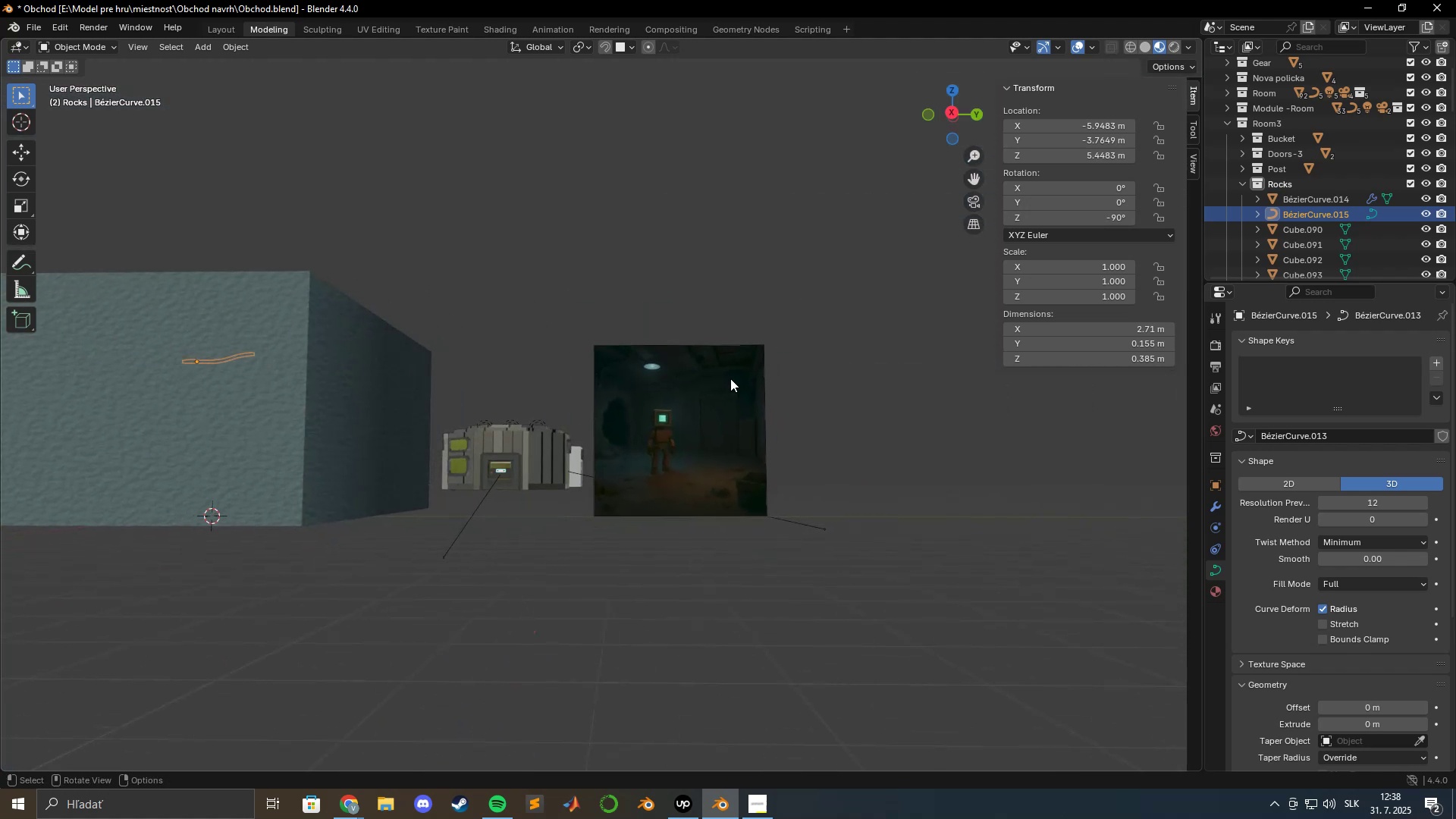 
scroll: coordinate [752, 390], scroll_direction: up, amount: 6.0
 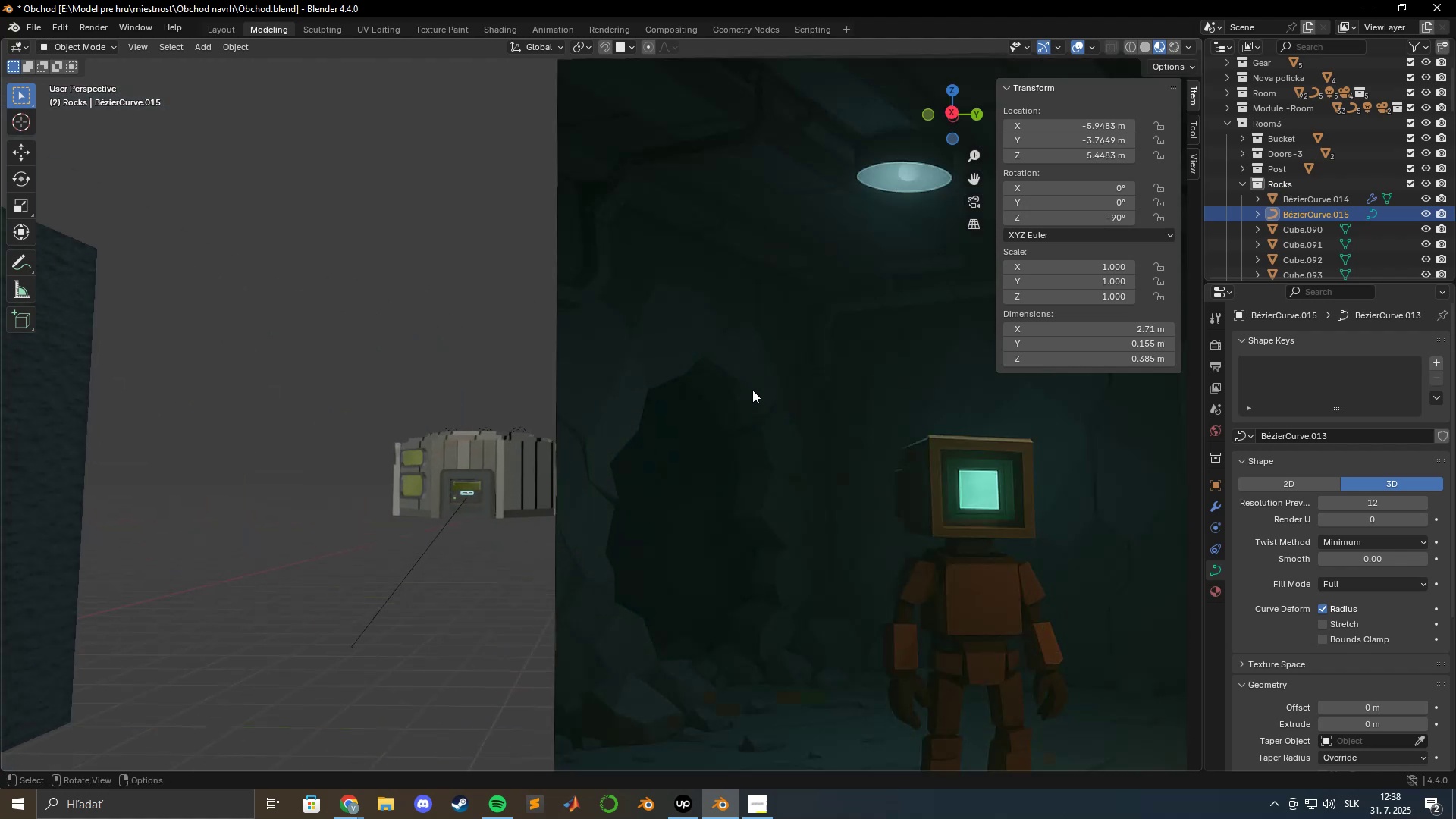 
hold_key(key=ShiftLeft, duration=1.5)
 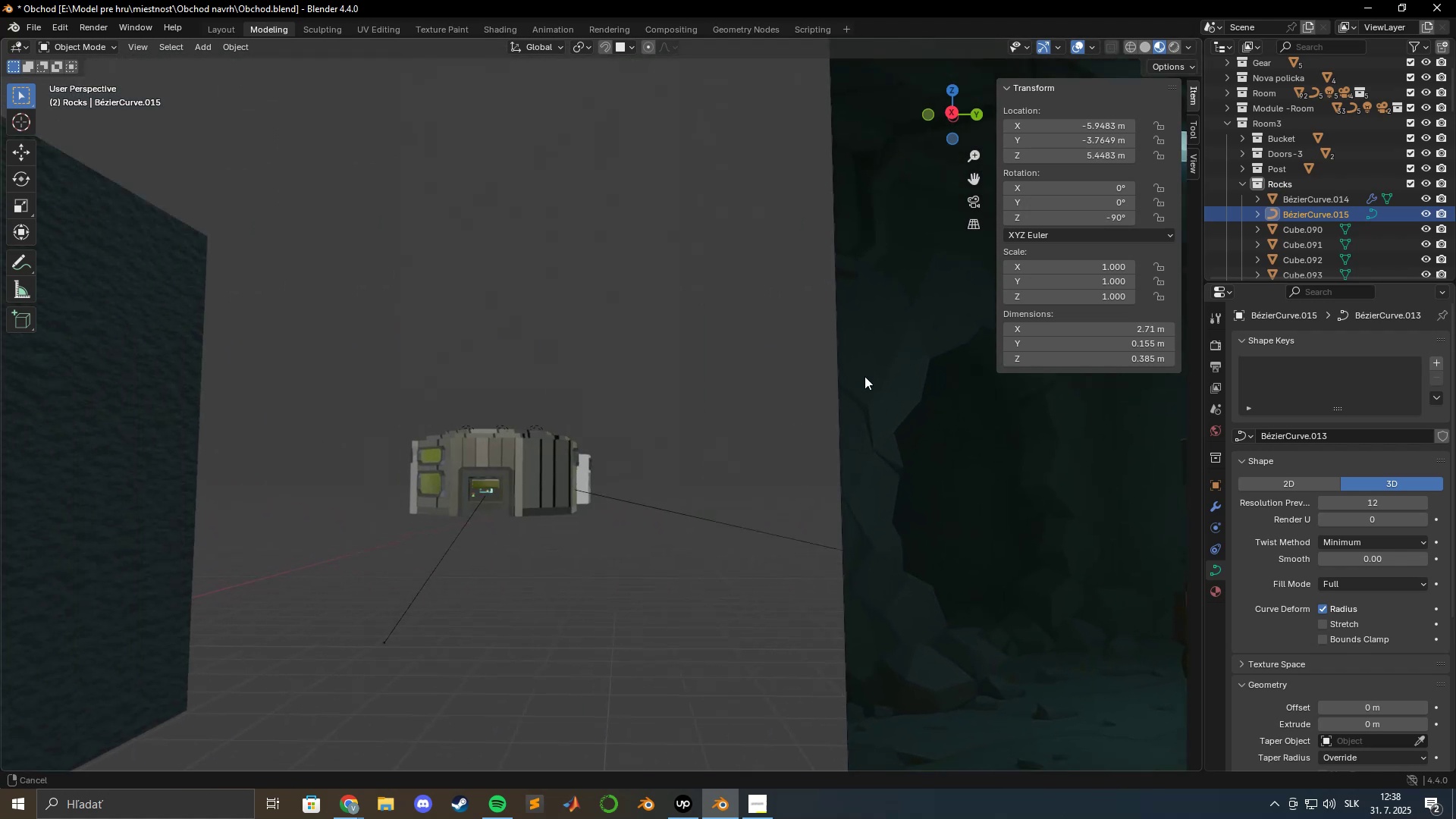 
hold_key(key=ShiftLeft, duration=1.51)
 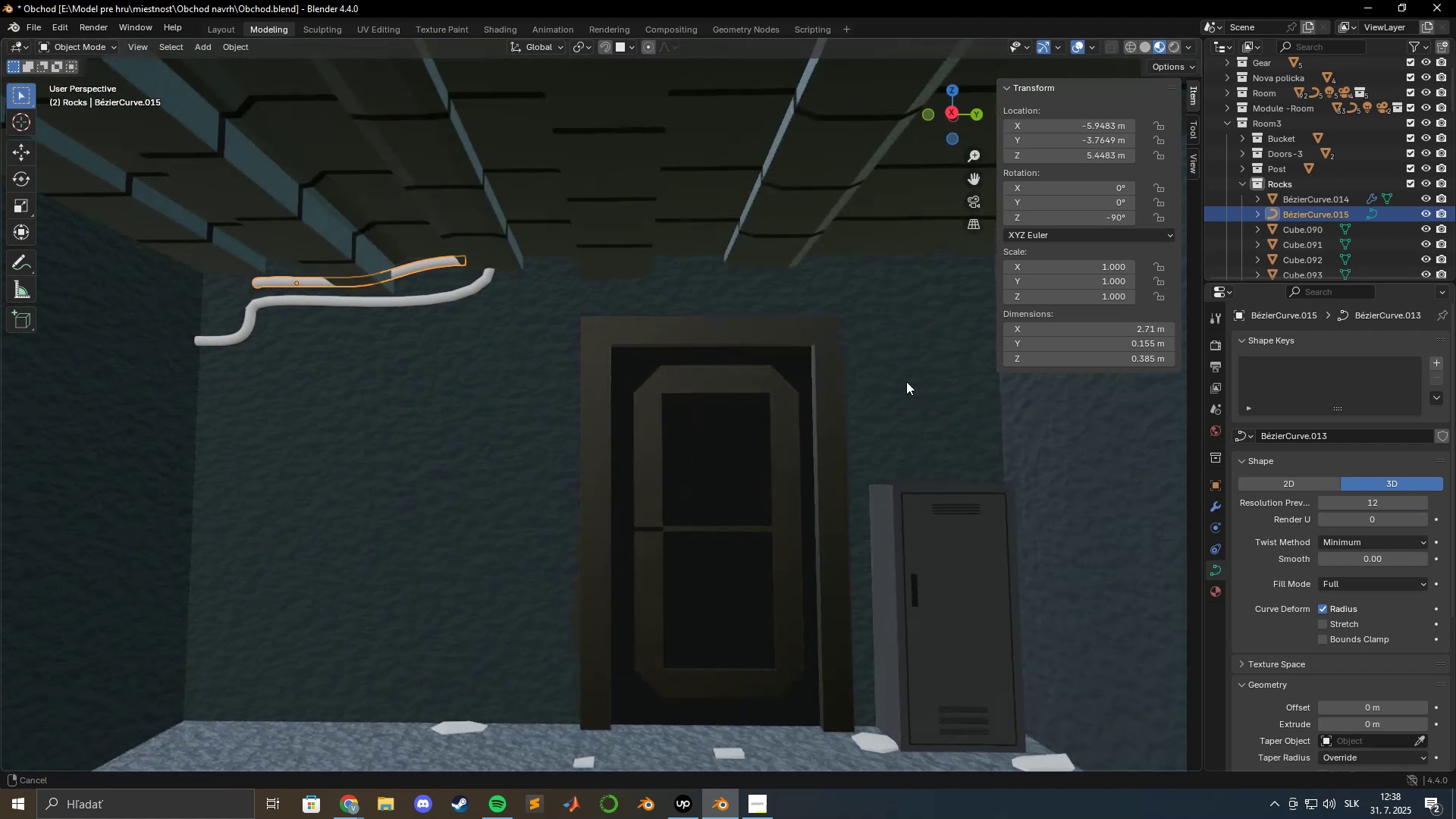 
hold_key(key=ShiftLeft, duration=1.51)
 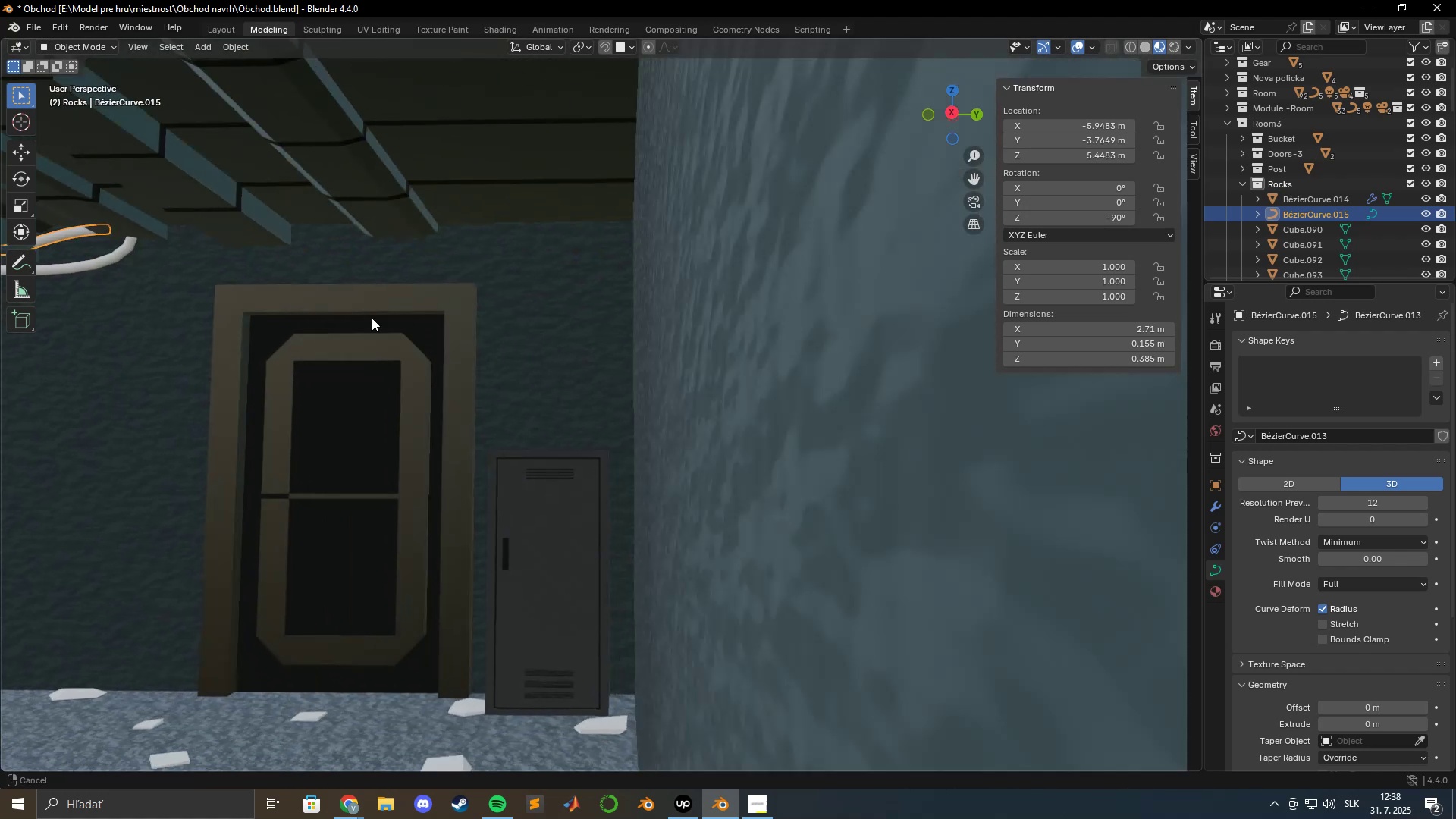 
hold_key(key=ShiftLeft, duration=1.51)
 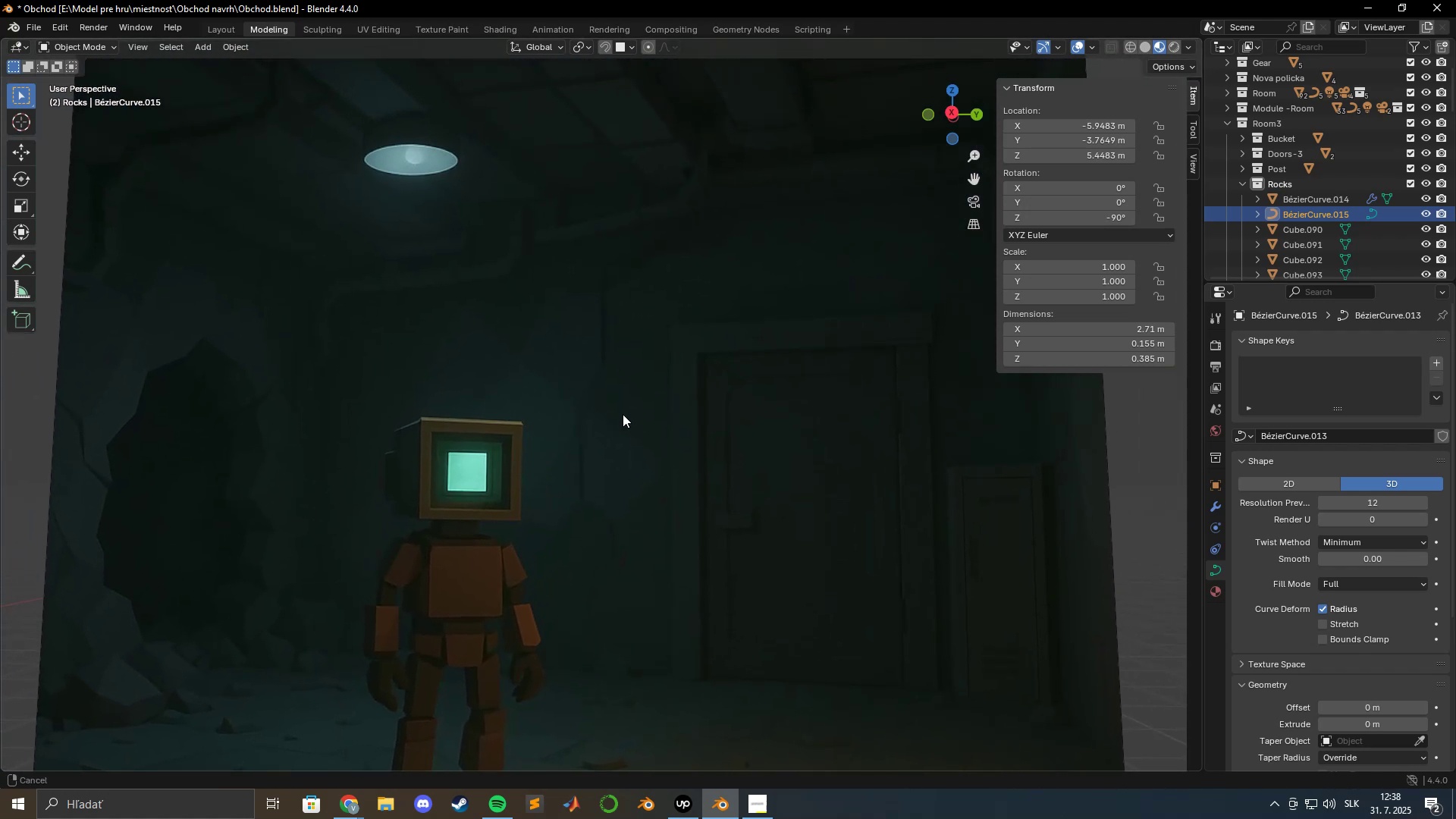 
hold_key(key=ShiftLeft, duration=1.52)
 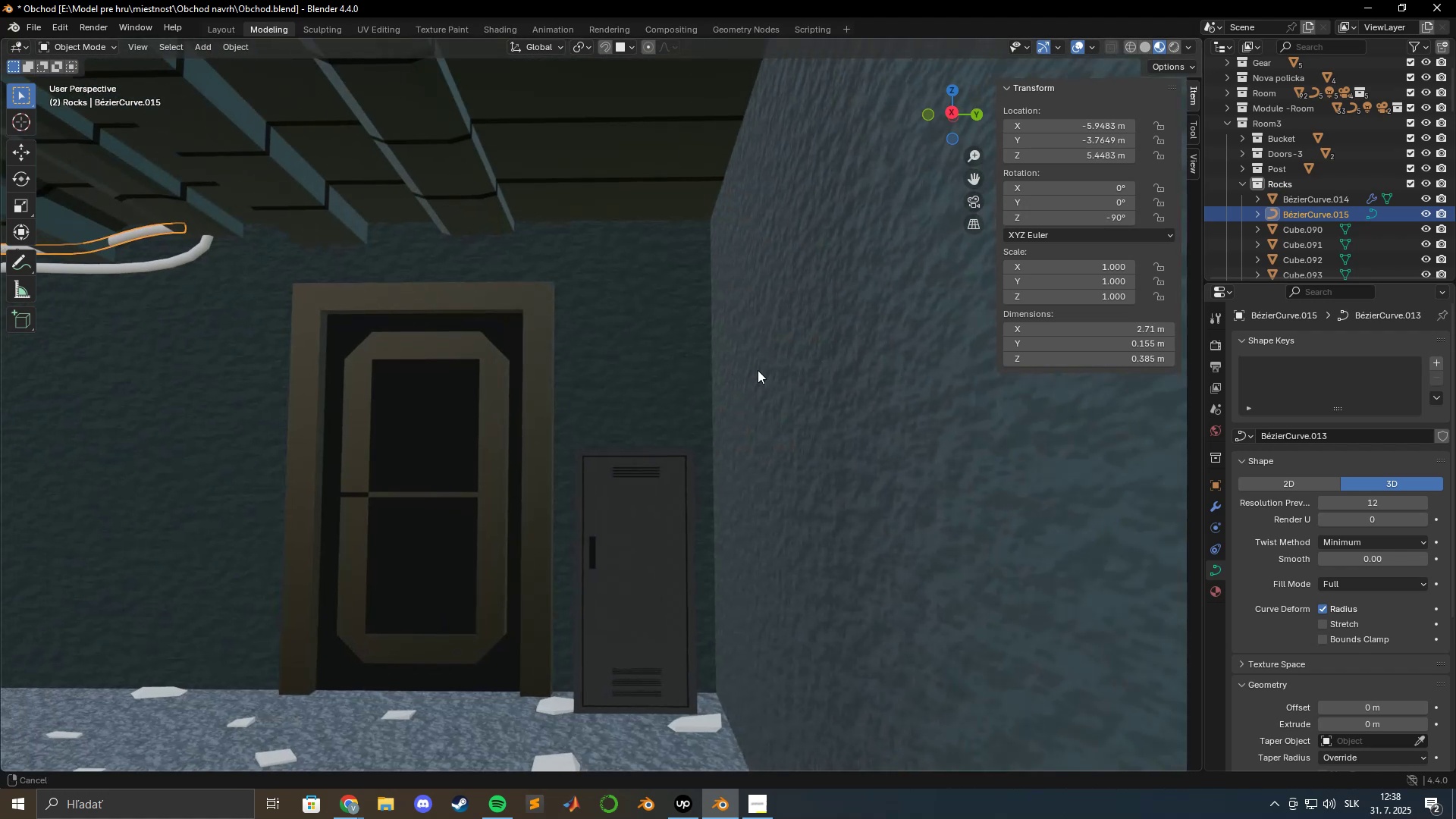 
hold_key(key=ShiftLeft, duration=1.43)
 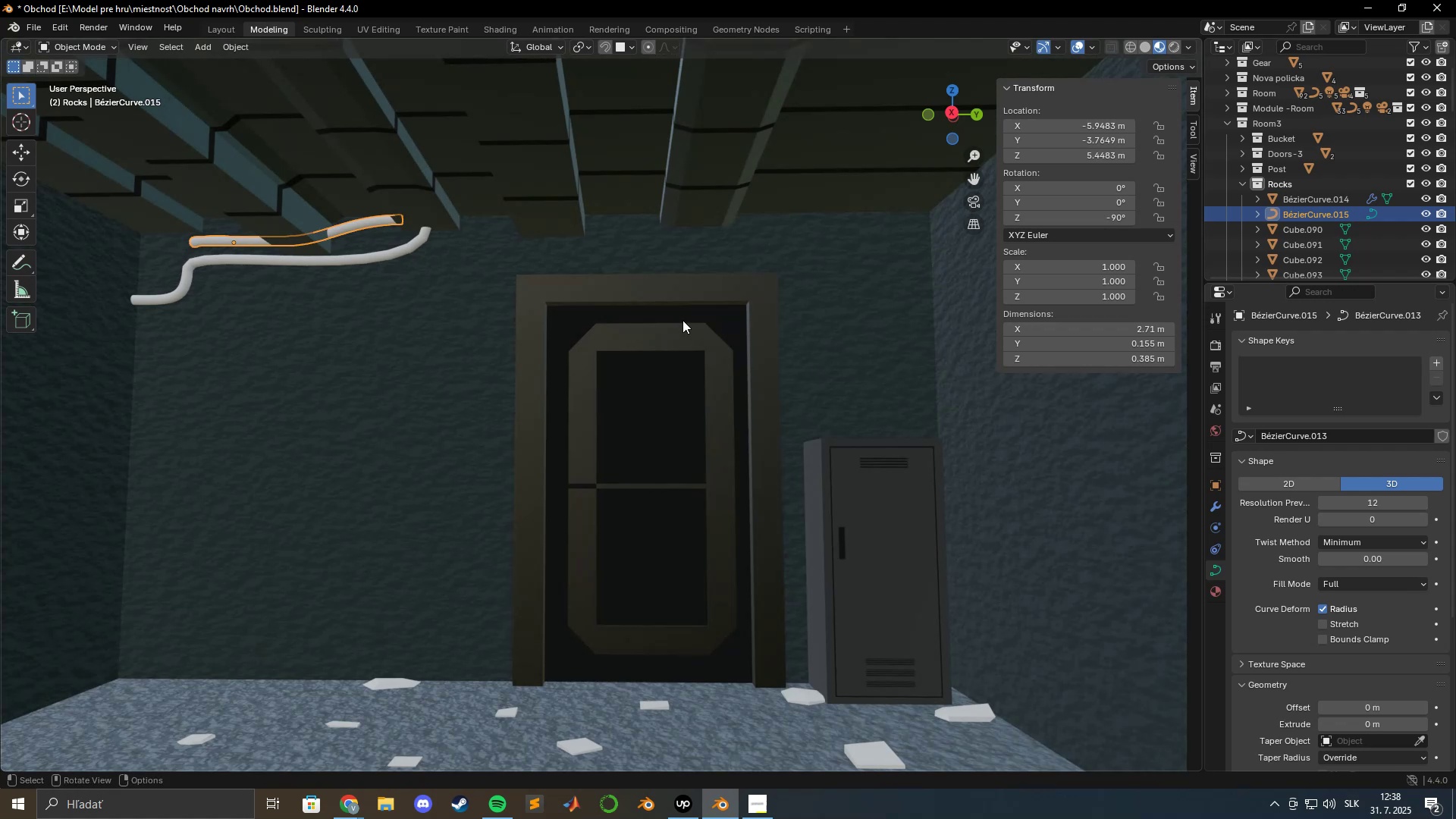 
scroll: coordinate [675, 316], scroll_direction: up, amount: 2.0
 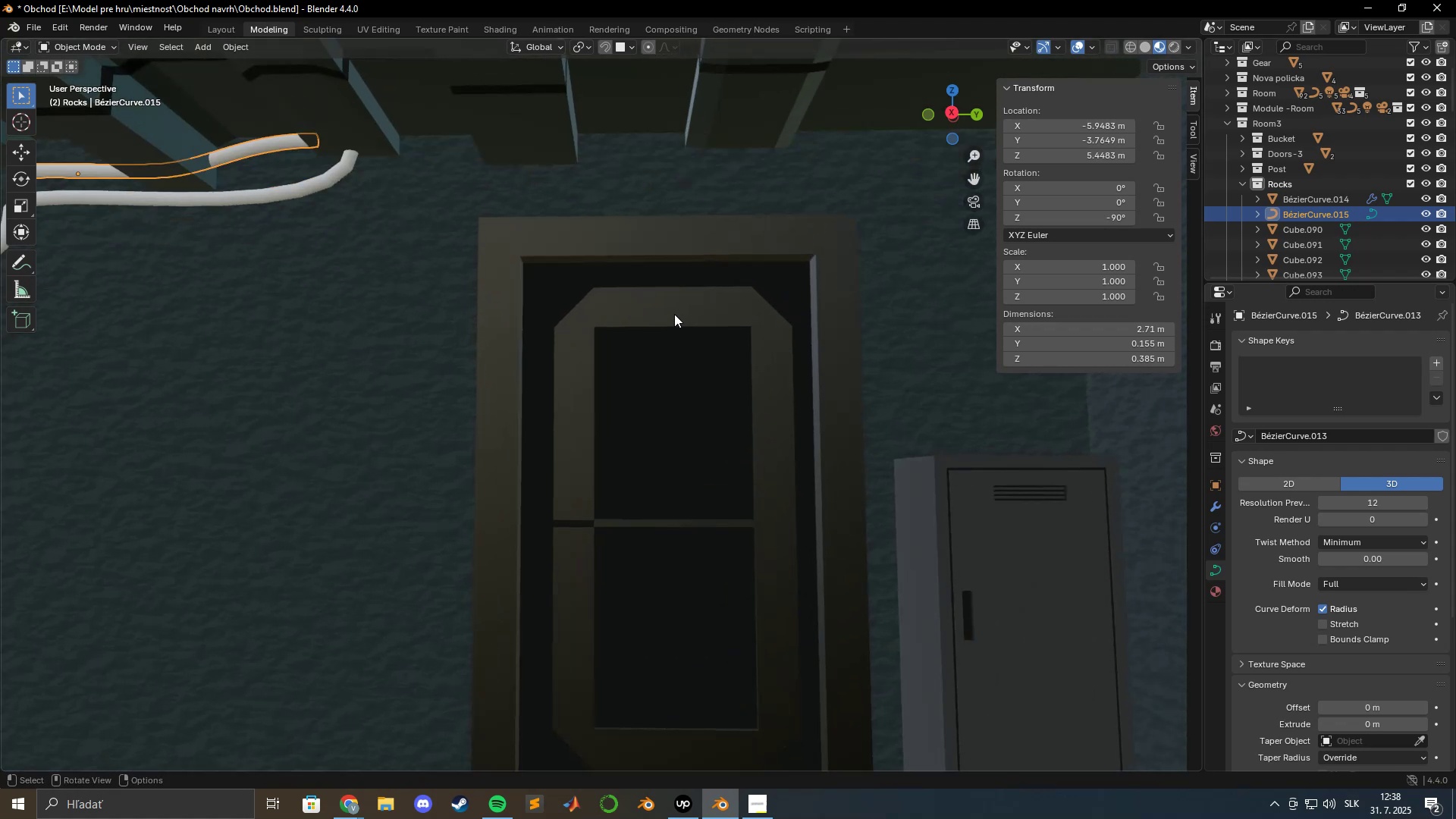 
hold_key(key=ShiftLeft, duration=1.11)
 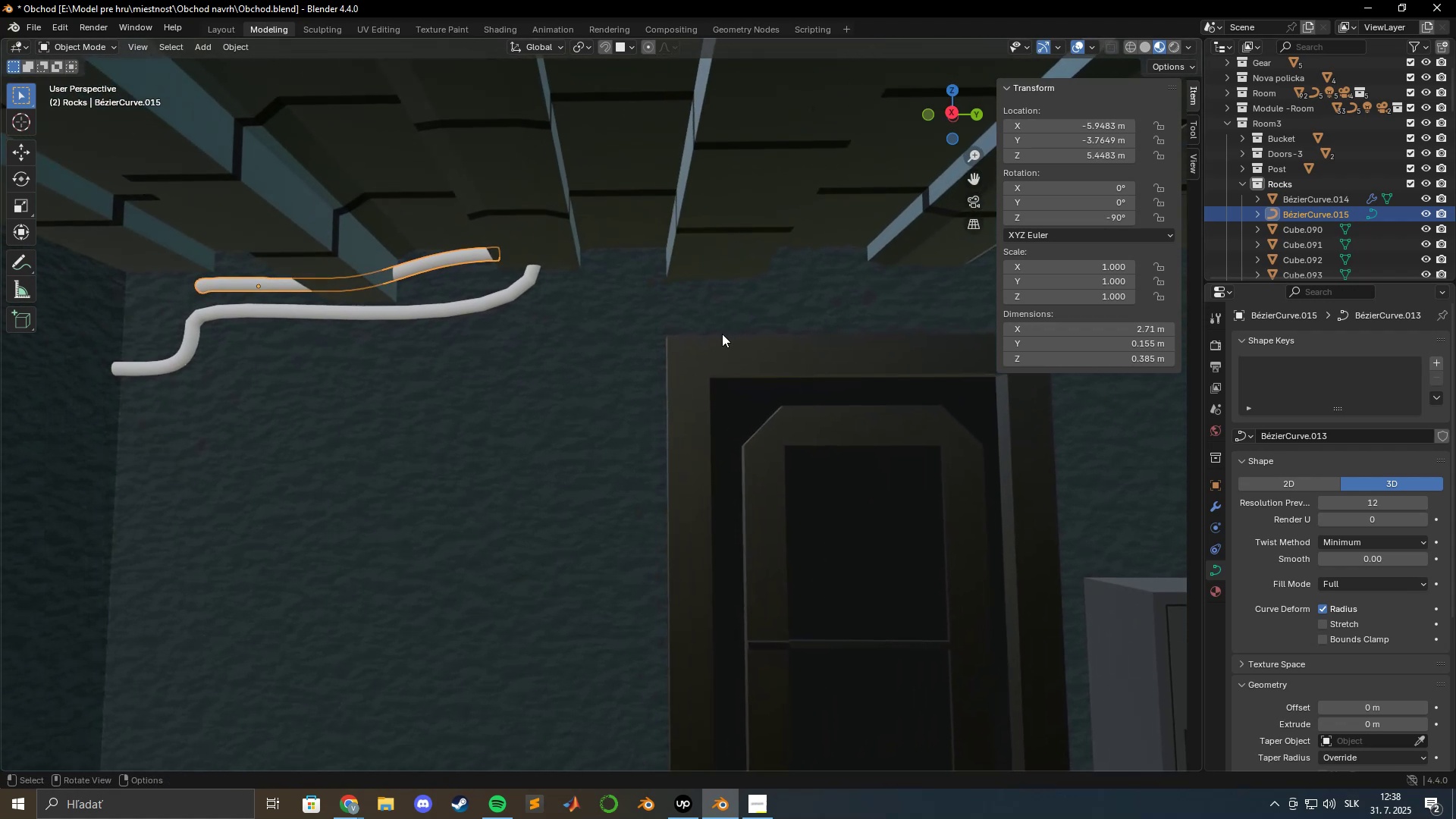 
scroll: coordinate [720, 334], scroll_direction: up, amount: 2.0
 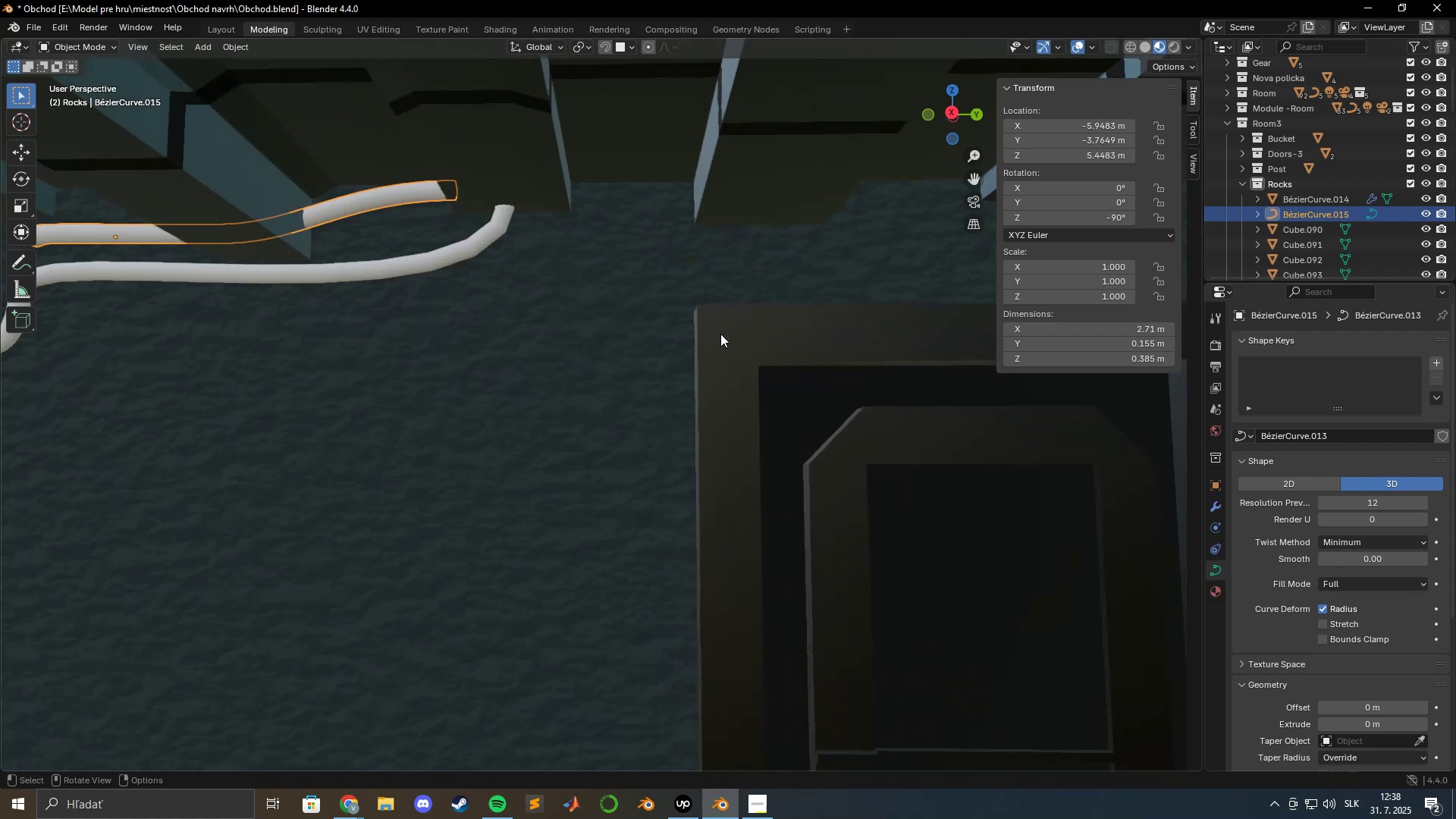 
hold_key(key=ShiftLeft, duration=1.36)
 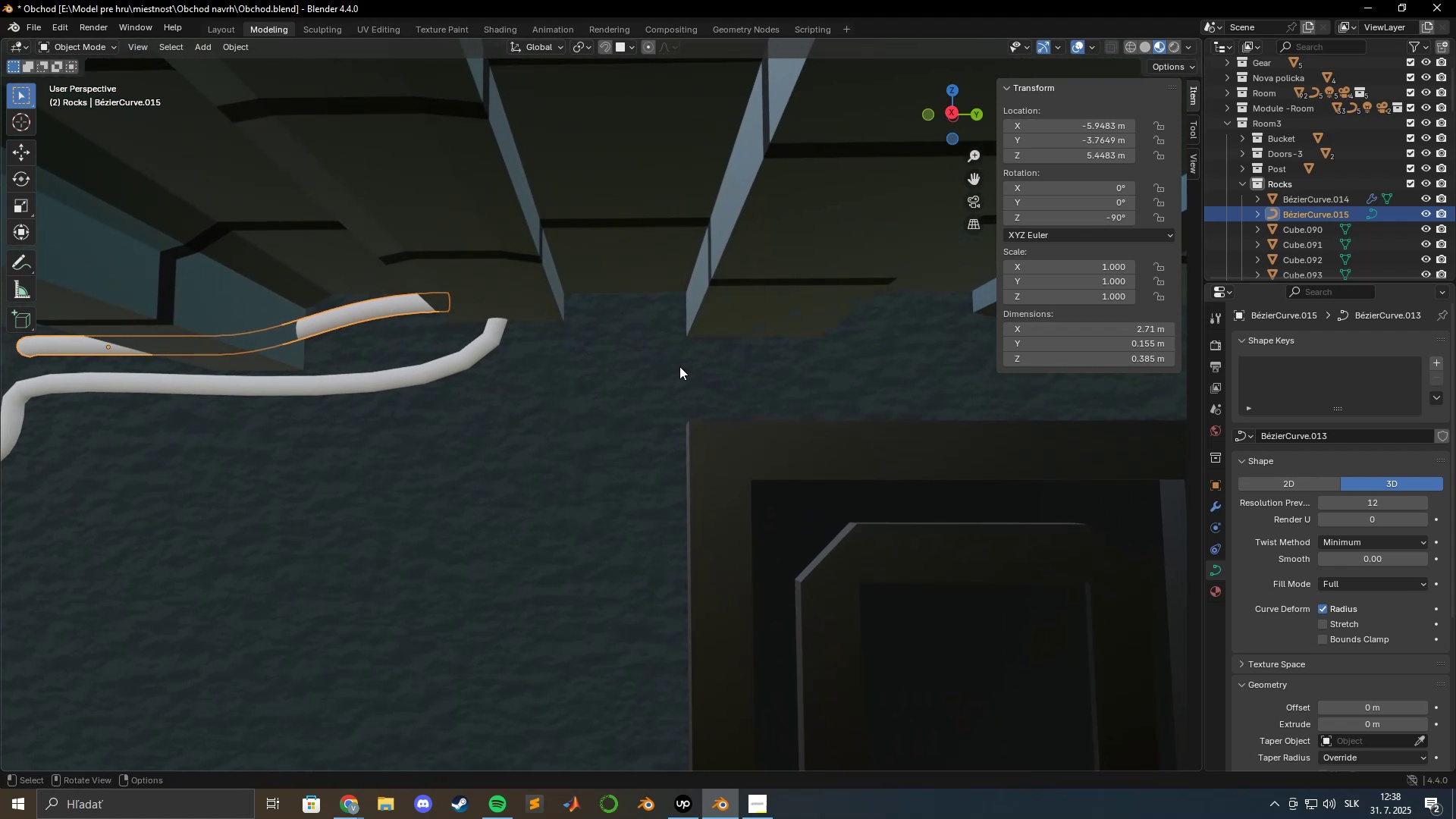 
scroll: coordinate [645, 380], scroll_direction: down, amount: 3.0
 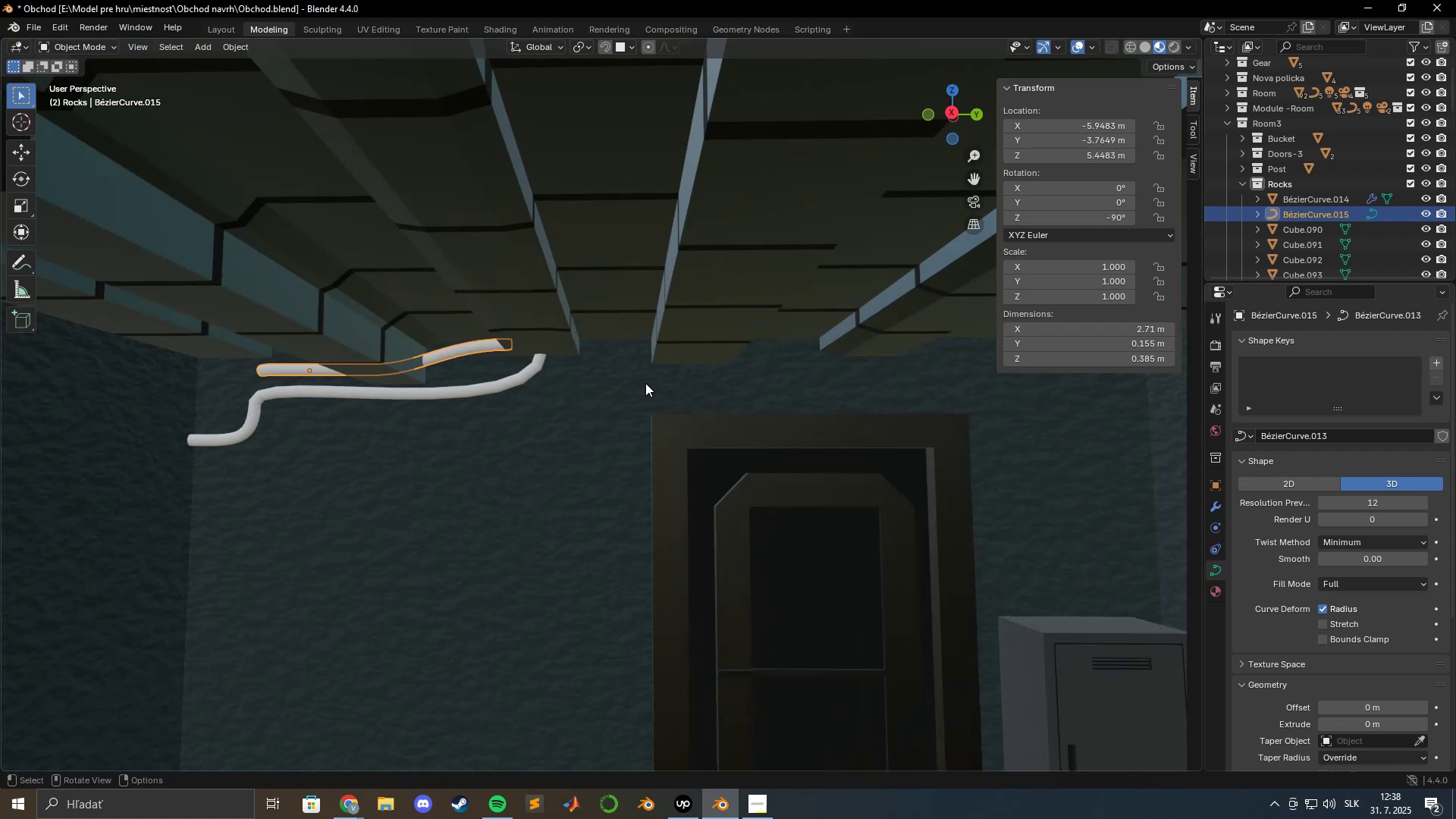 
hold_key(key=ShiftLeft, duration=0.65)
 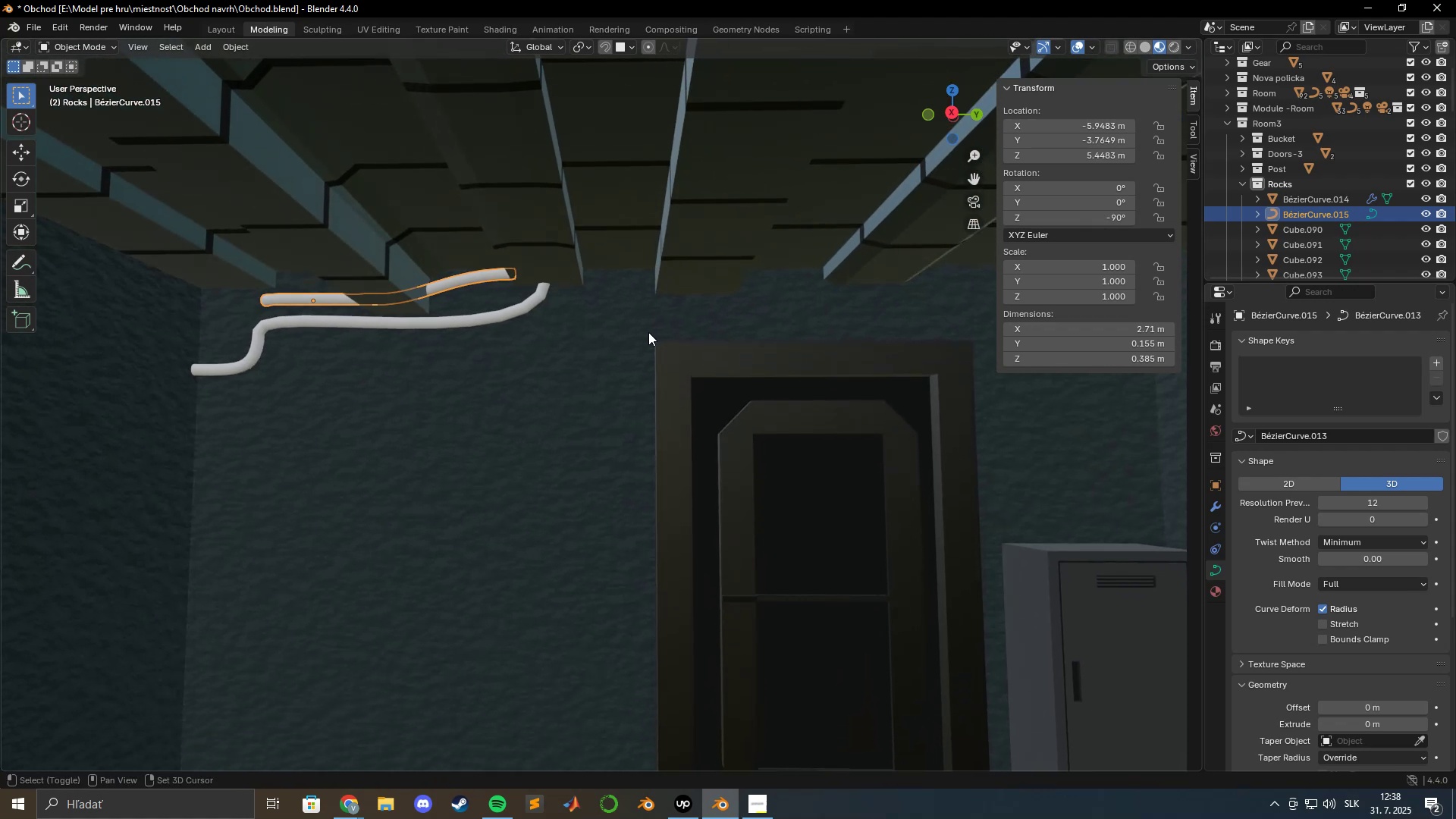 
scroll: coordinate [641, 348], scroll_direction: down, amount: 2.0
 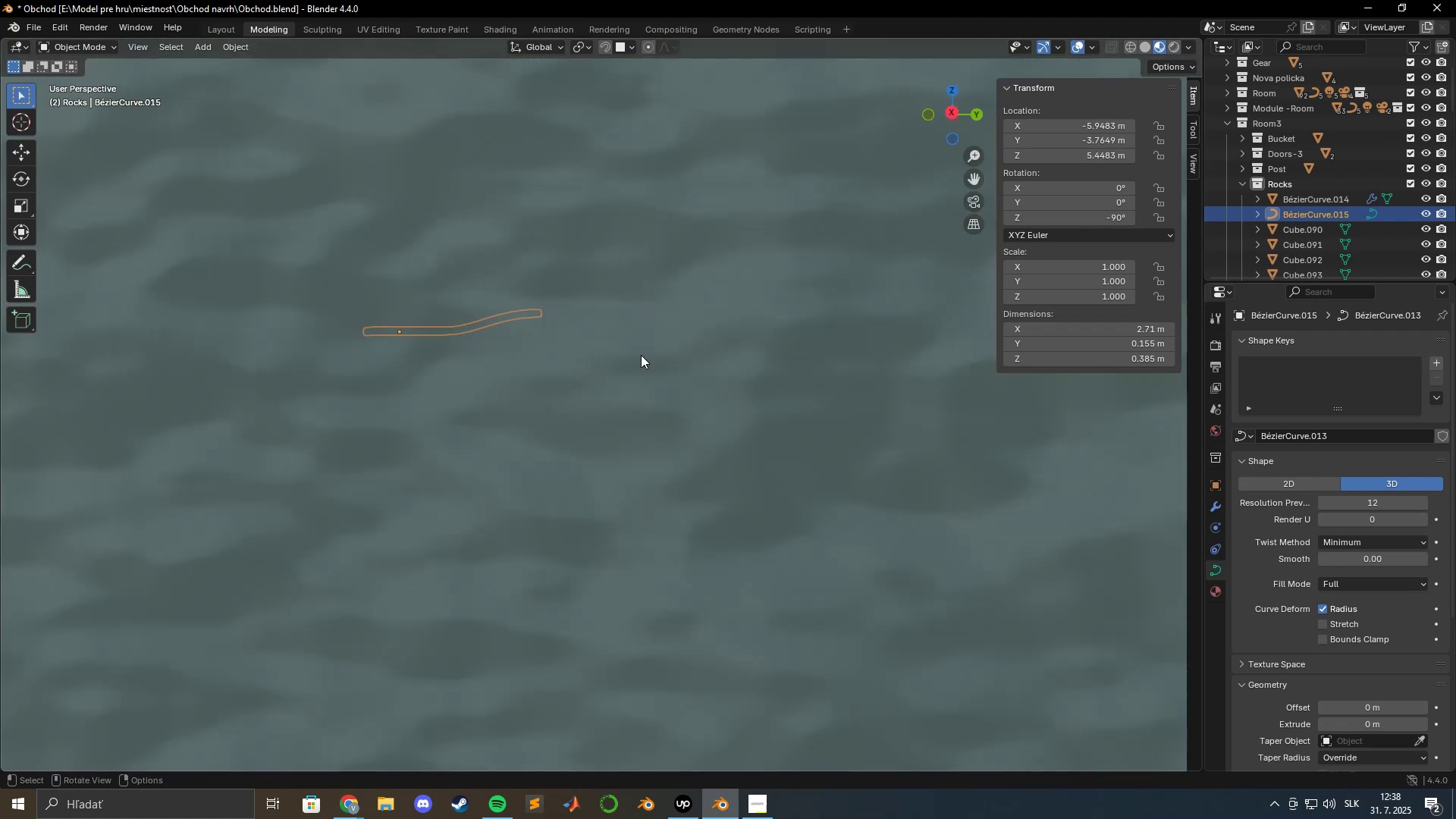 
hold_key(key=ShiftLeft, duration=0.59)
 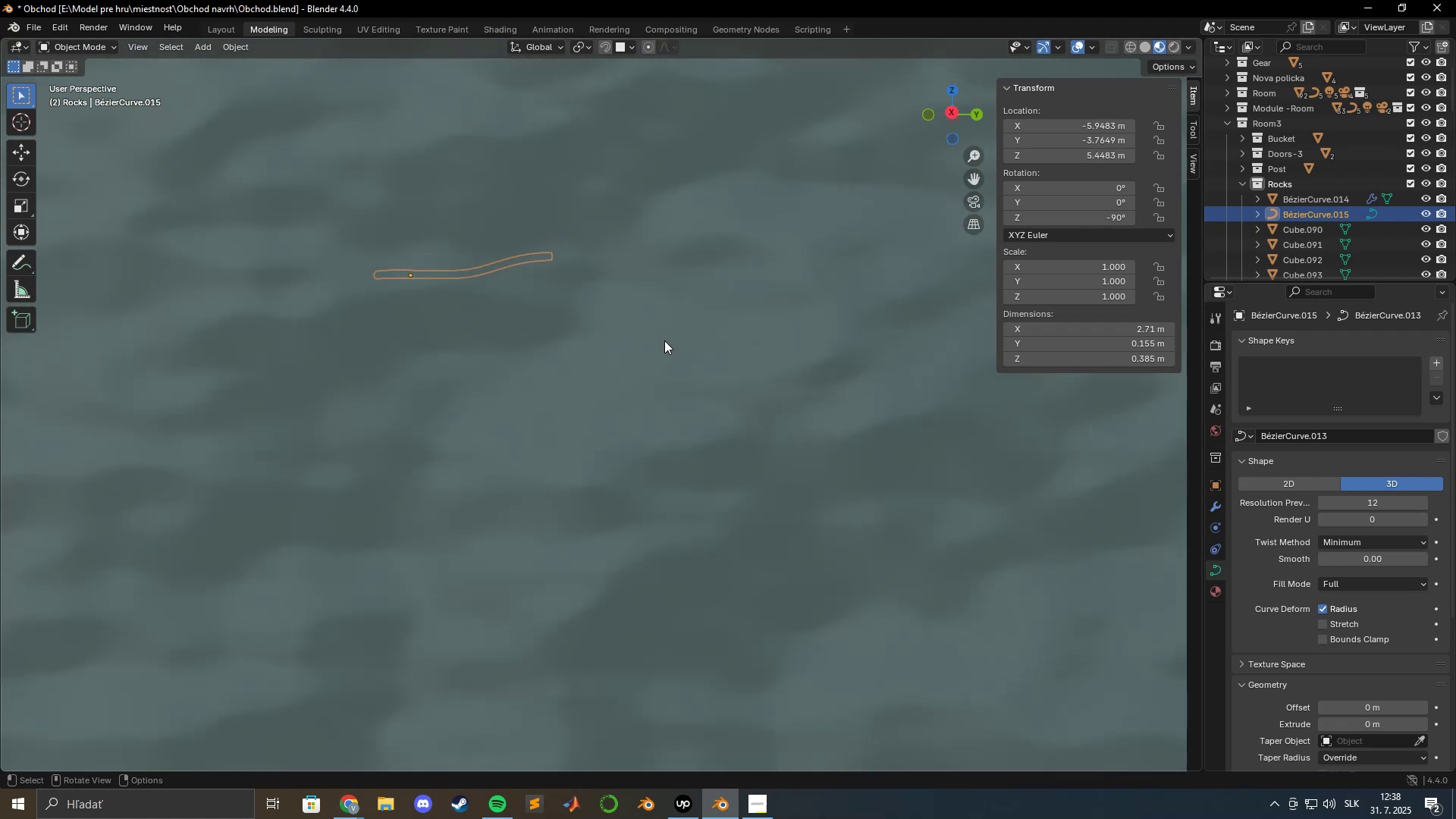 
scroll: coordinate [664, 340], scroll_direction: up, amount: 1.0
 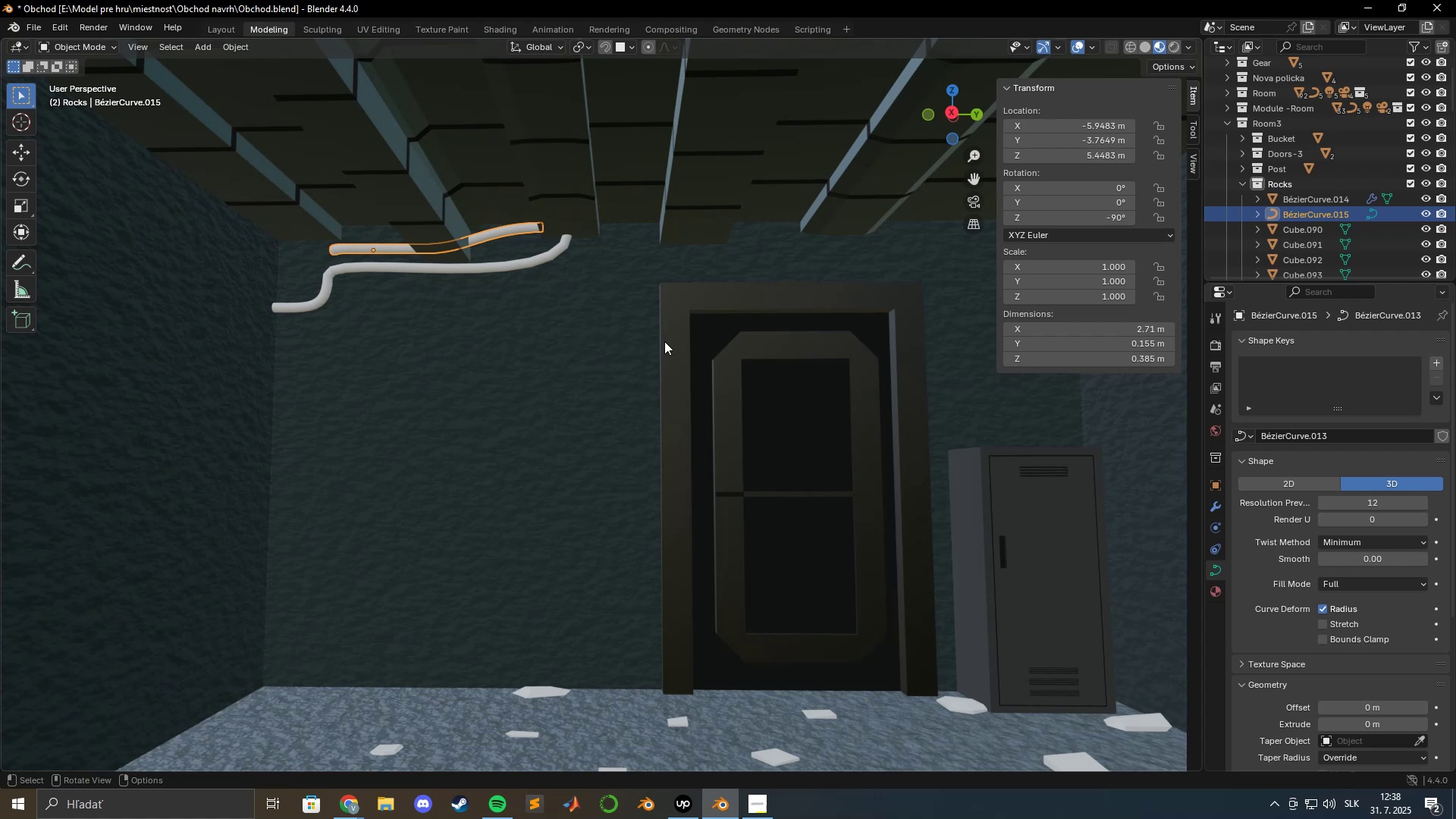 
key(Shift+A)
 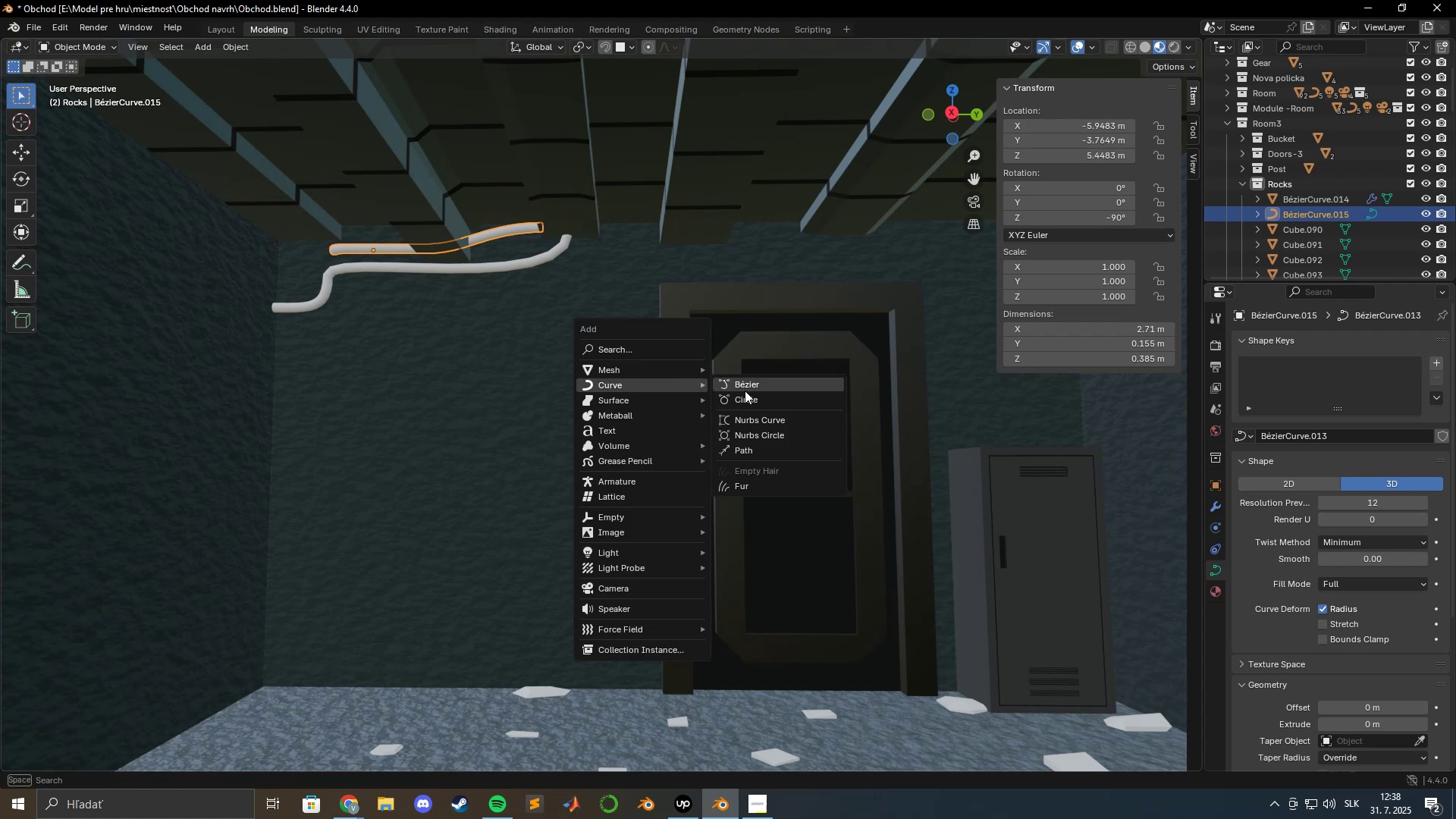 
left_click([778, 388])
 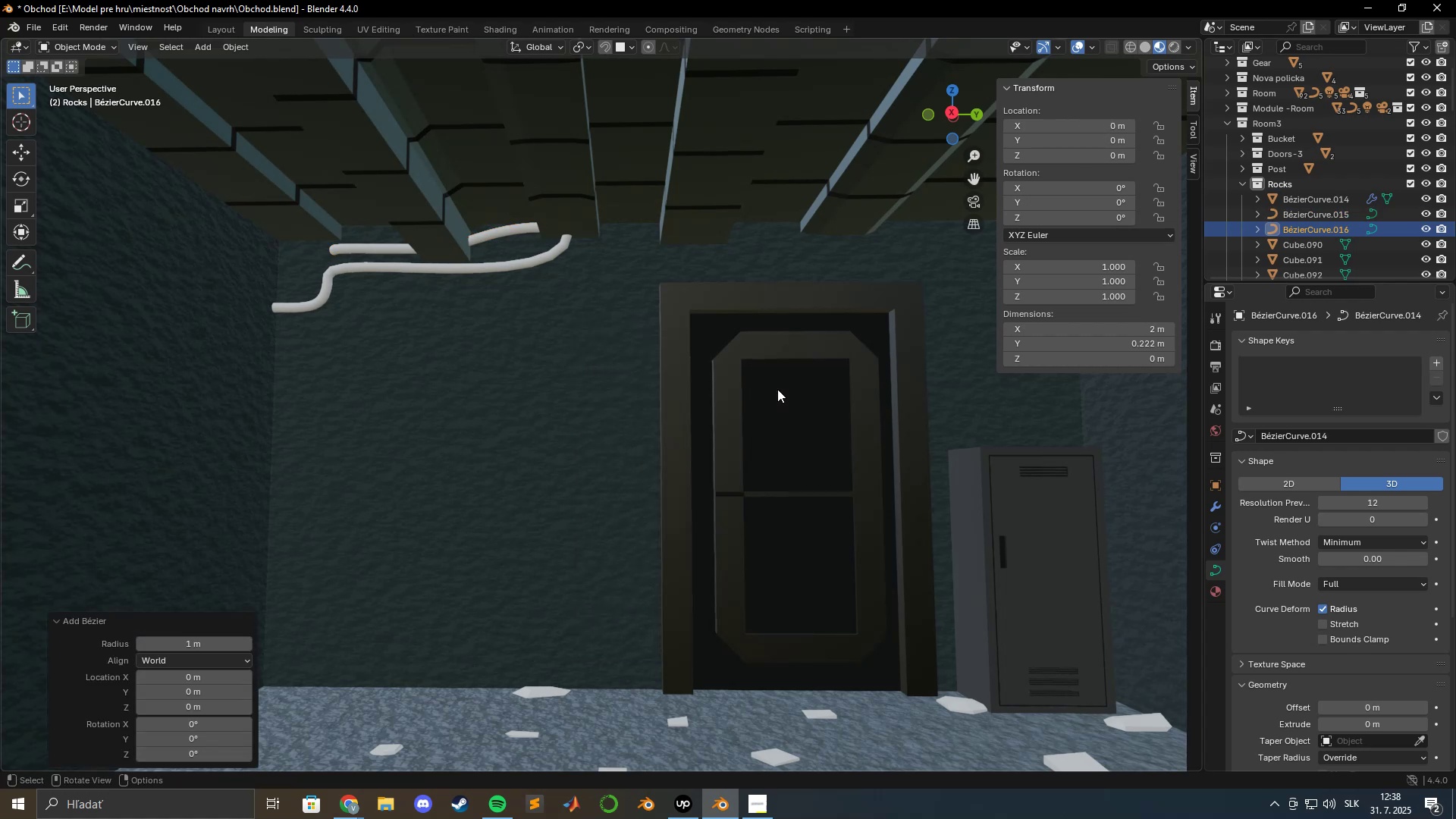 
type(gxgz)
 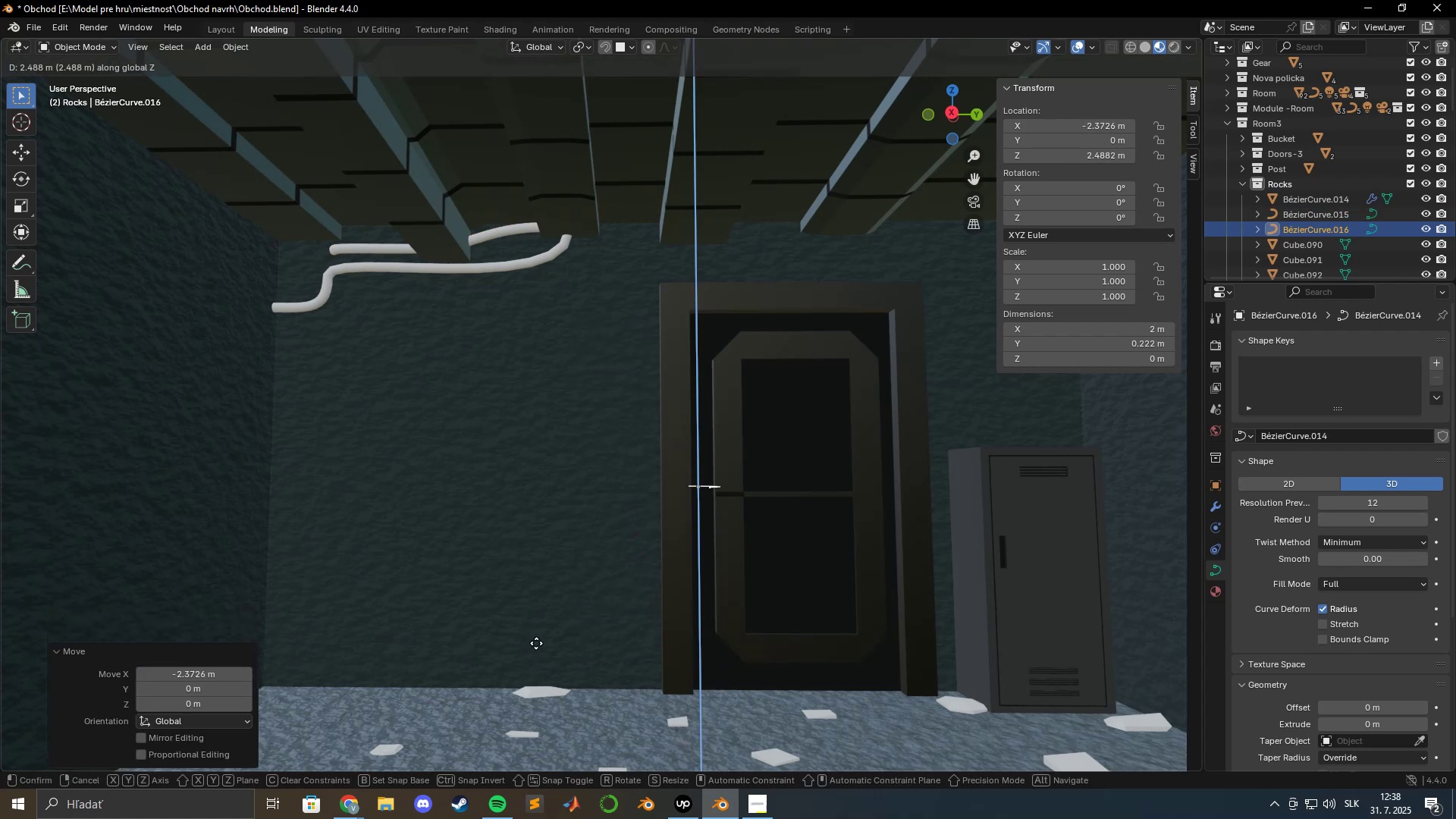 
left_click_drag(start_coordinate=[551, 483], to_coordinate=[552, 477])
 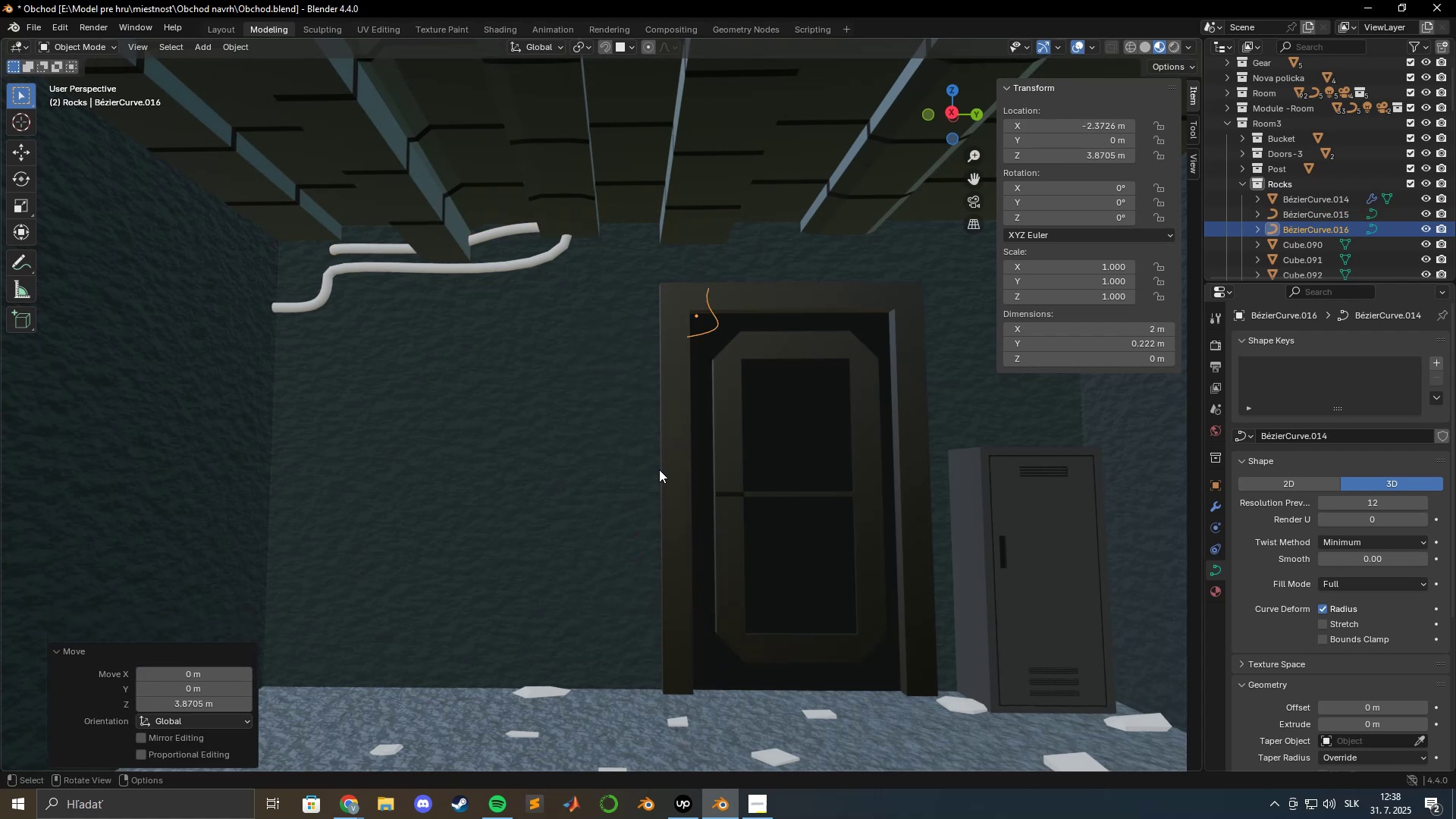 
hold_key(key=ShiftLeft, duration=0.55)
 